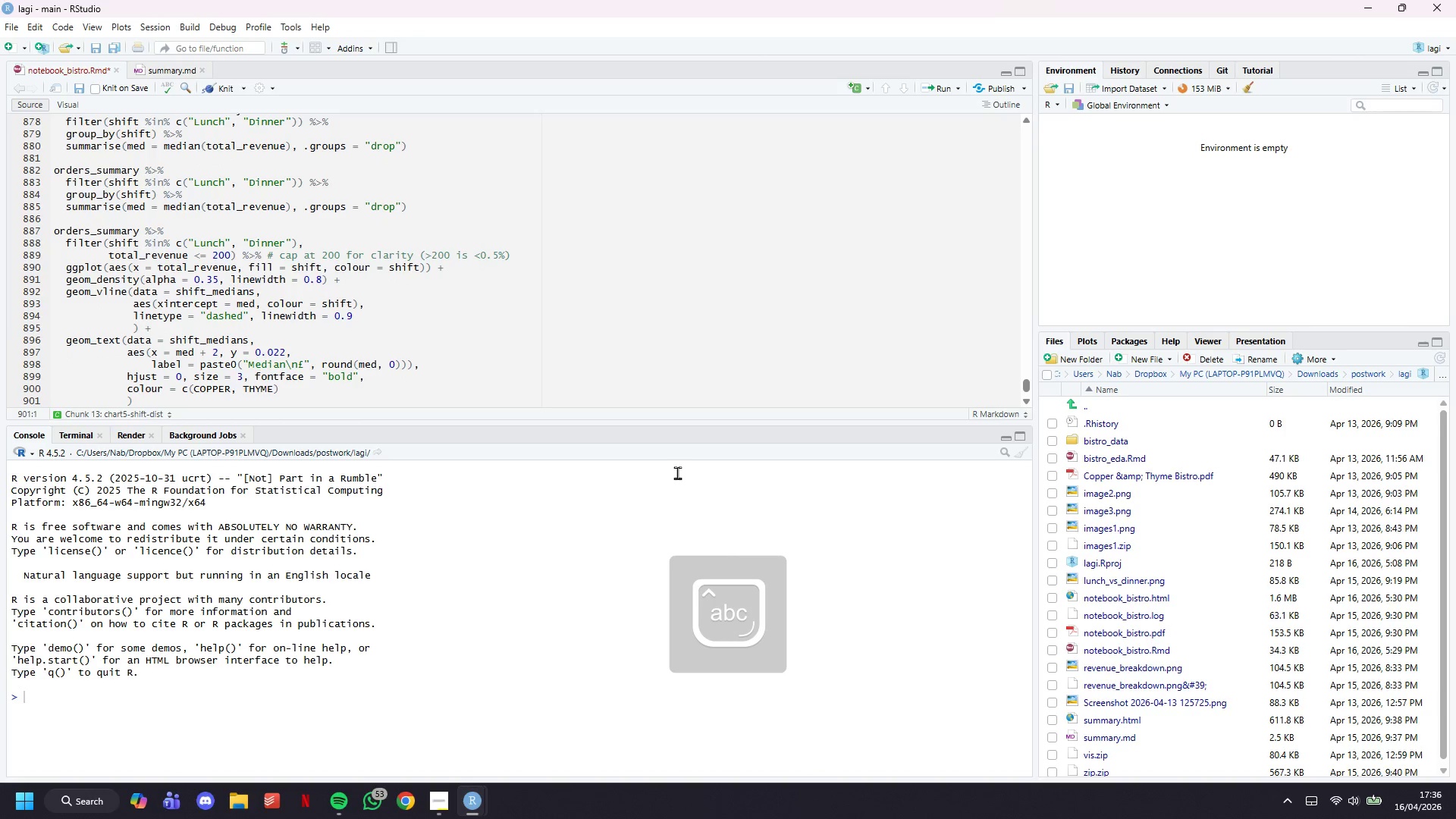 
key(ArrowDown)
 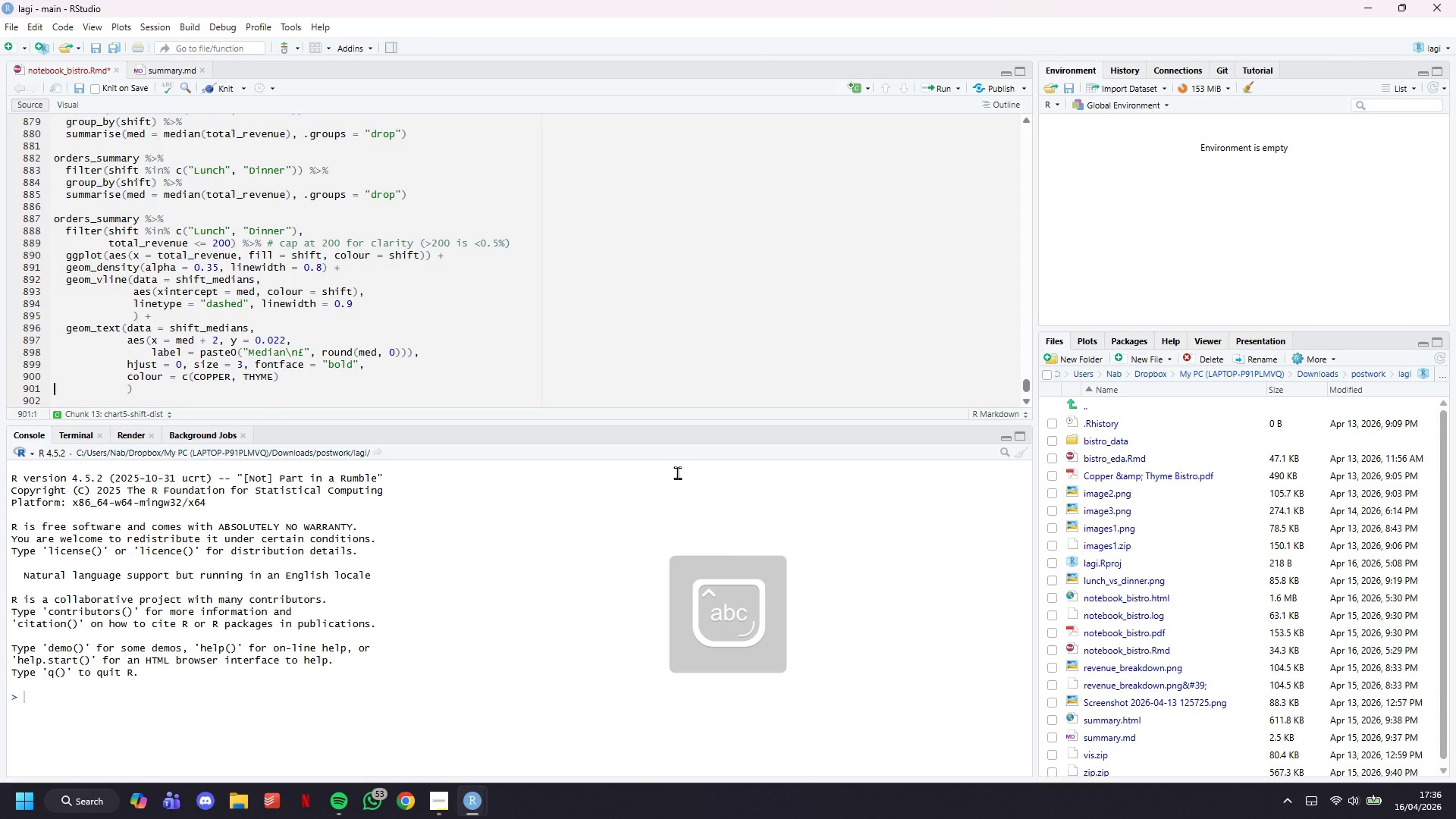 
key(ArrowUp)
 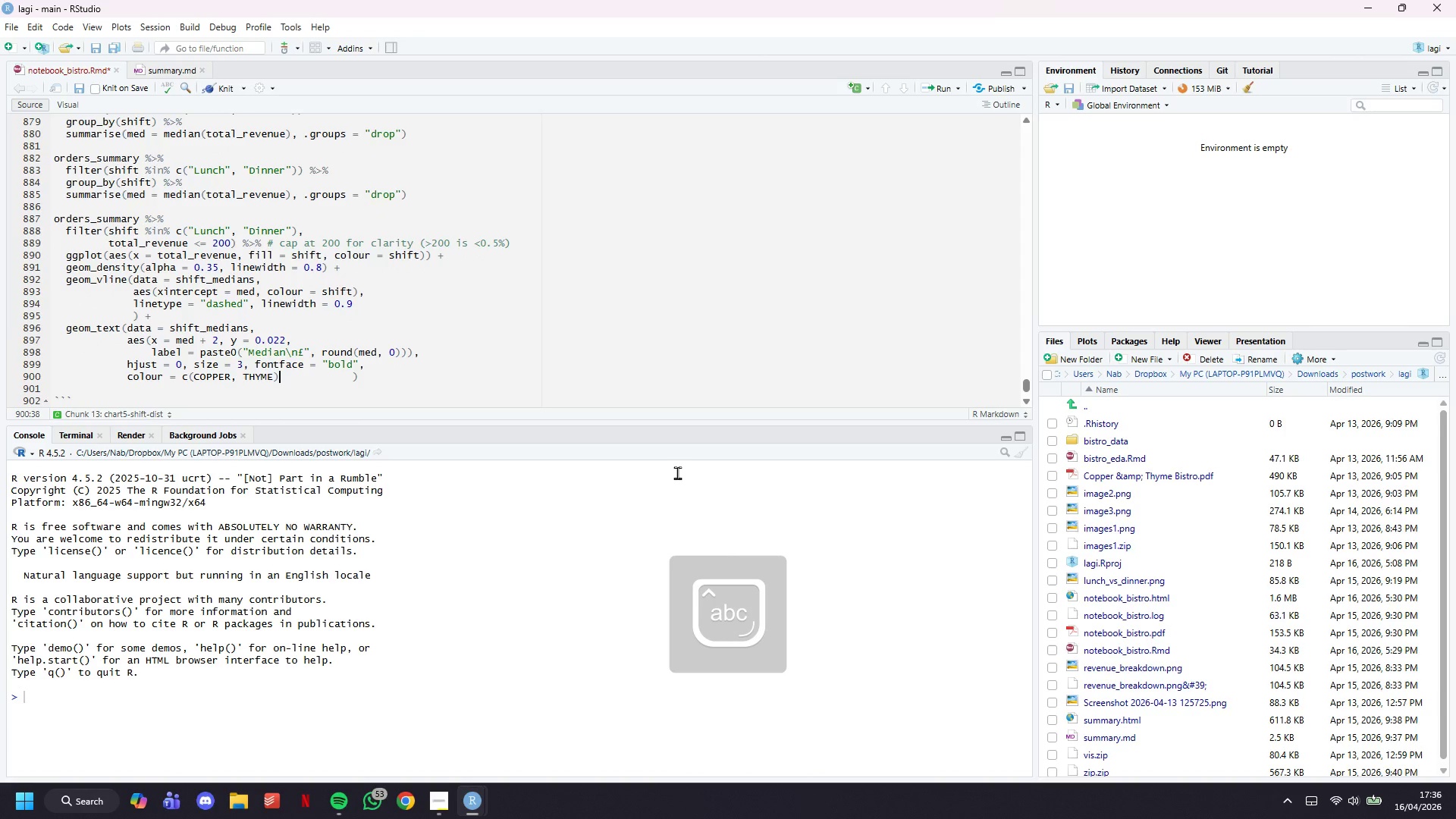 
key(Backspace)
 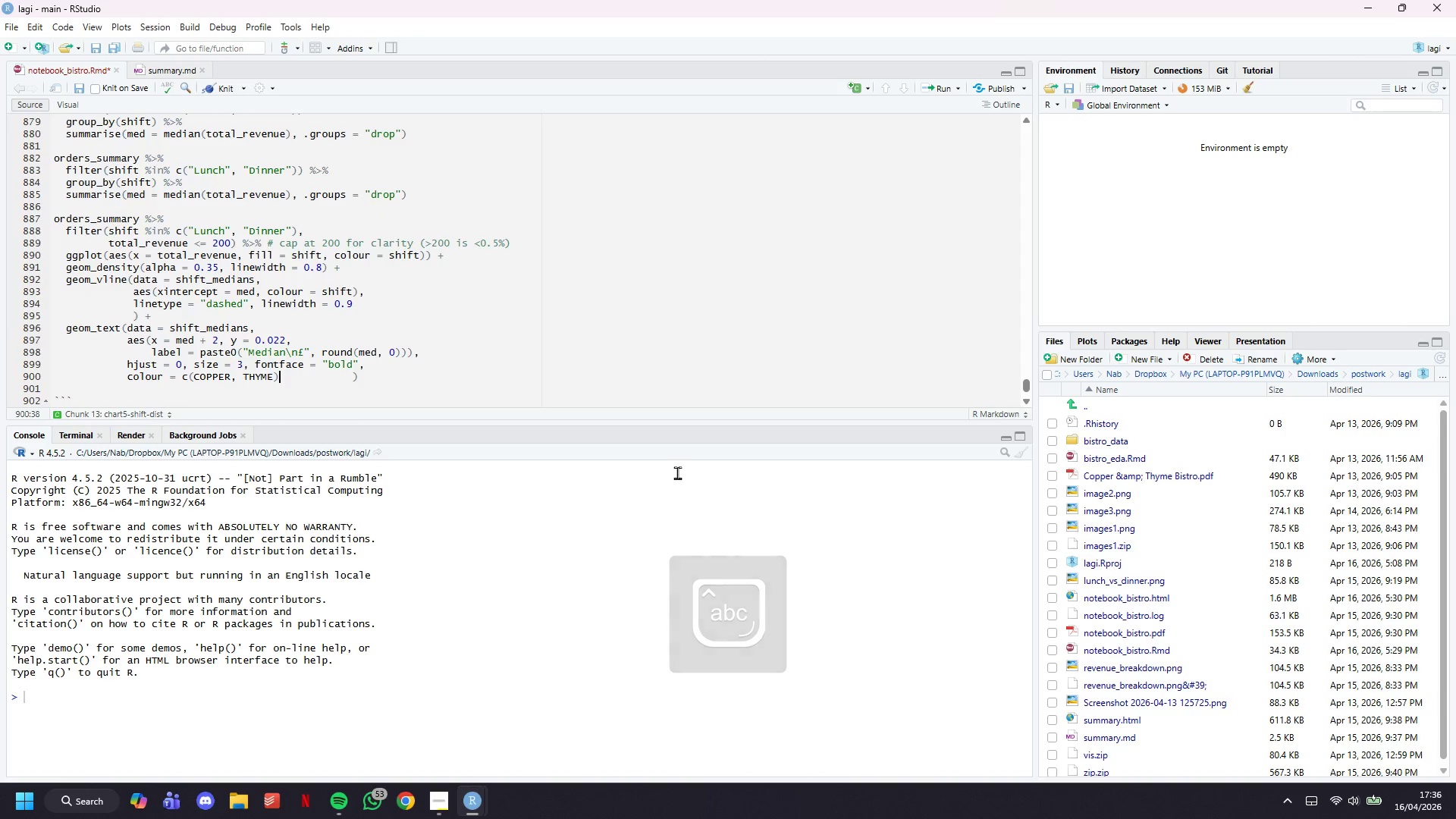 
key(ArrowRight)
 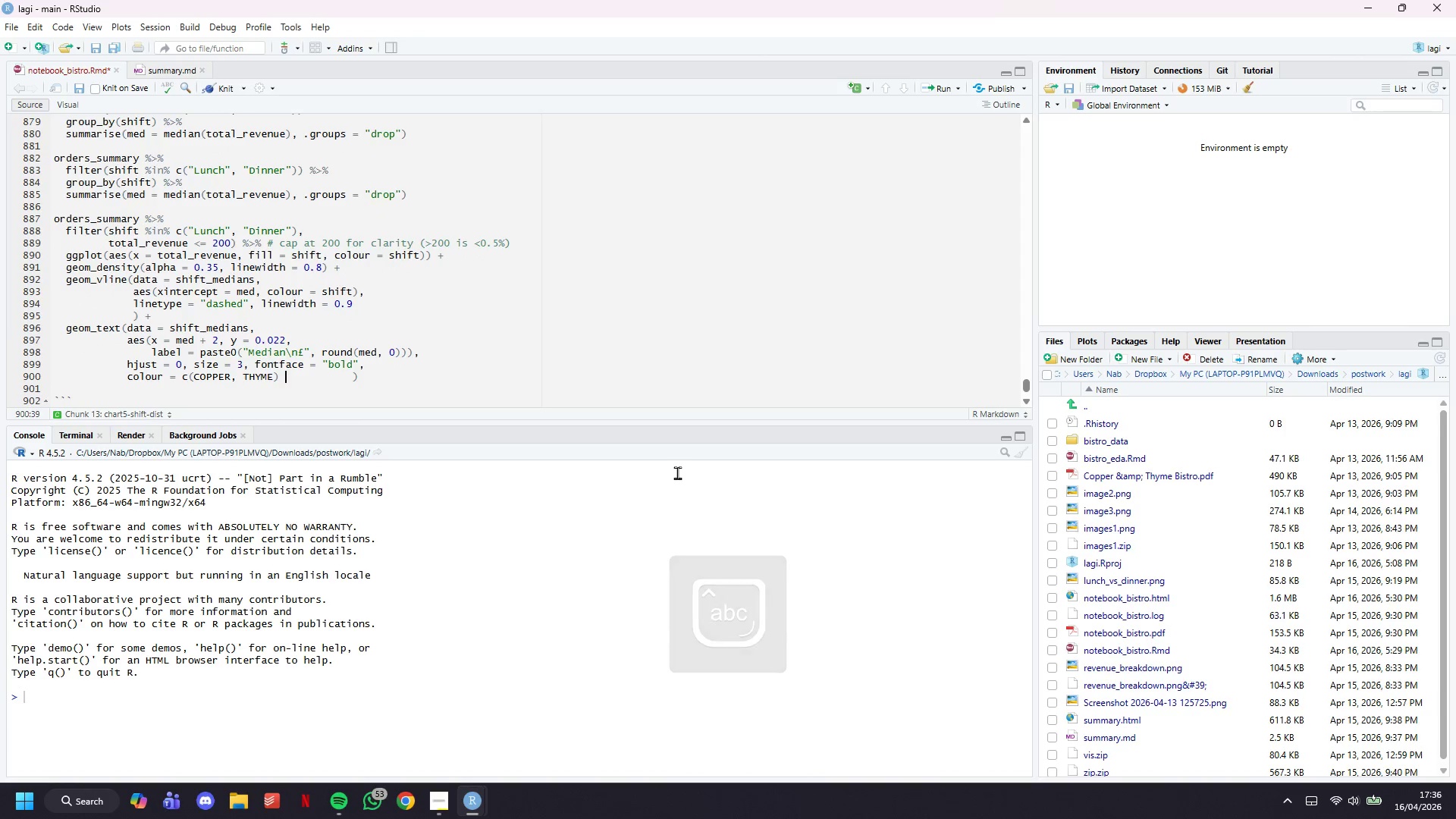 
key(ArrowRight)
 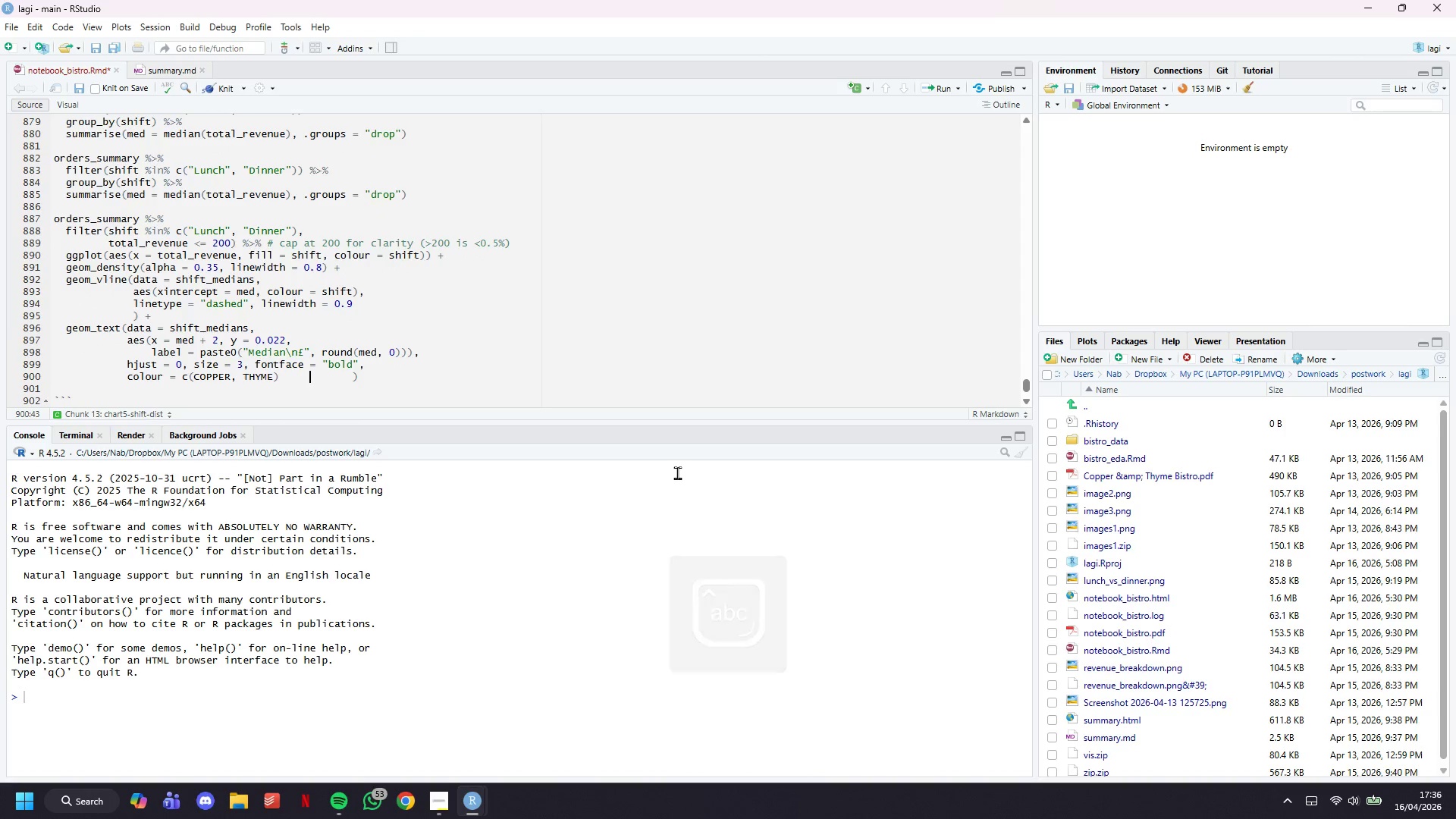 
key(ArrowRight)
 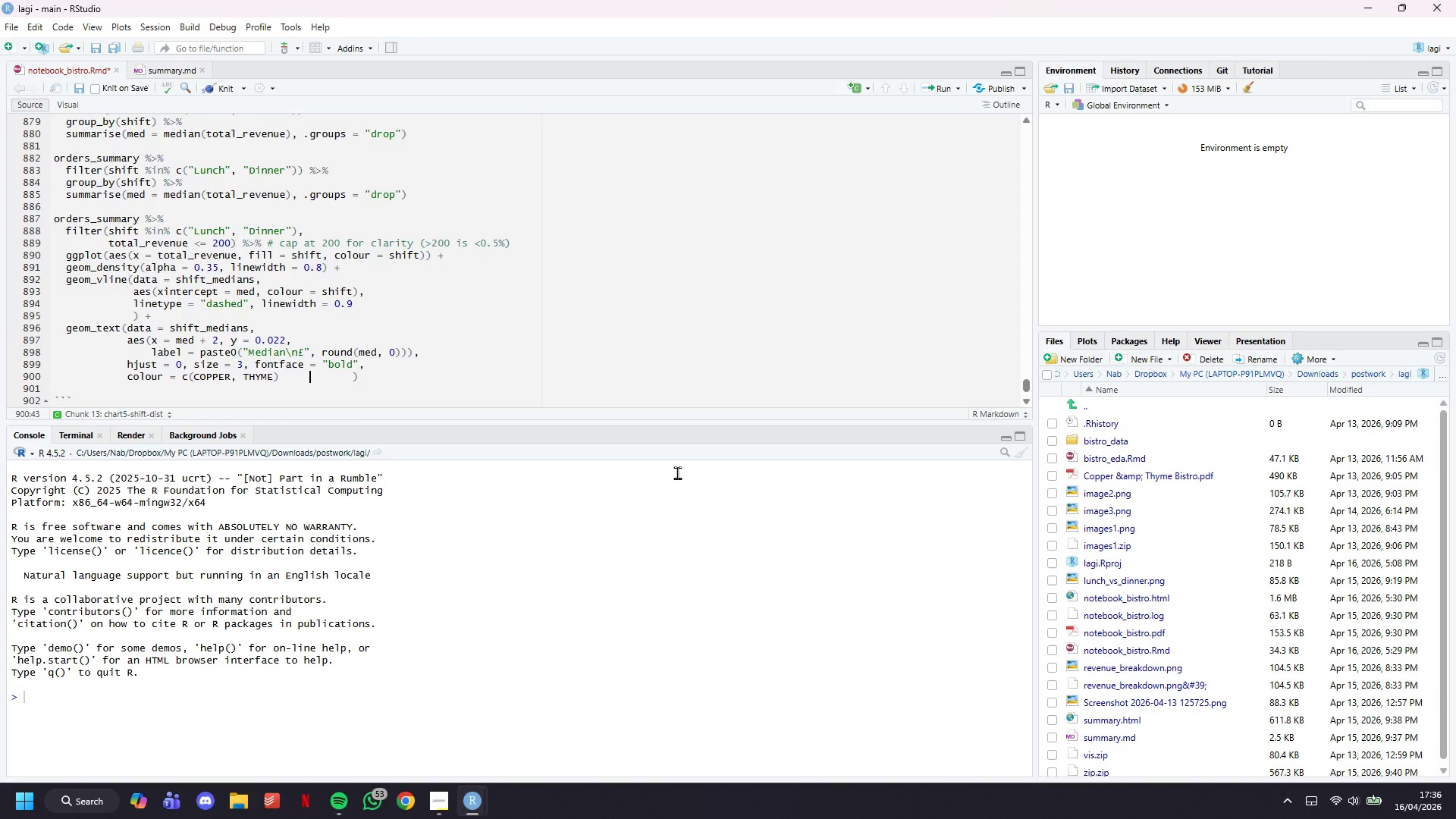 
key(ArrowRight)
 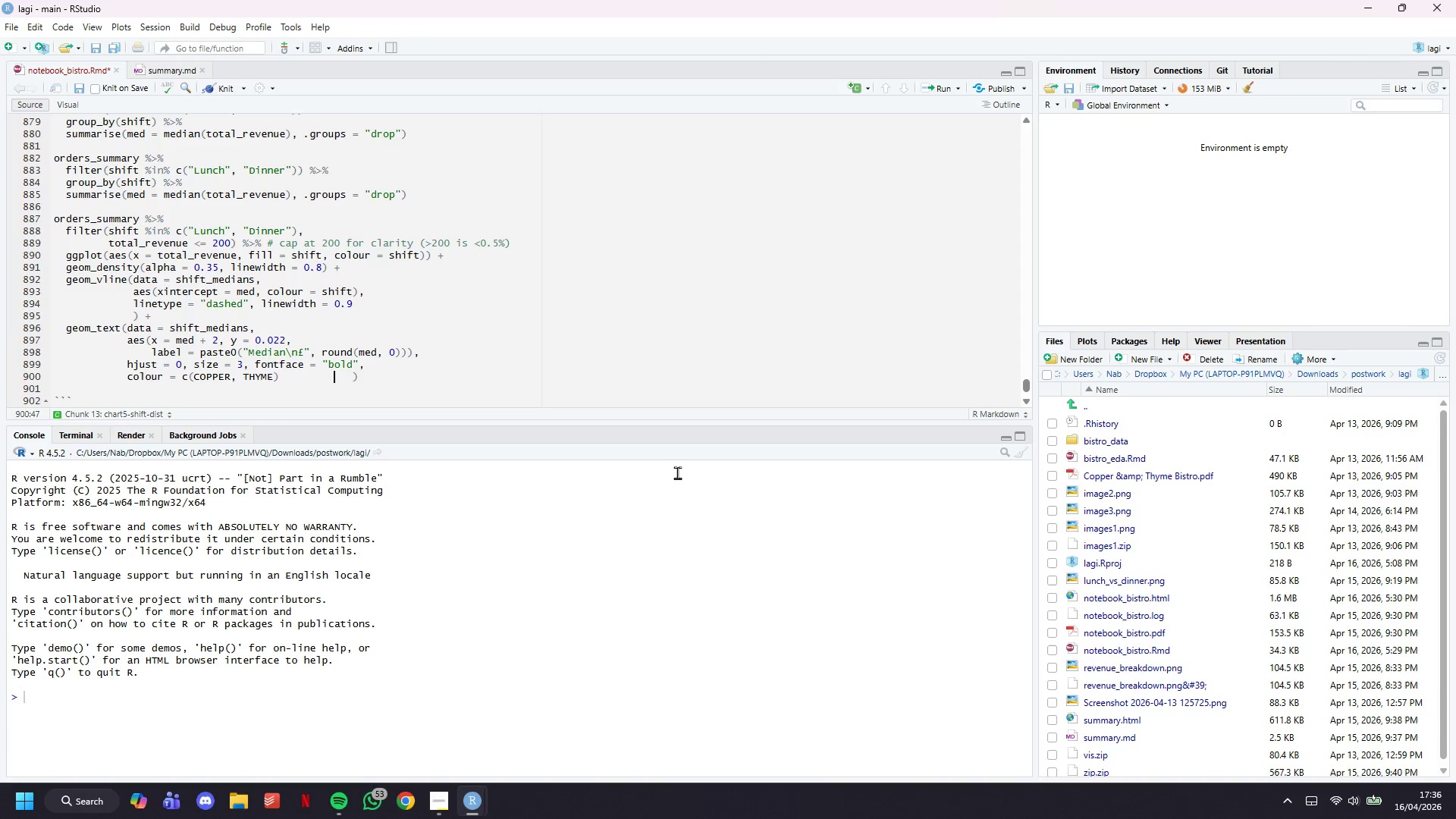 
key(ArrowRight)
 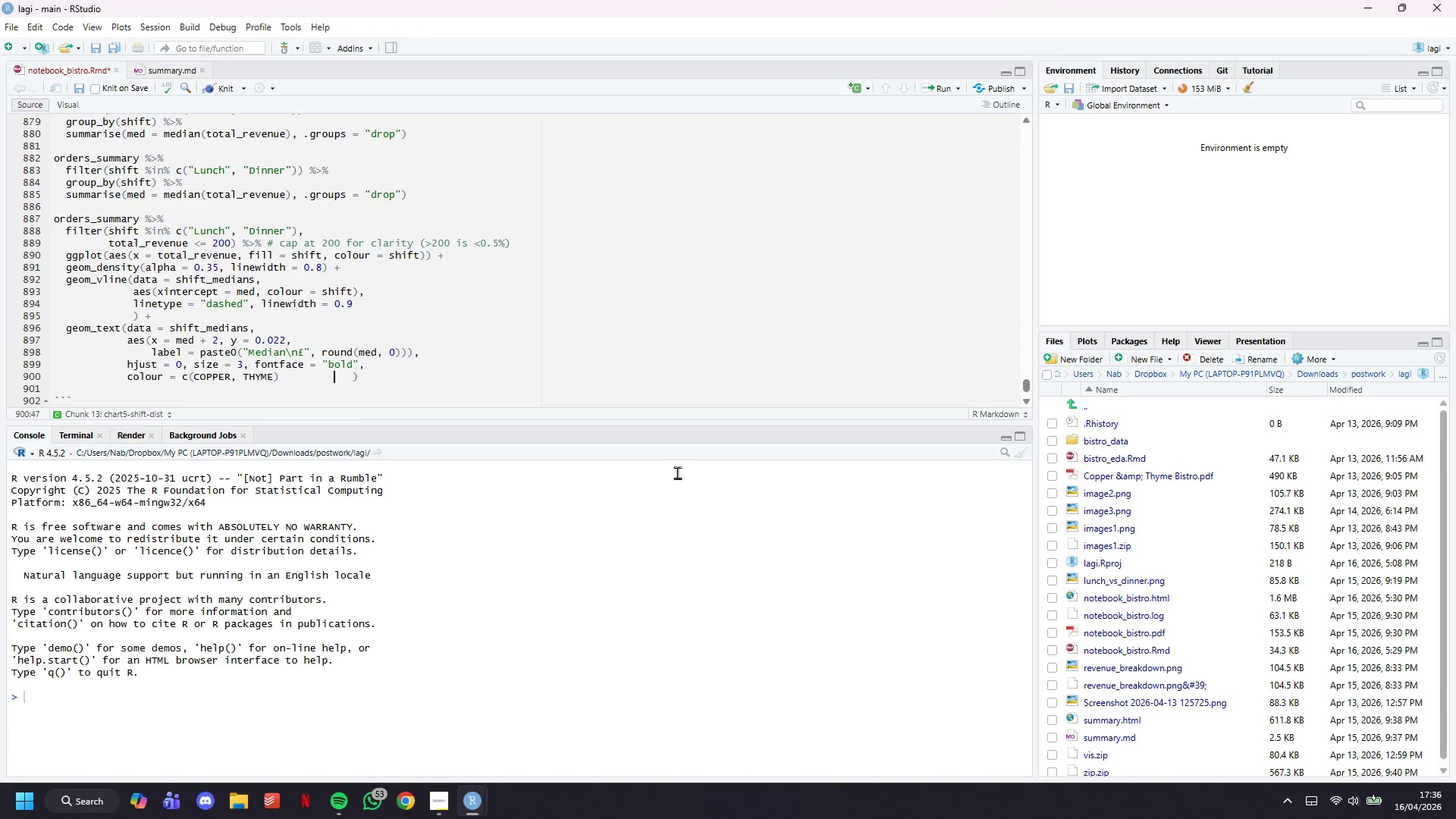 
key(ArrowRight)
 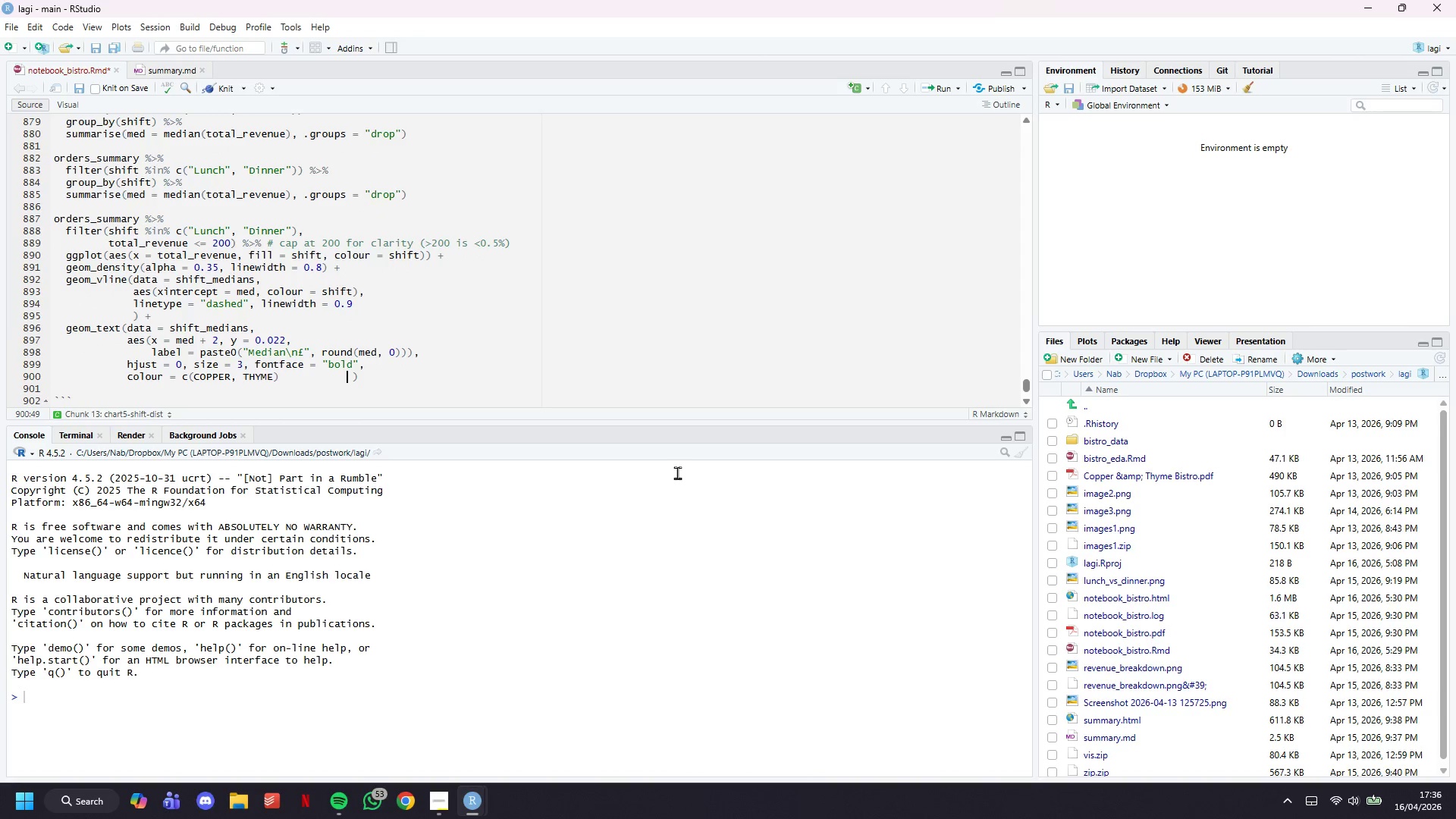 
key(ArrowRight)
 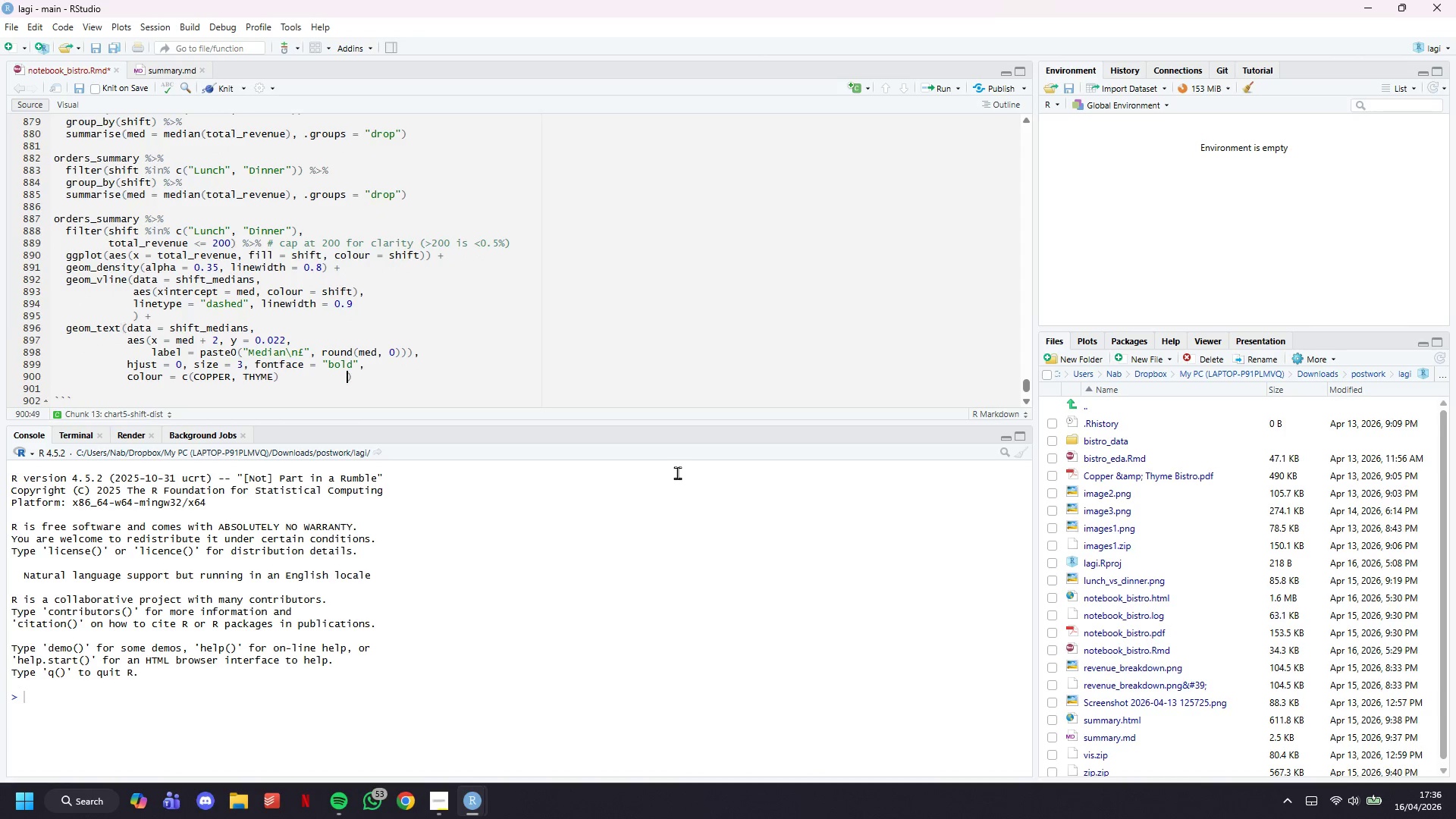 
key(Backspace)
 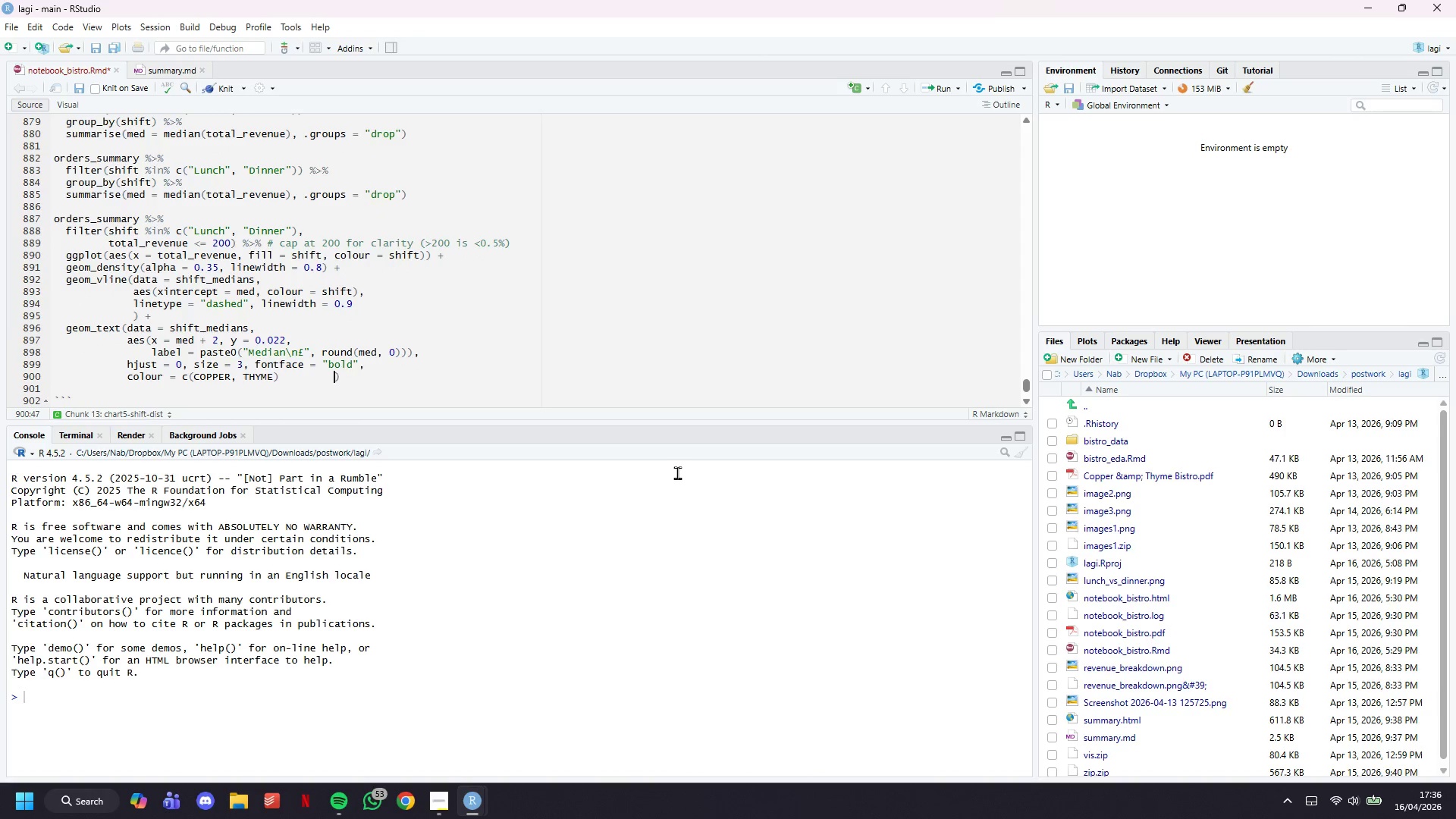 
key(Backspace)
 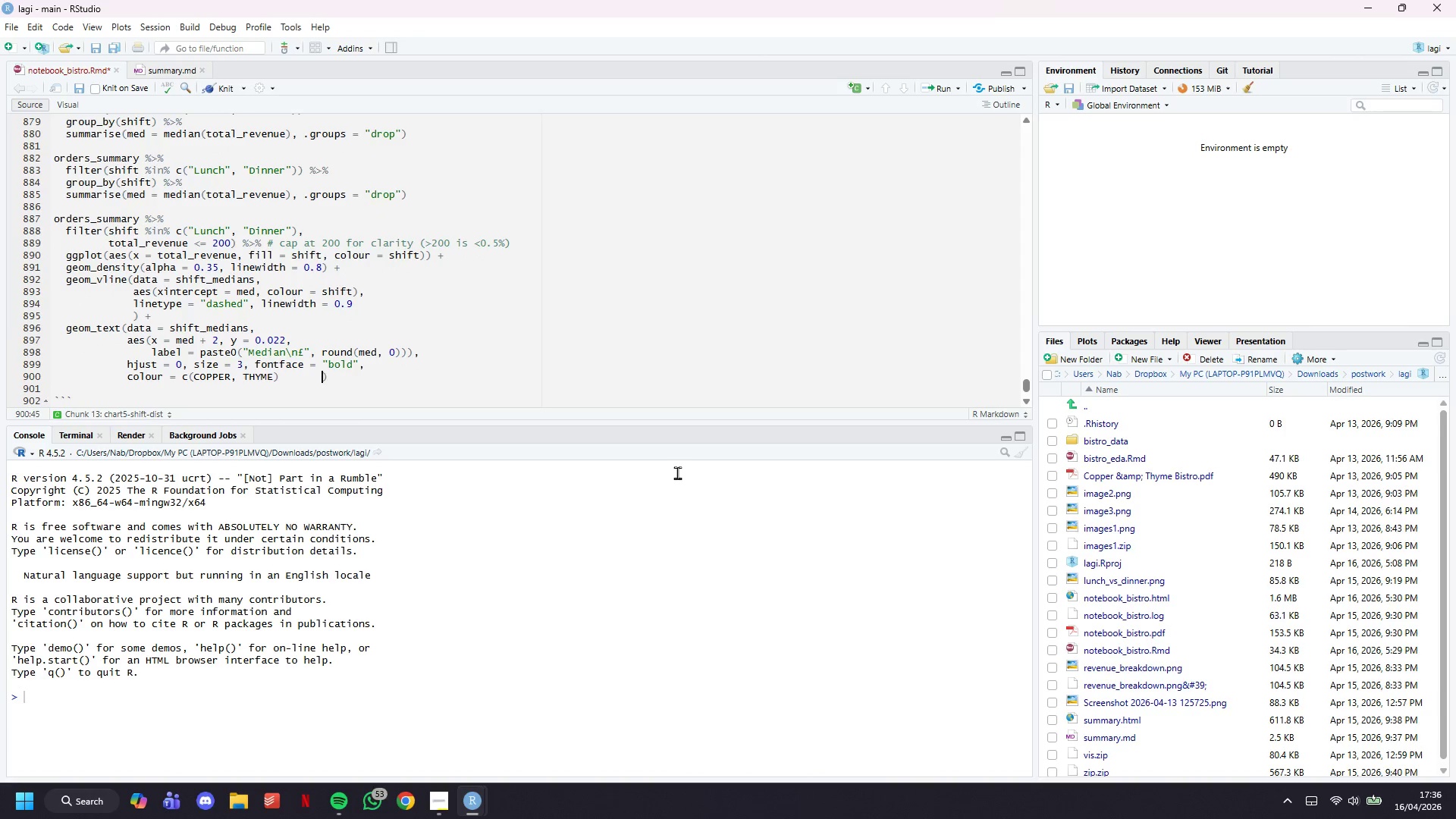 
key(Backspace)
 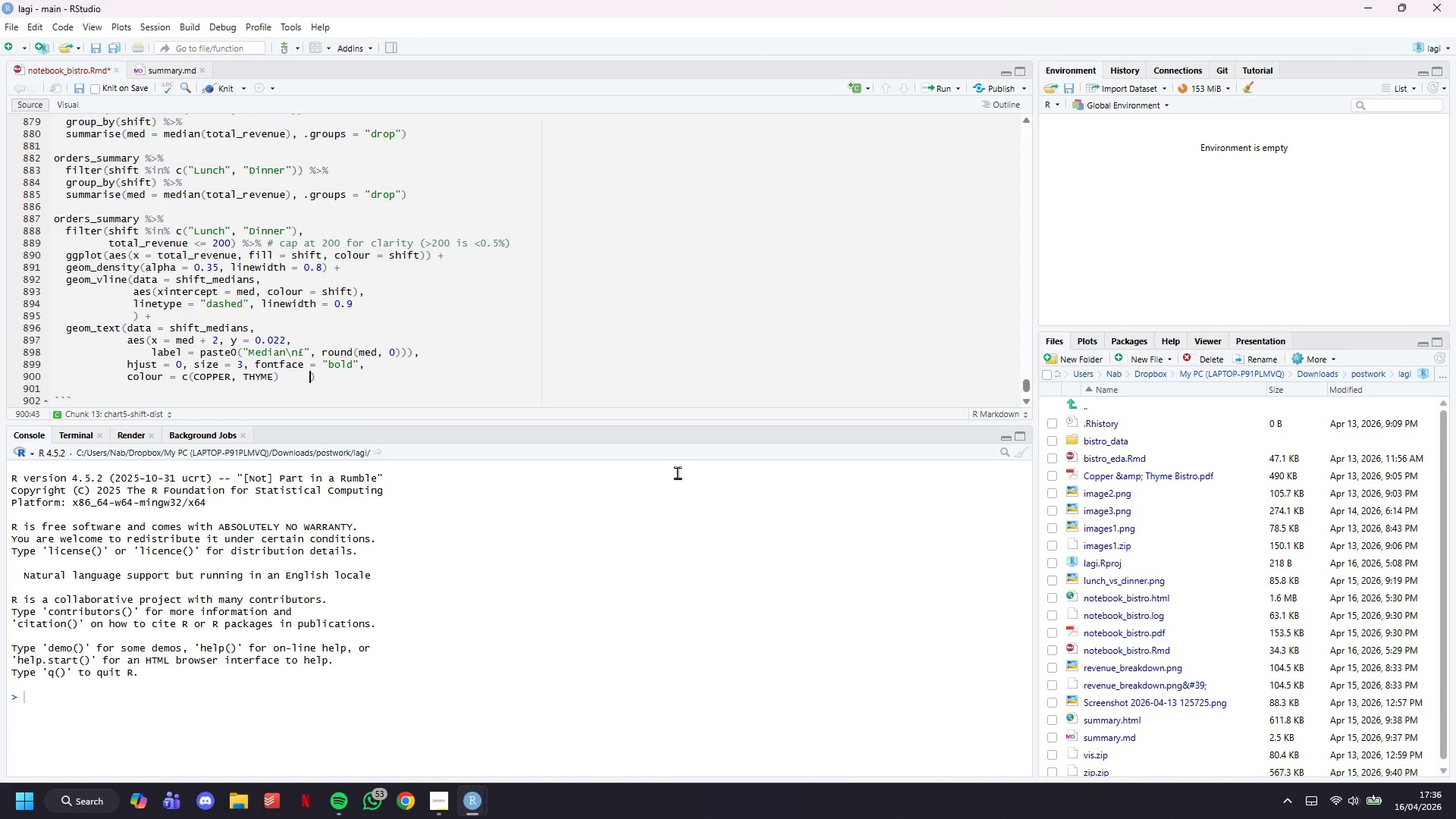 
key(Backspace)
 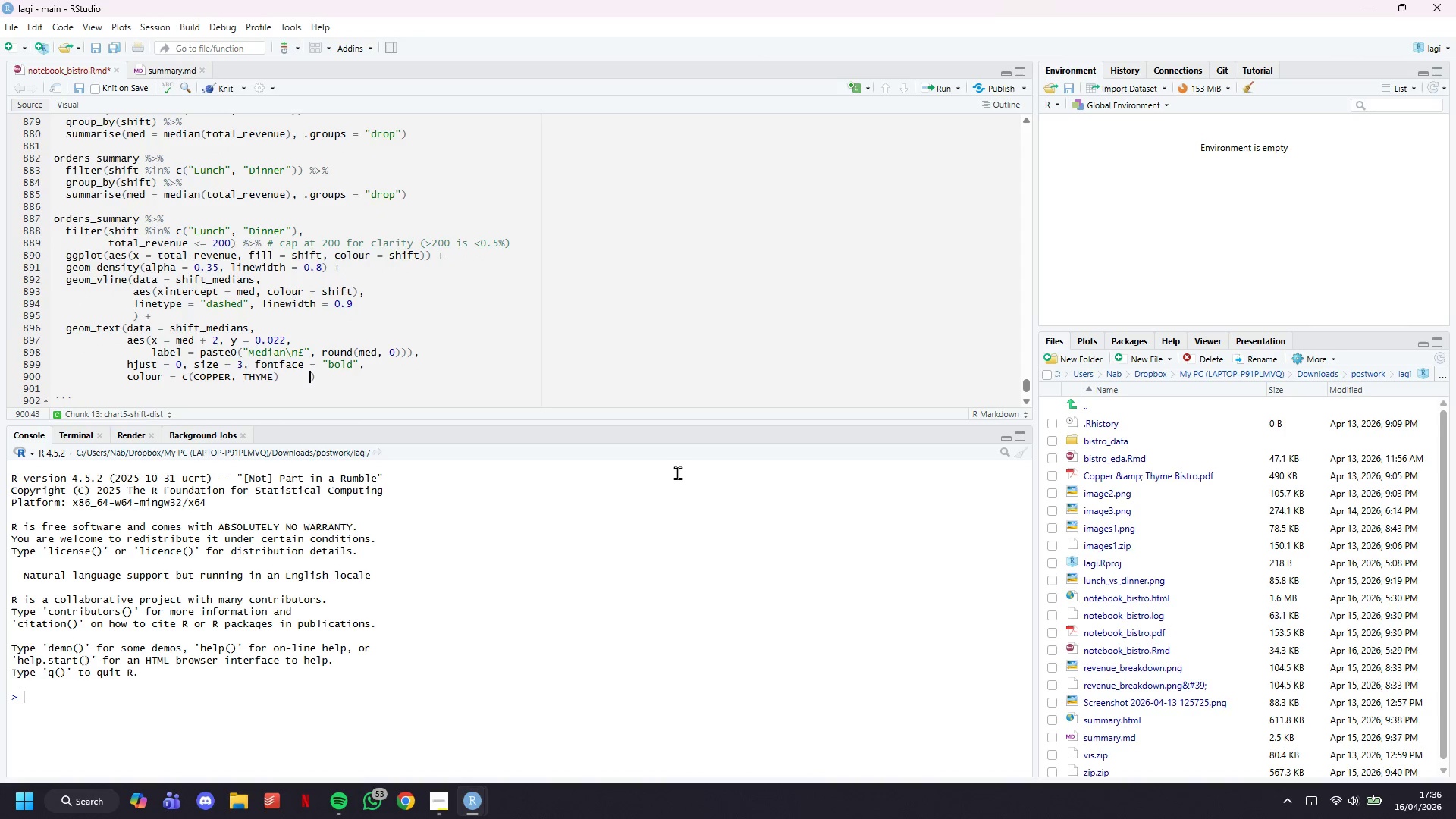 
key(Backspace)
 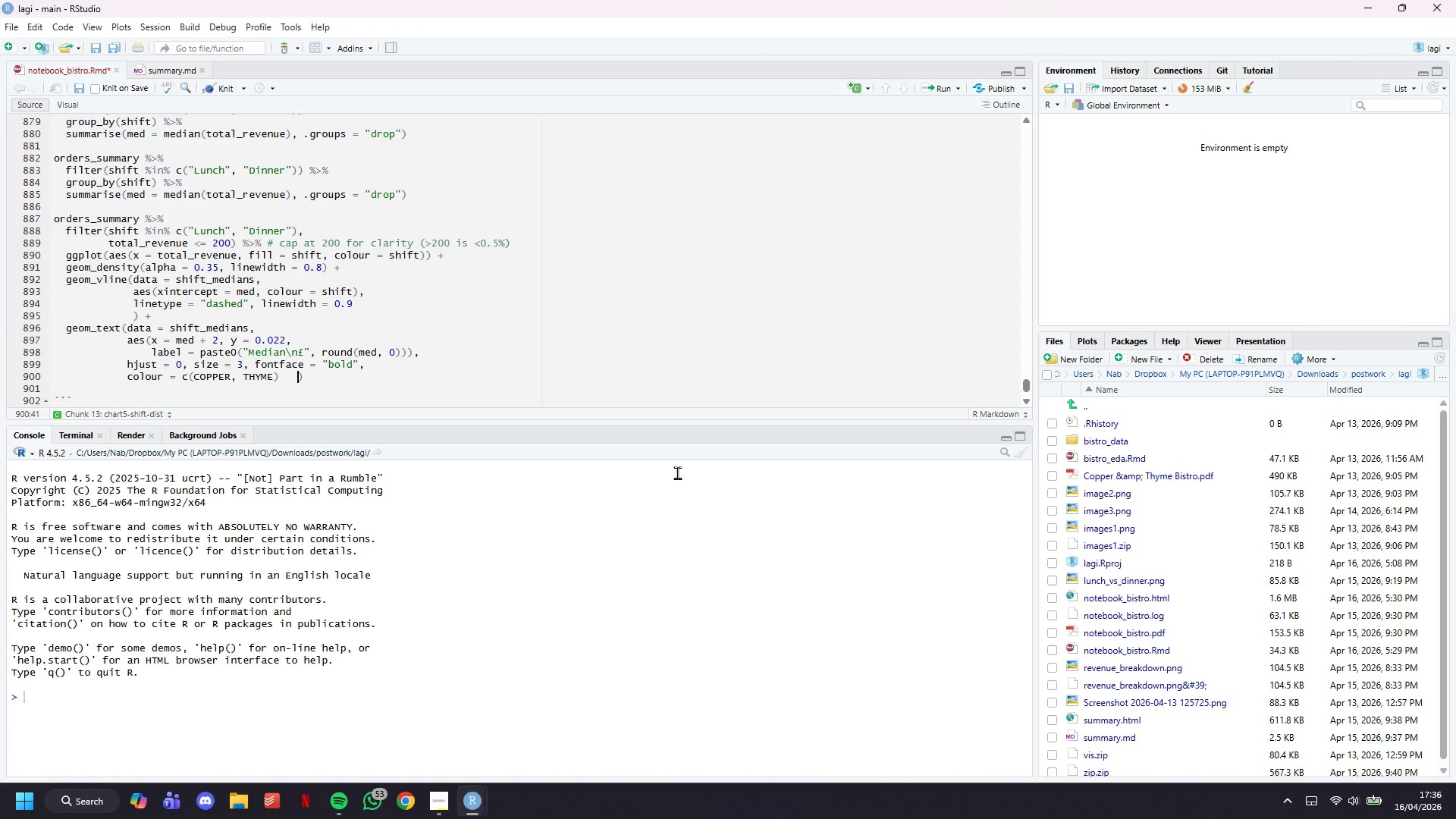 
key(Backspace)
 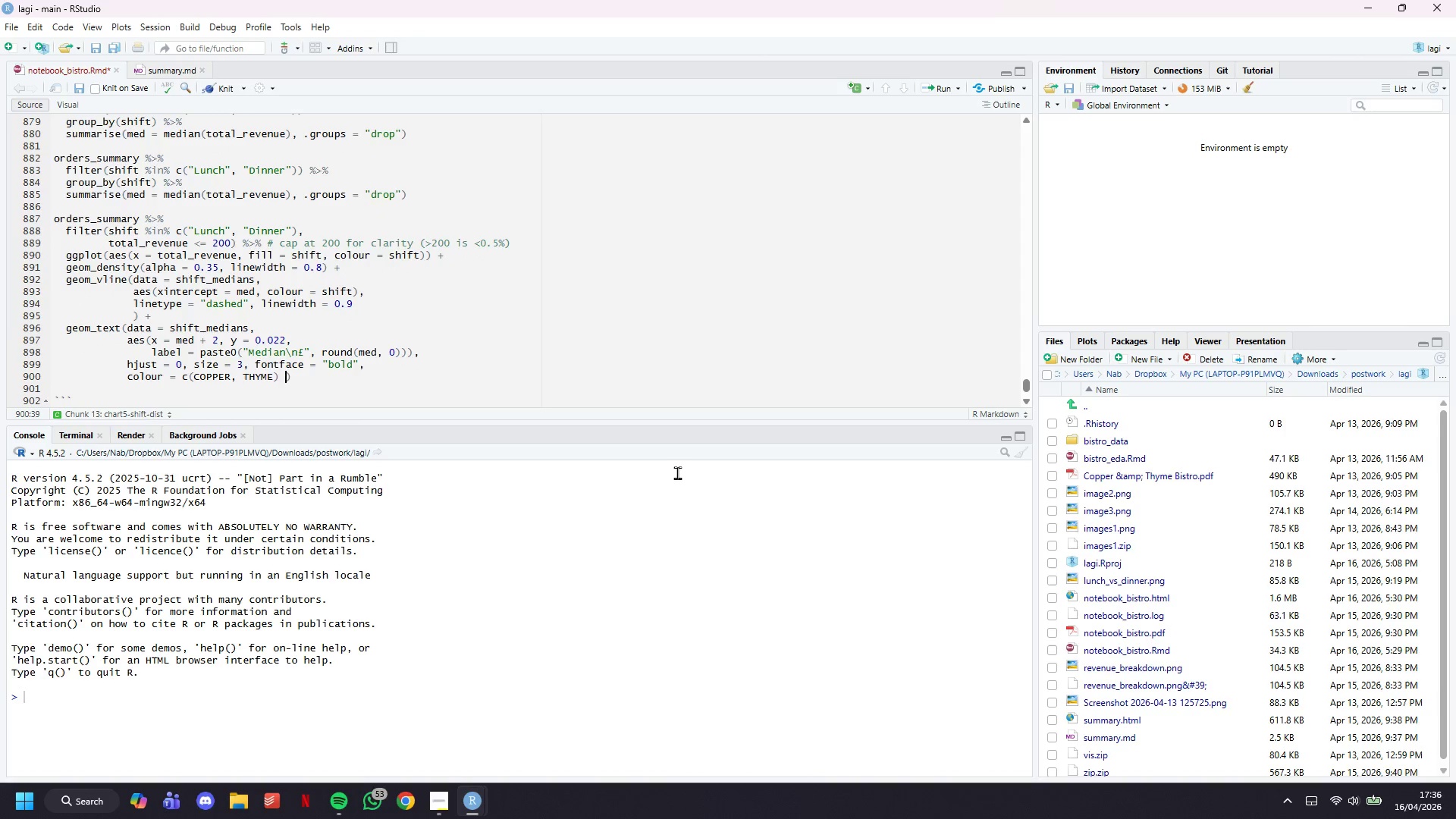 
key(Backspace)
 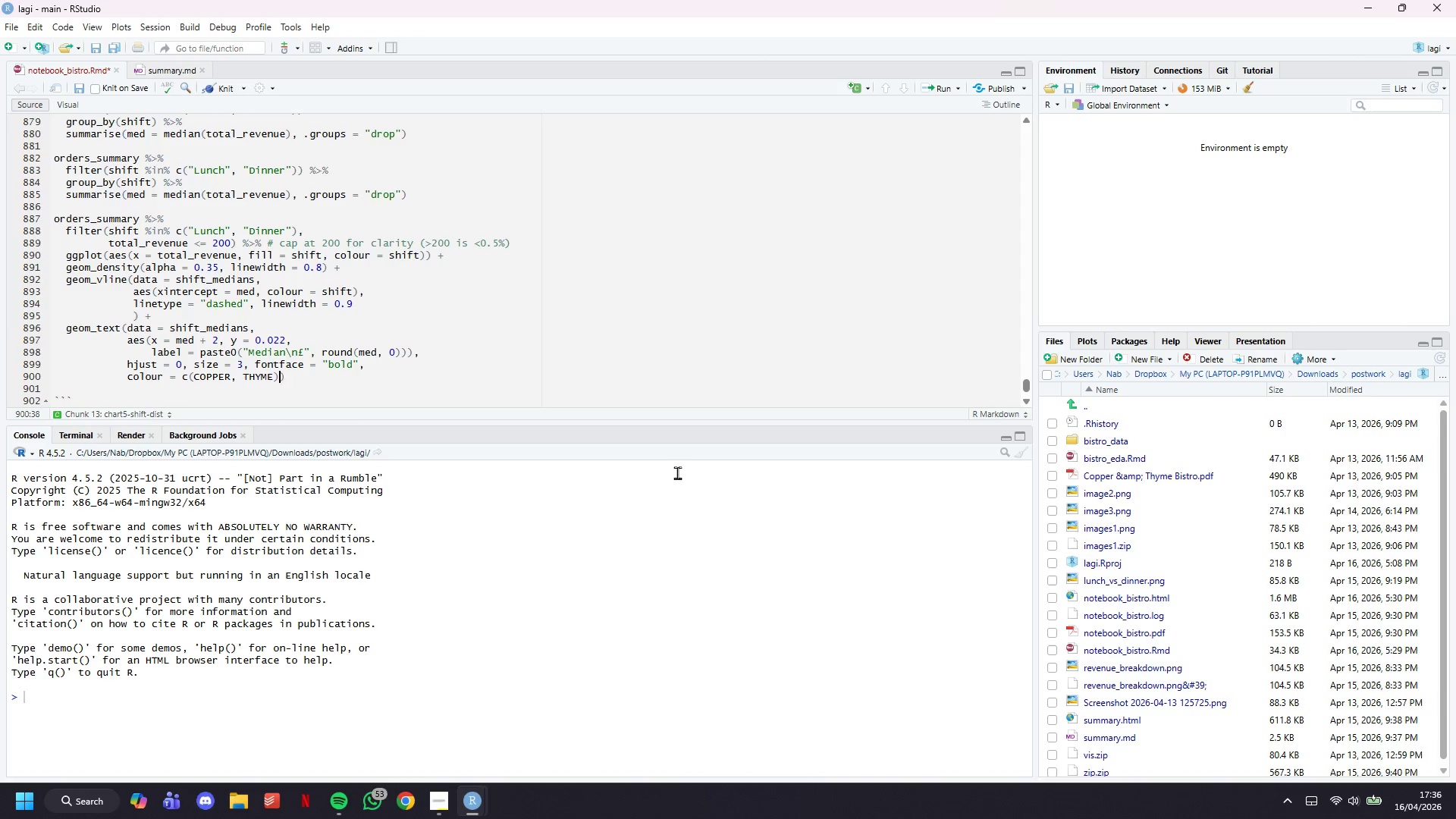 
key(ArrowRight)
 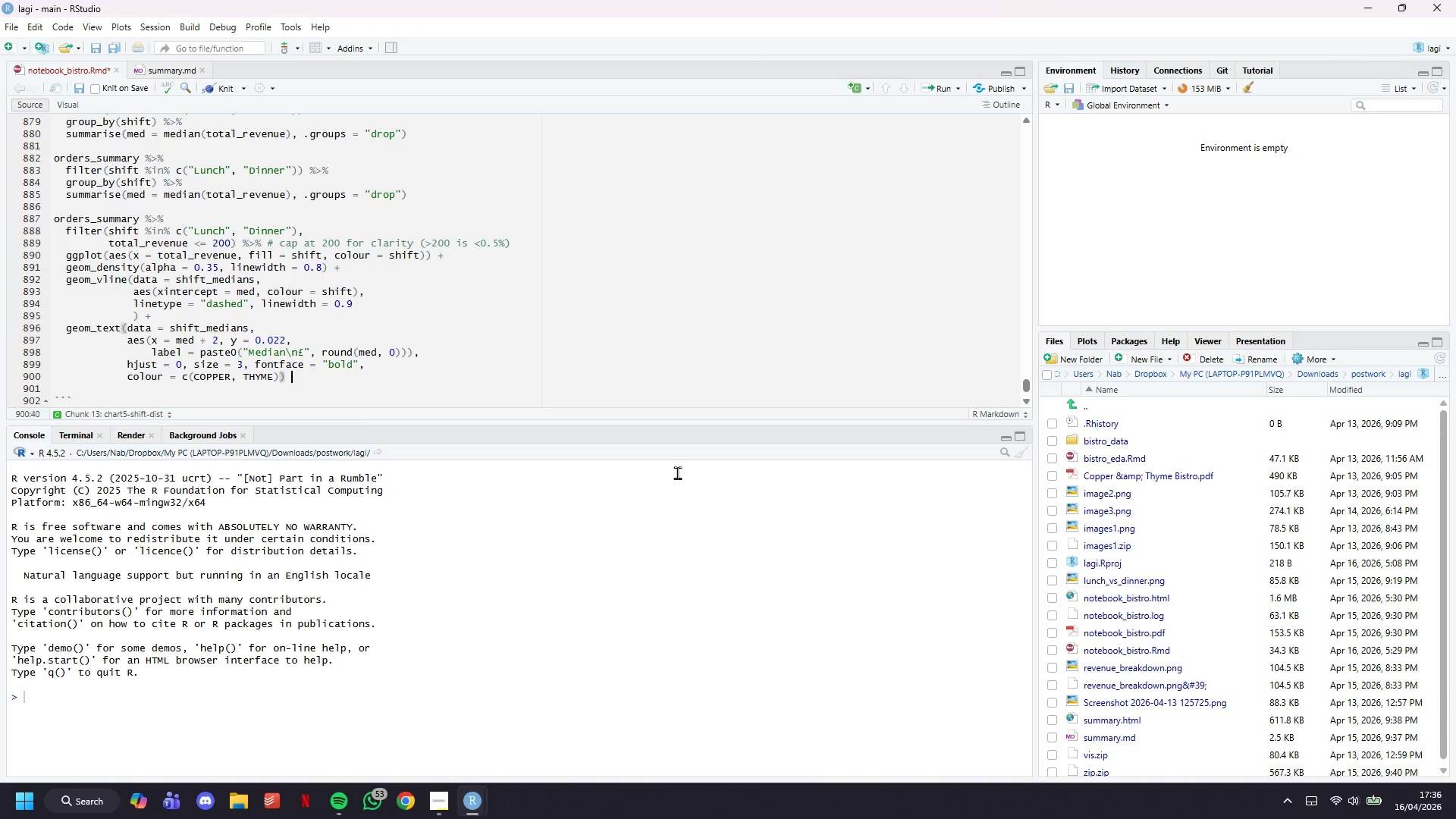 
key(Space)
 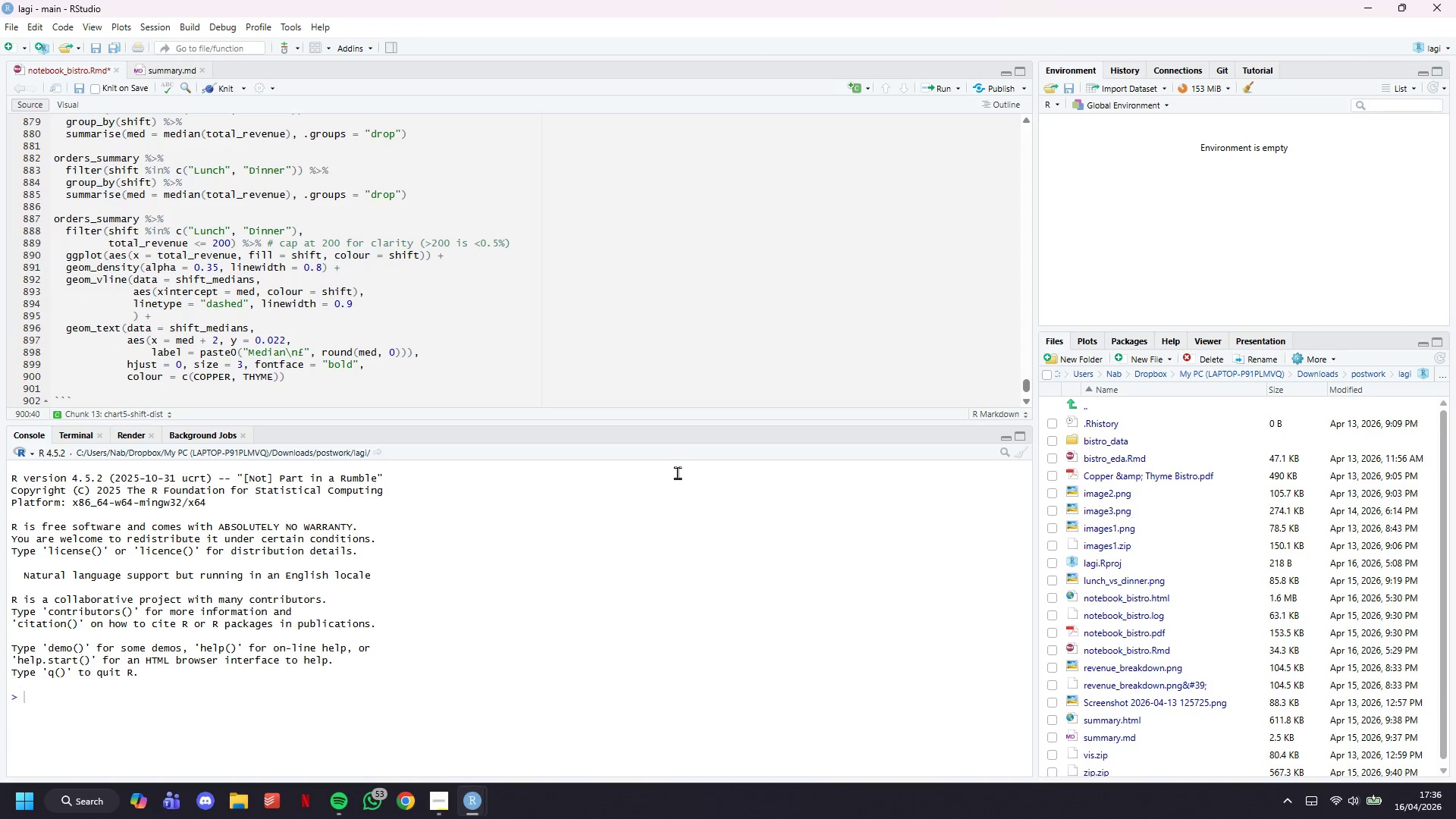 
key(Shift+Equal)
 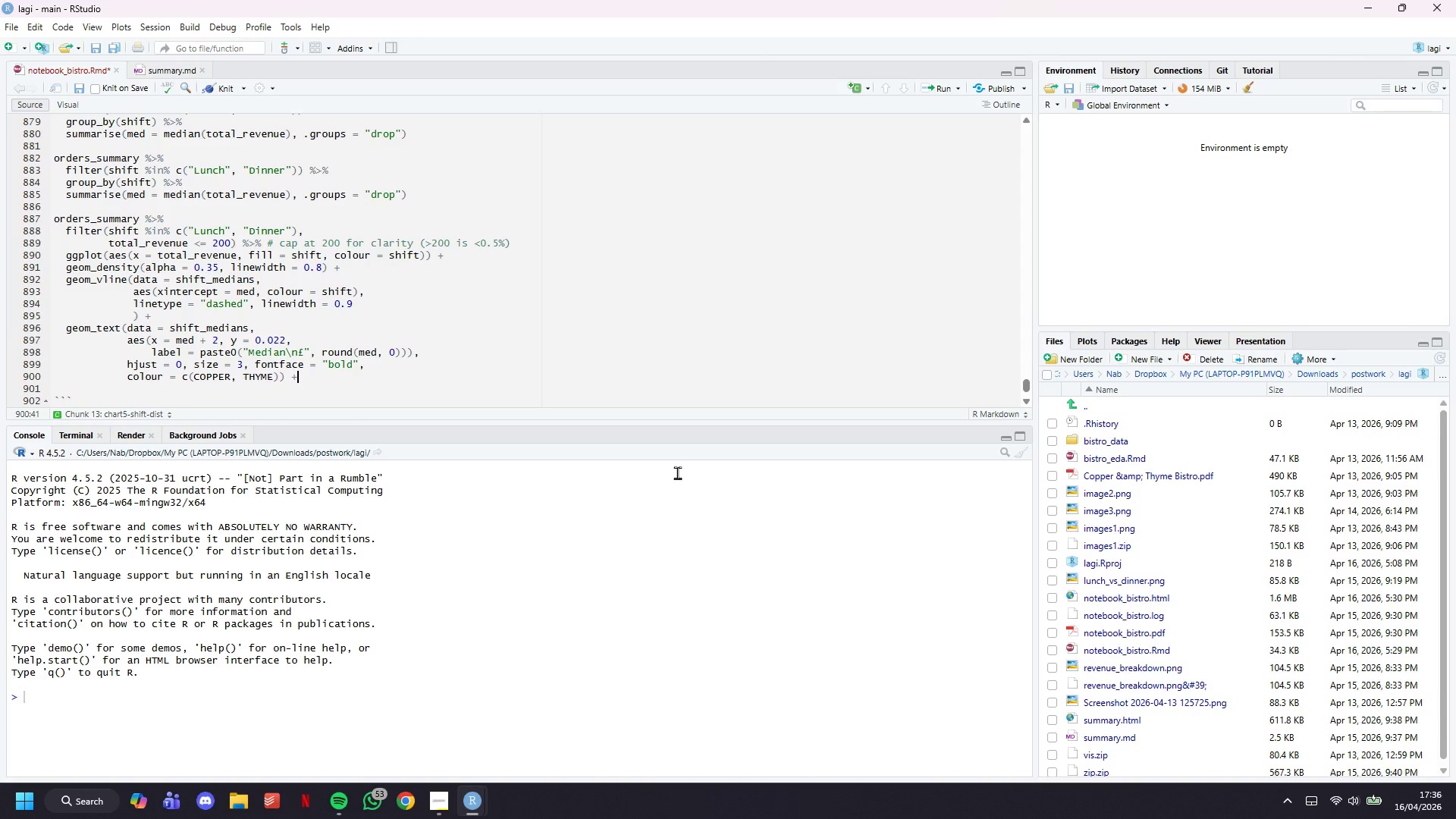 
key(Enter)
 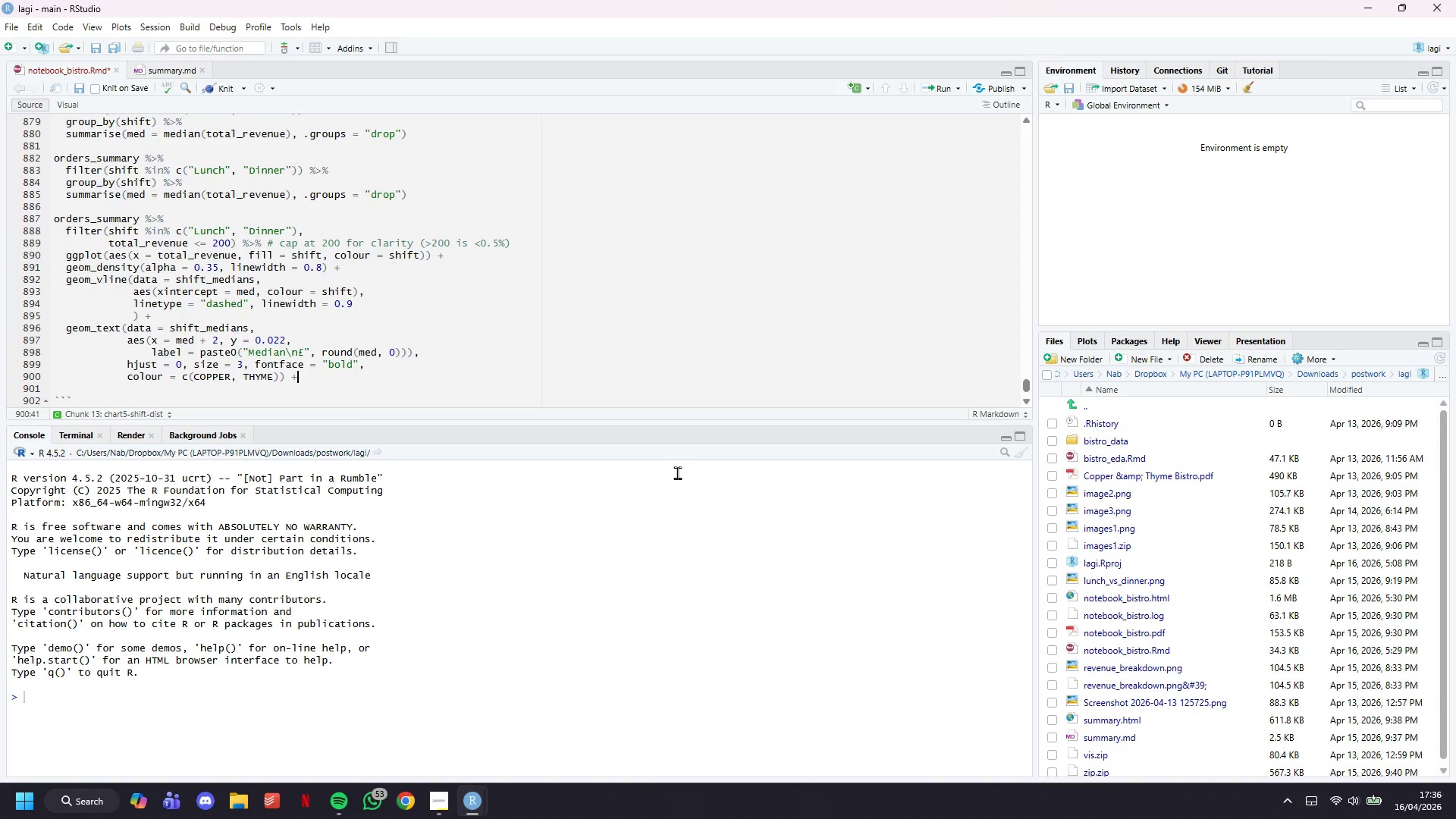 
type(scale_fill_manual(values = c("Lin)
key(Backspace)
key(Backspace)
type(unch)
 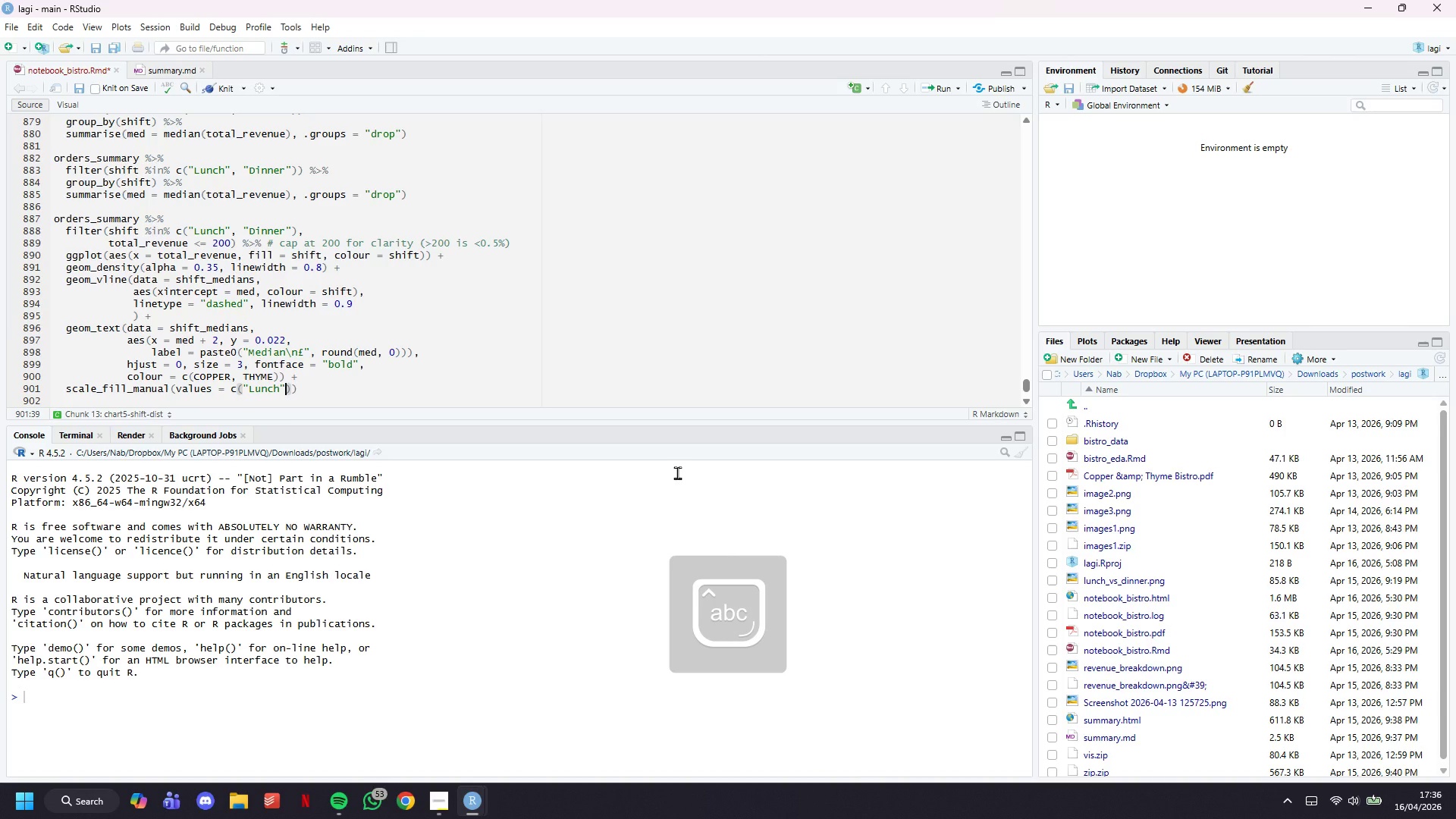 
 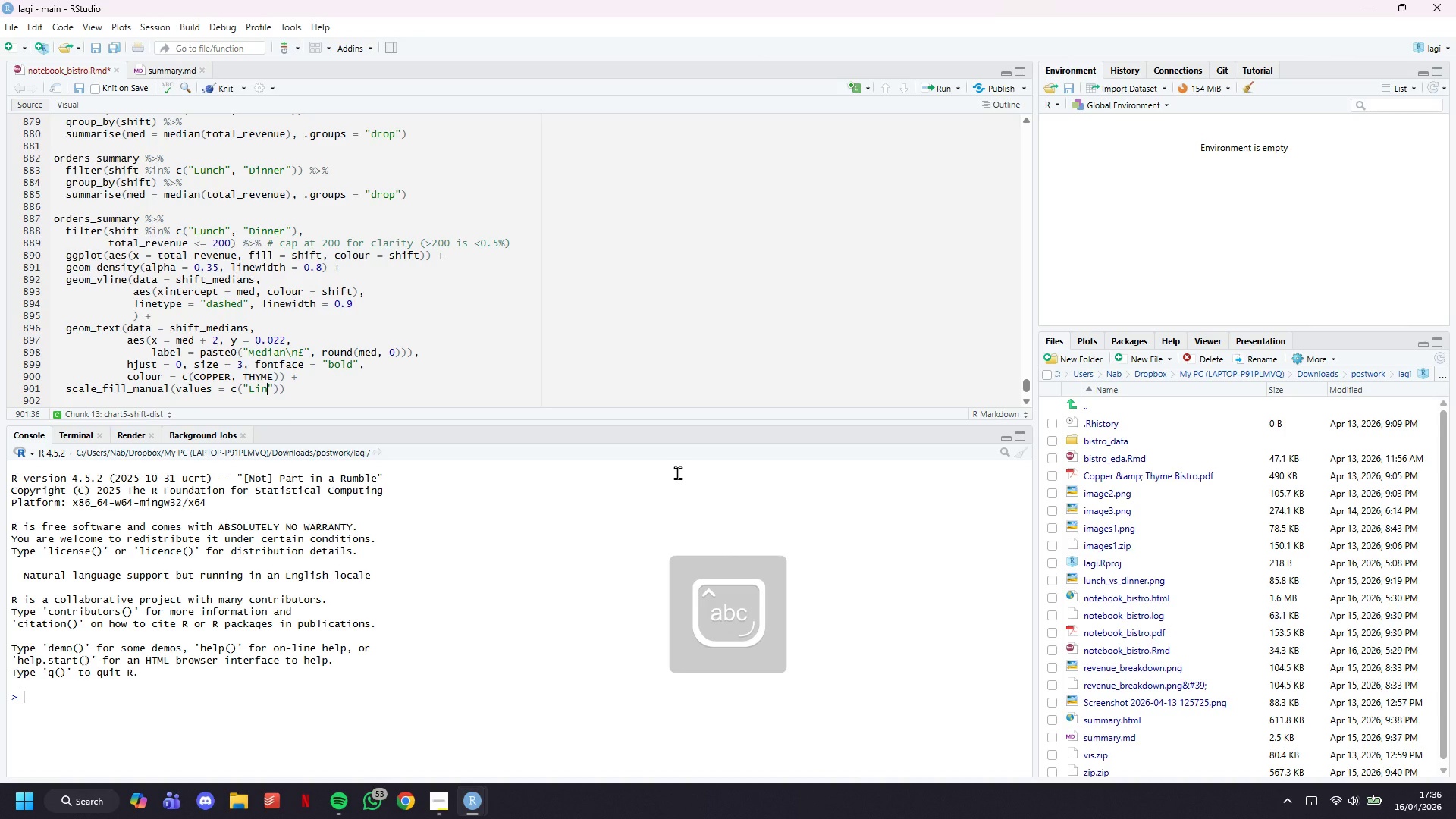 
key(ArrowRight)
 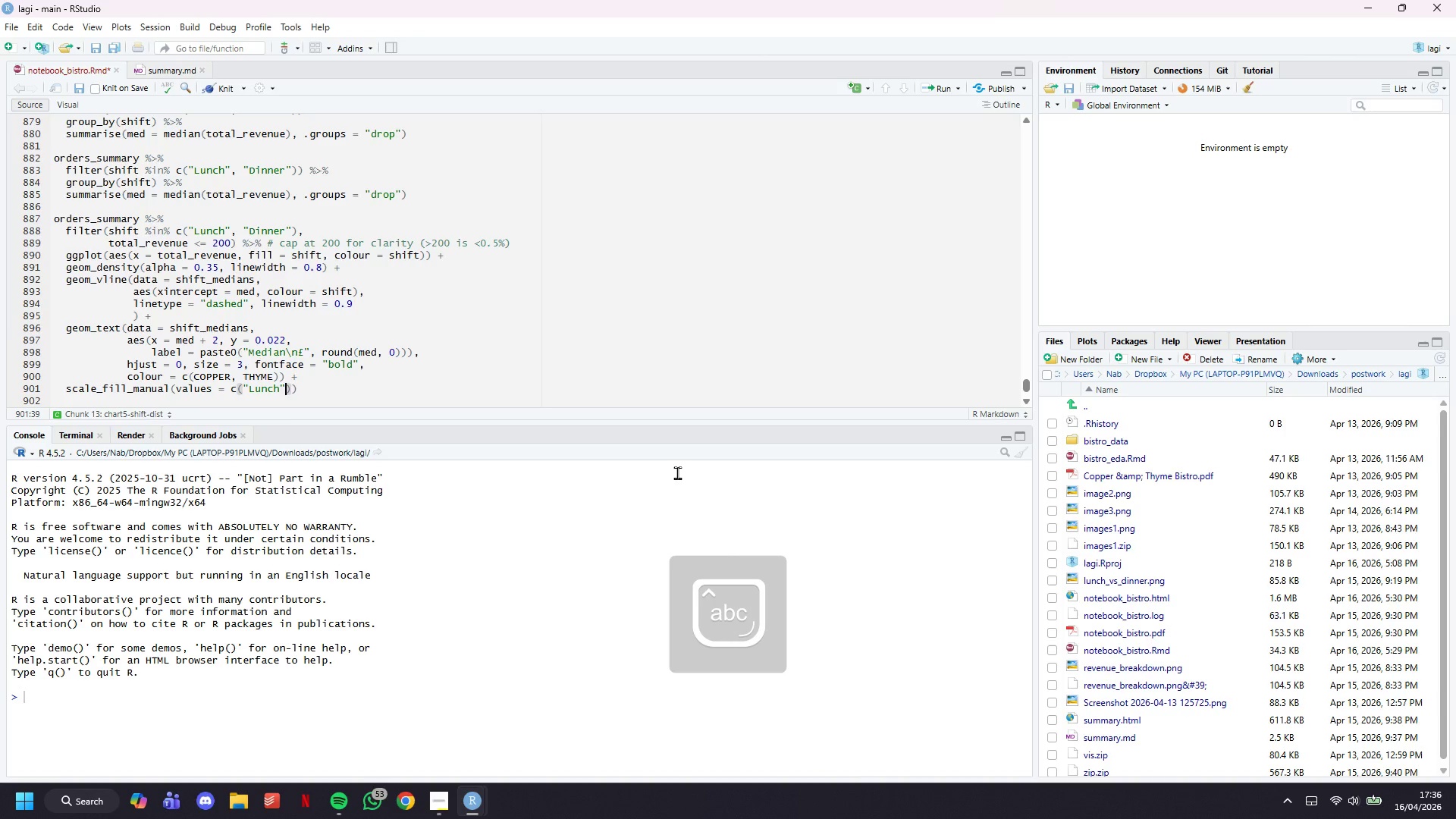 
type( = COPPER, "Dinner)
 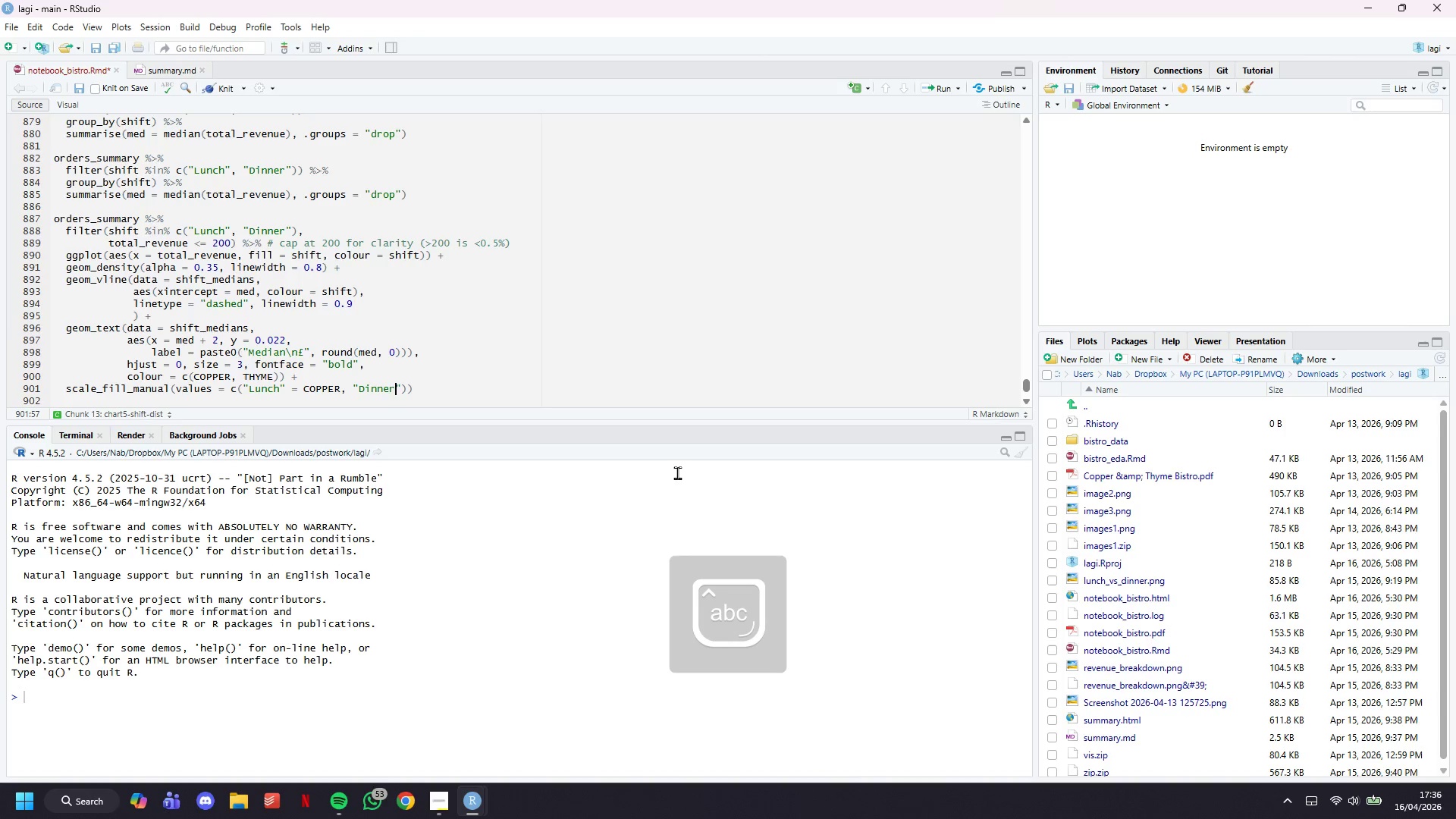 
key(ArrowRight)
 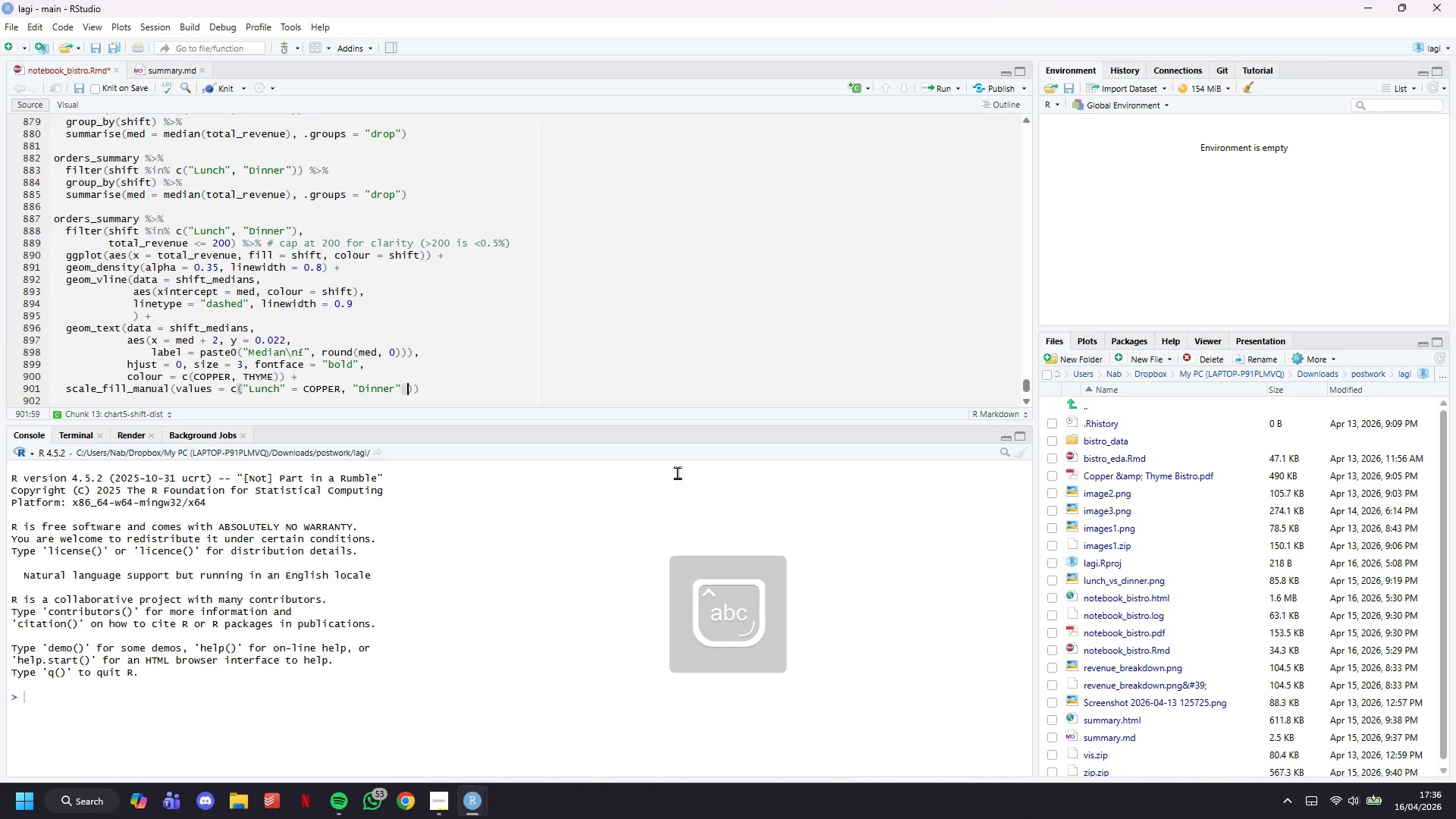 
type( = THYME)
 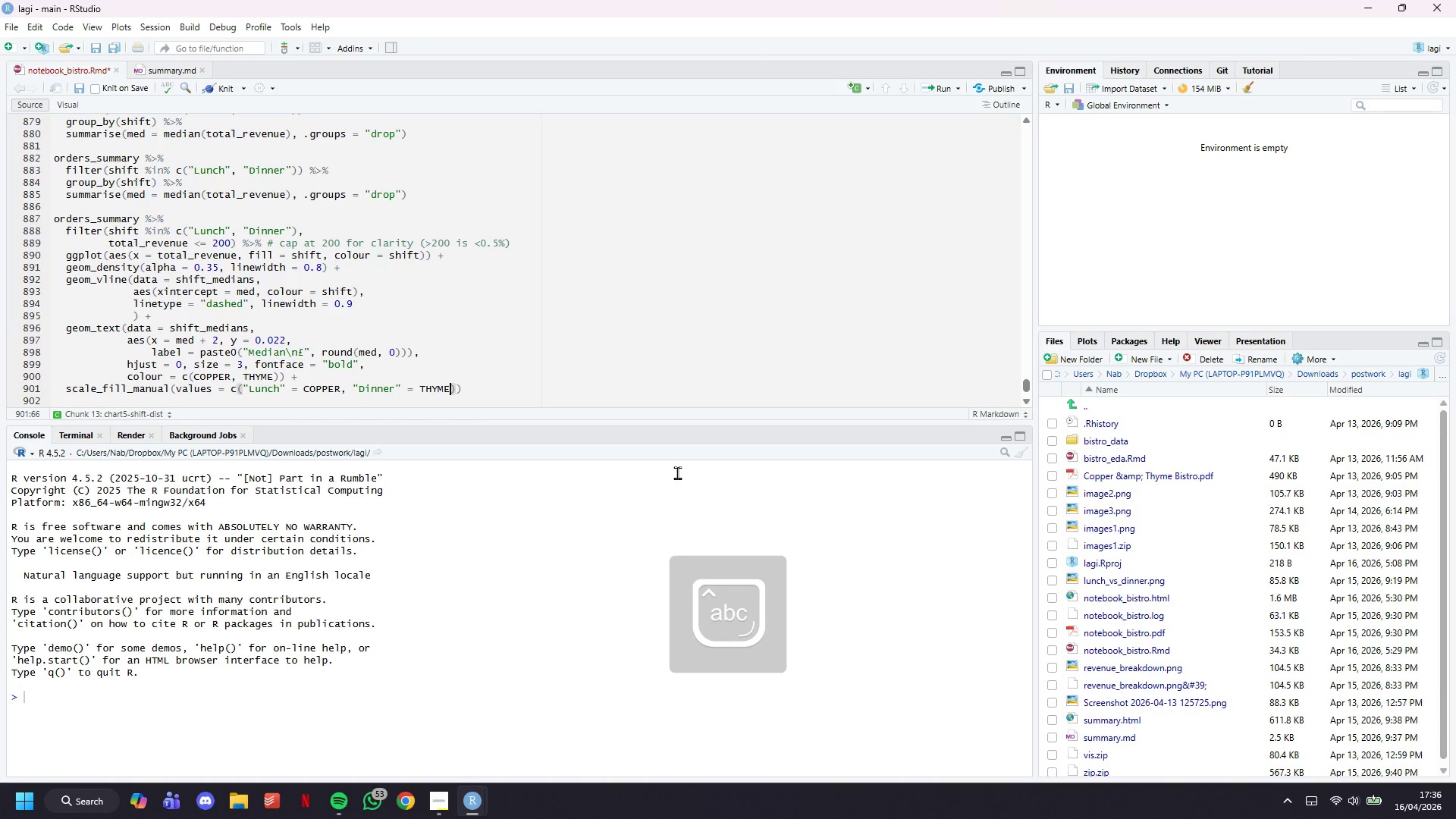 
key(ArrowRight)
 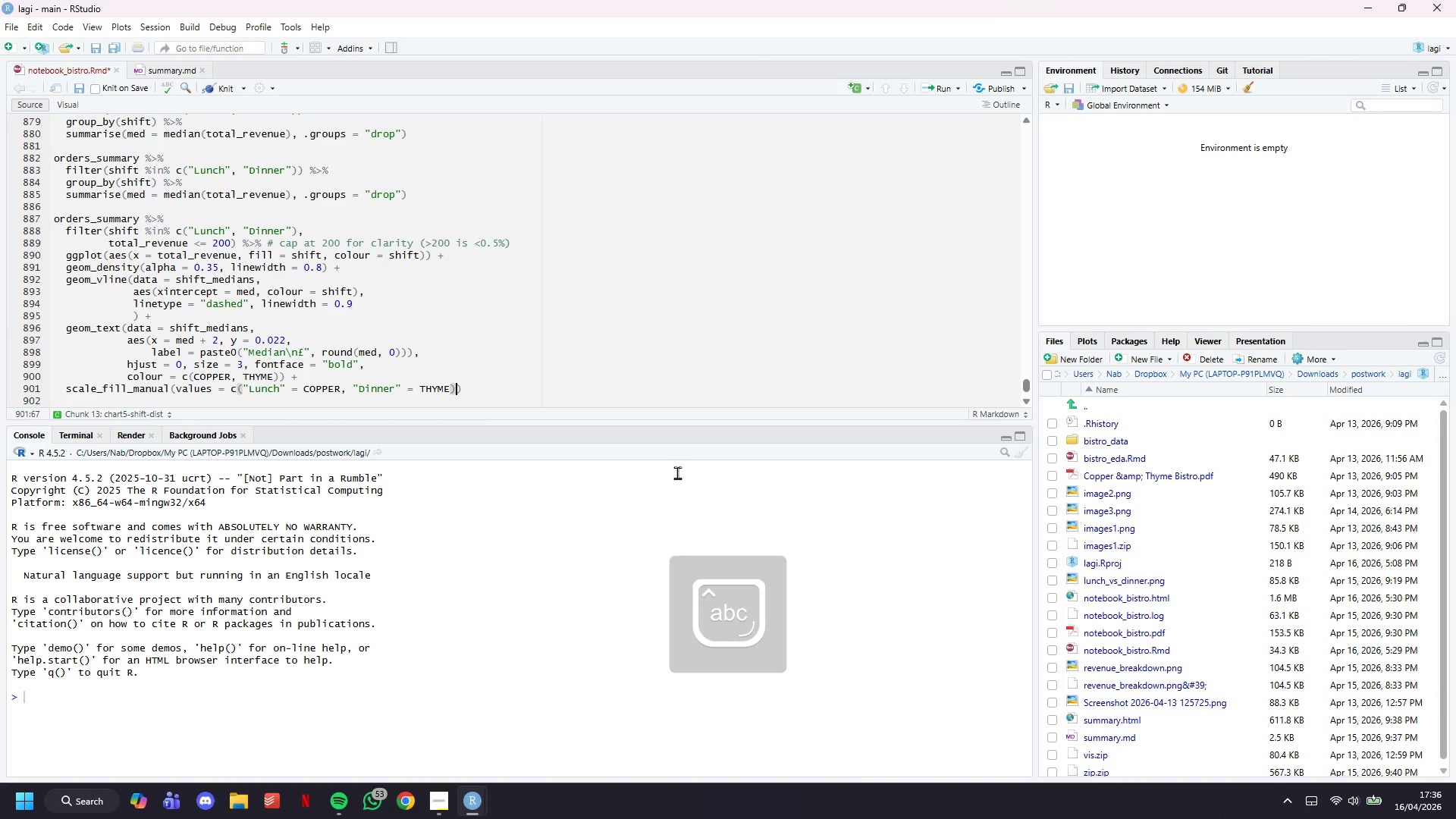 
key(Comma)
 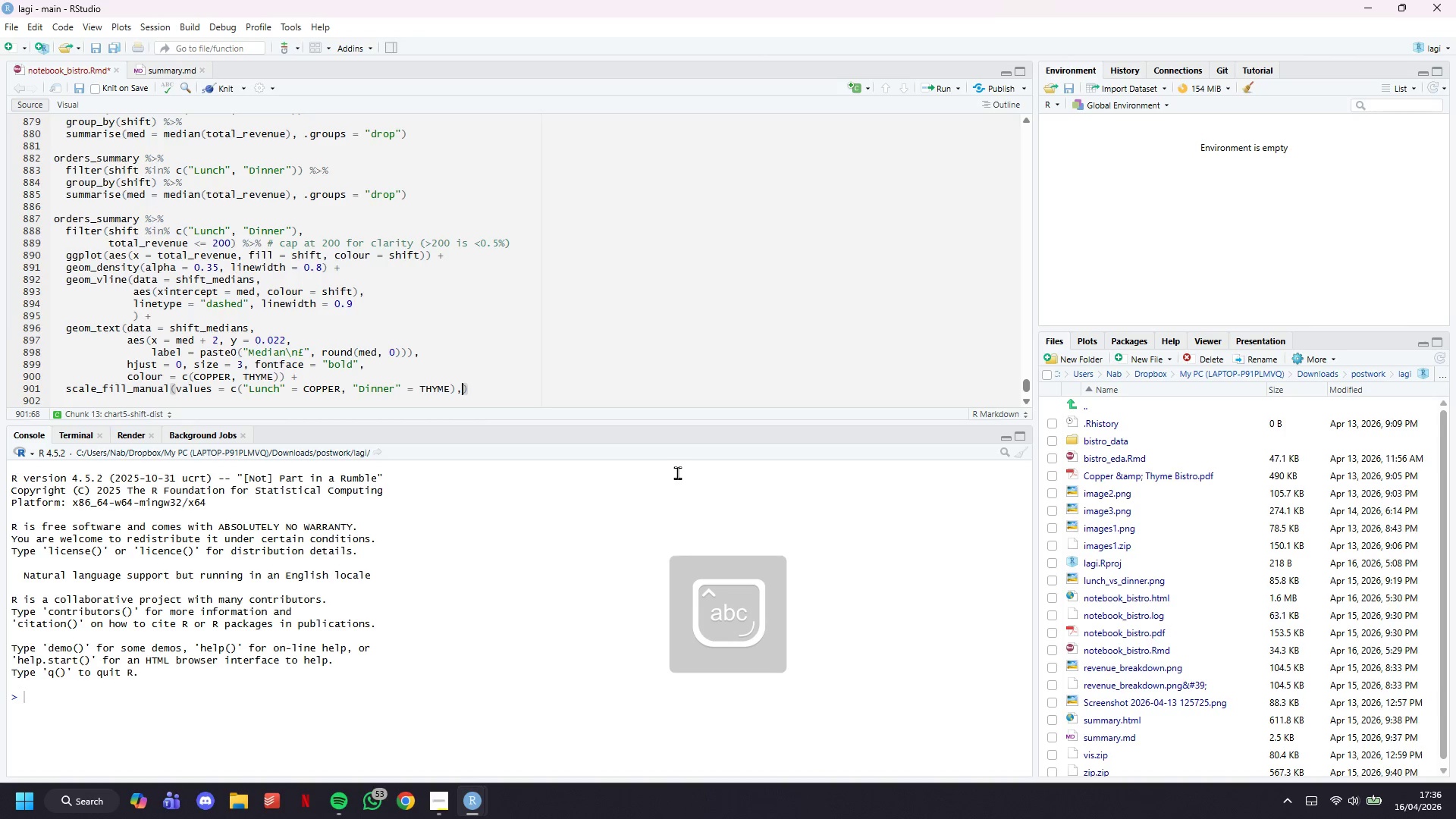 
key(Enter)
 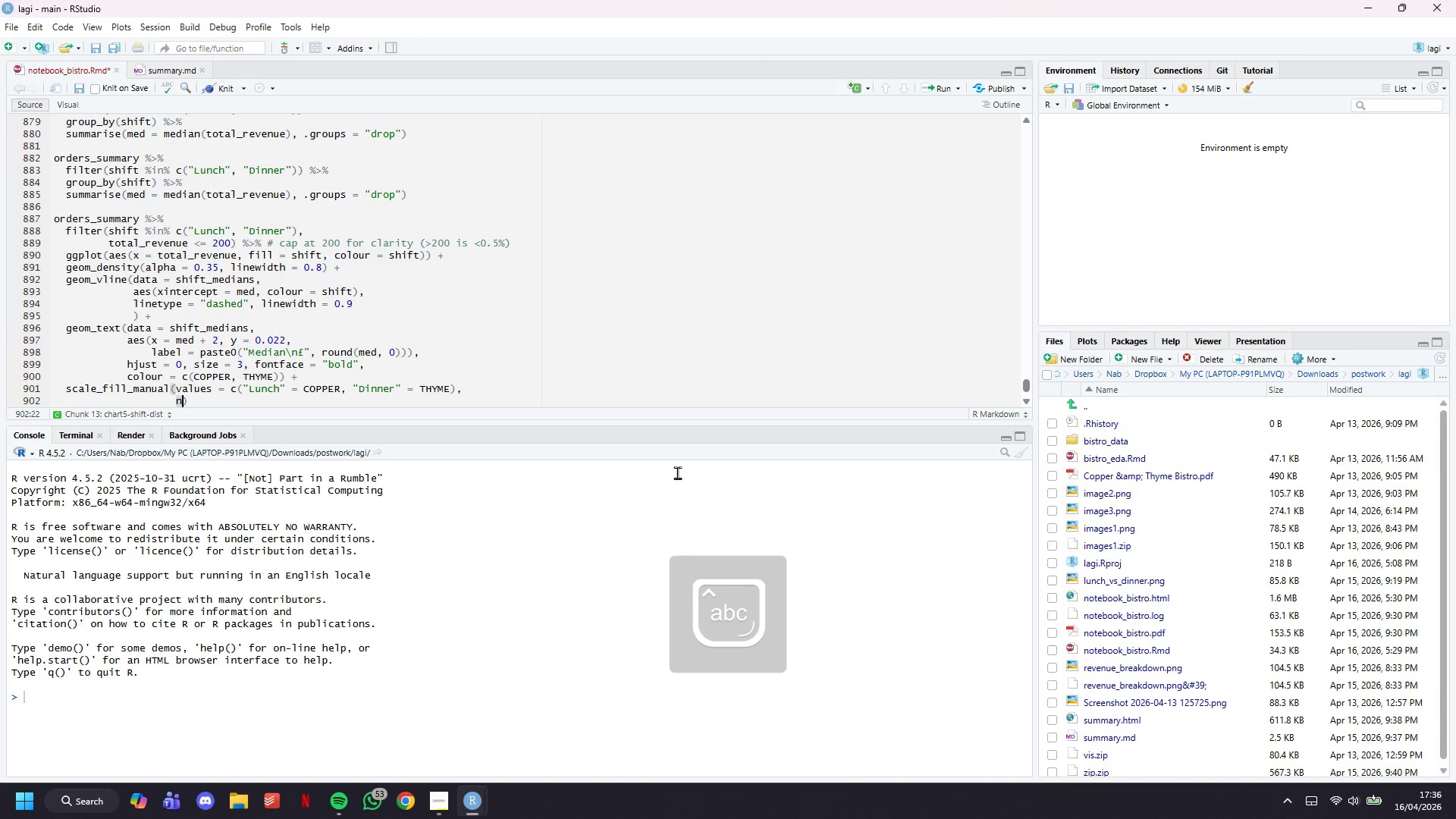 
type(name = "Shift)
 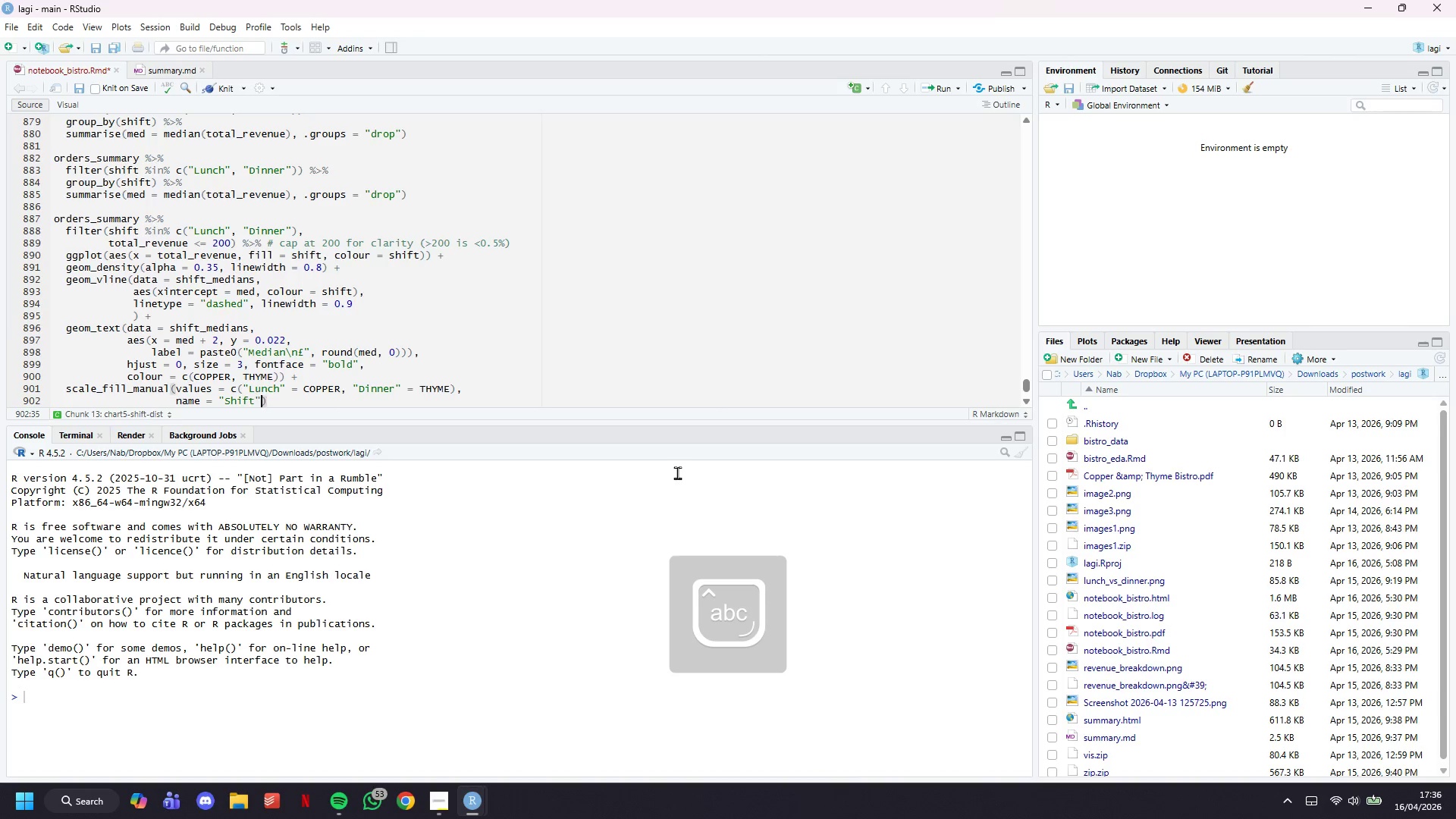 
key(ArrowRight)
 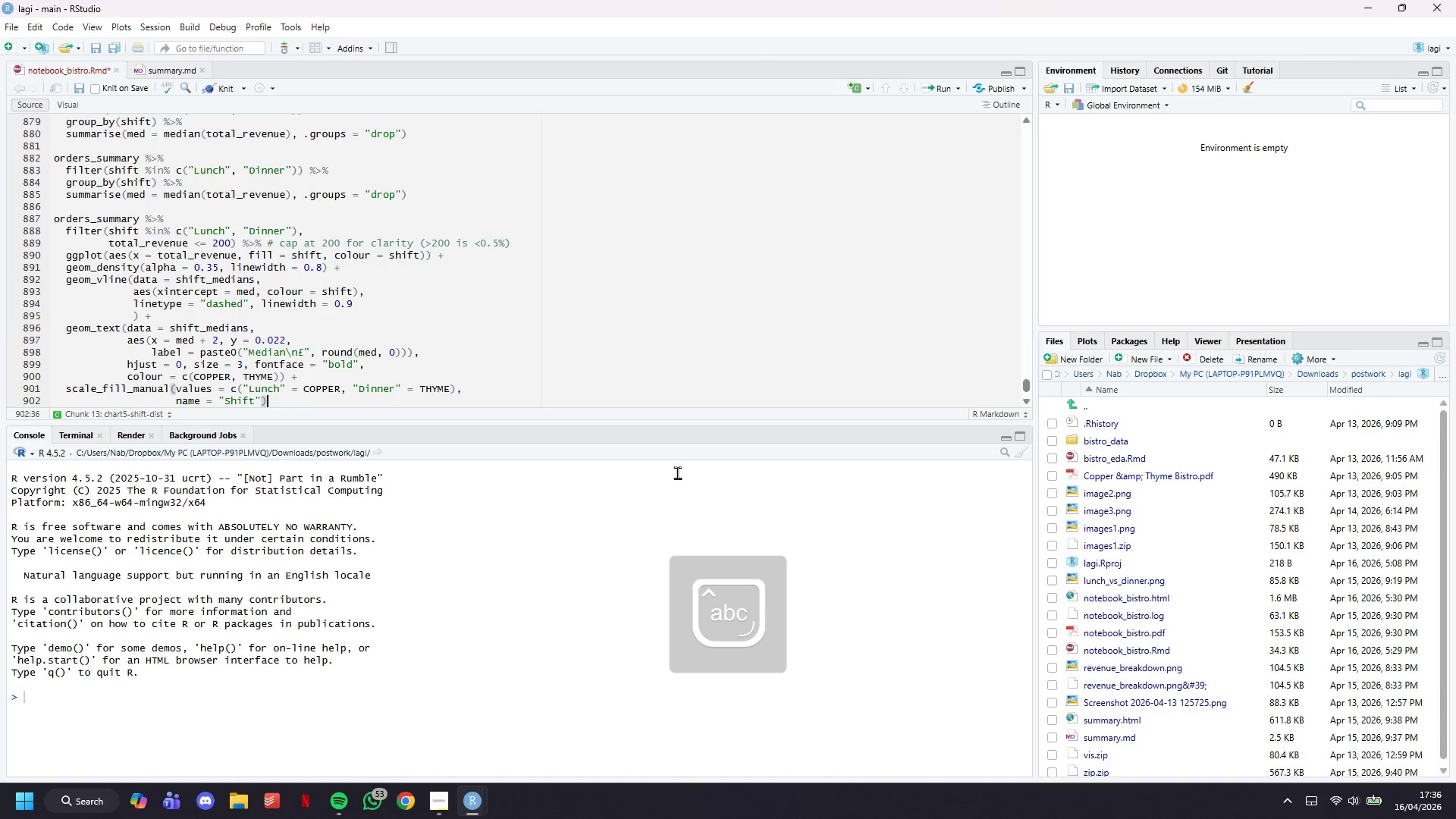 
key(ArrowRight)
 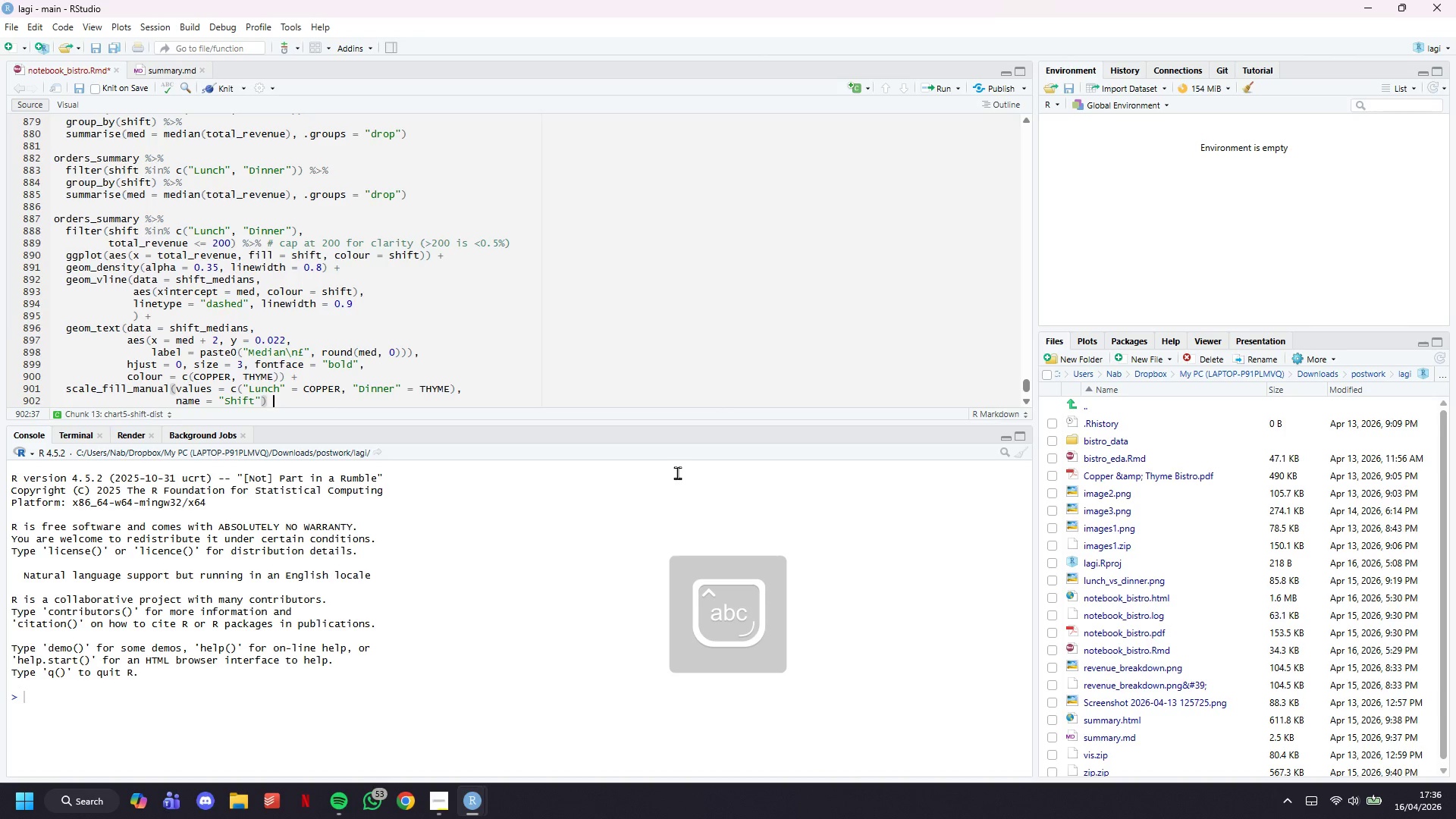 
key(Space)
 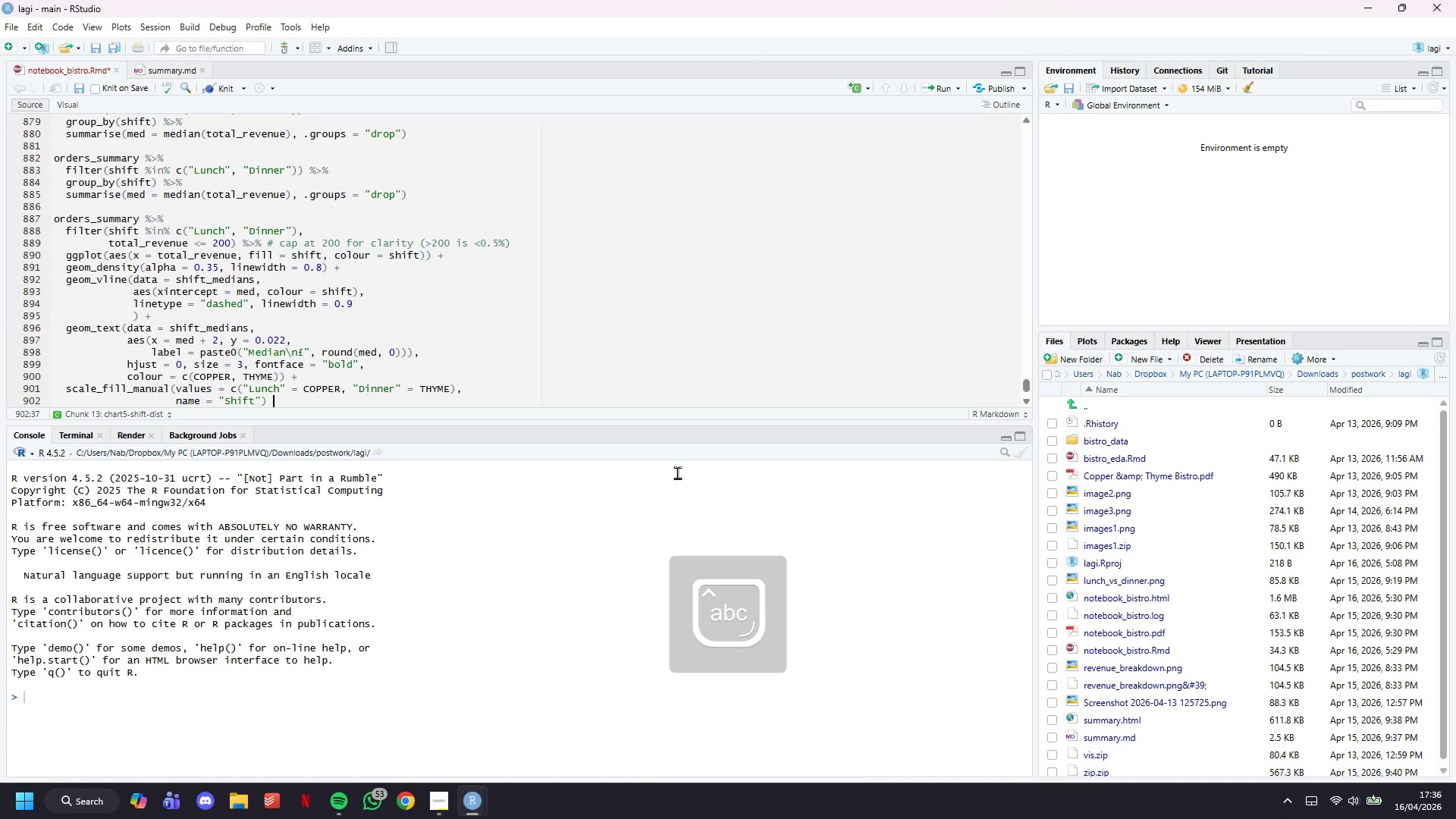 
key(Shift+Equal)
 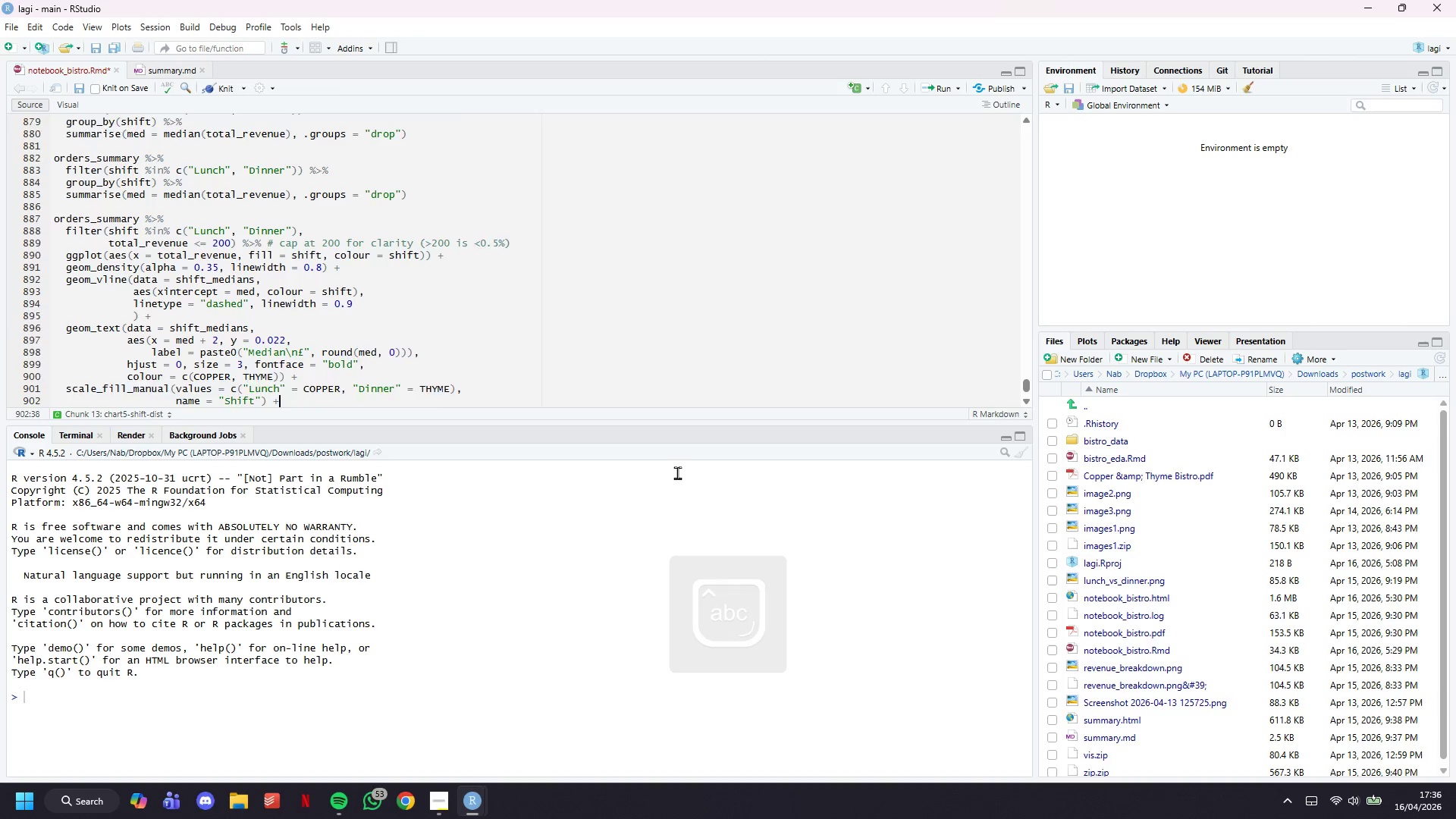 
key(Enter)
 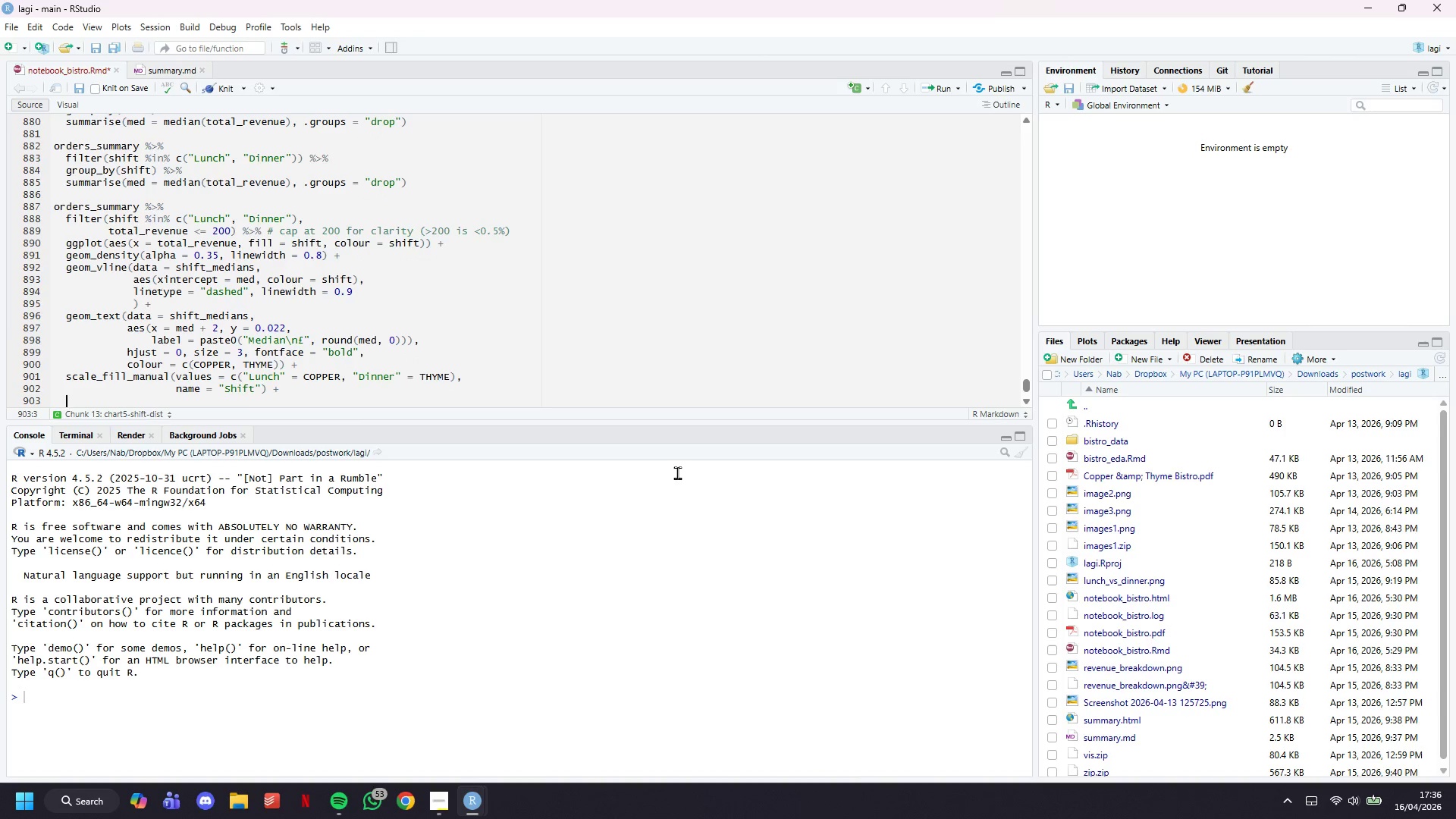 
type(scale))
key(Backspace)
type(_x_)
 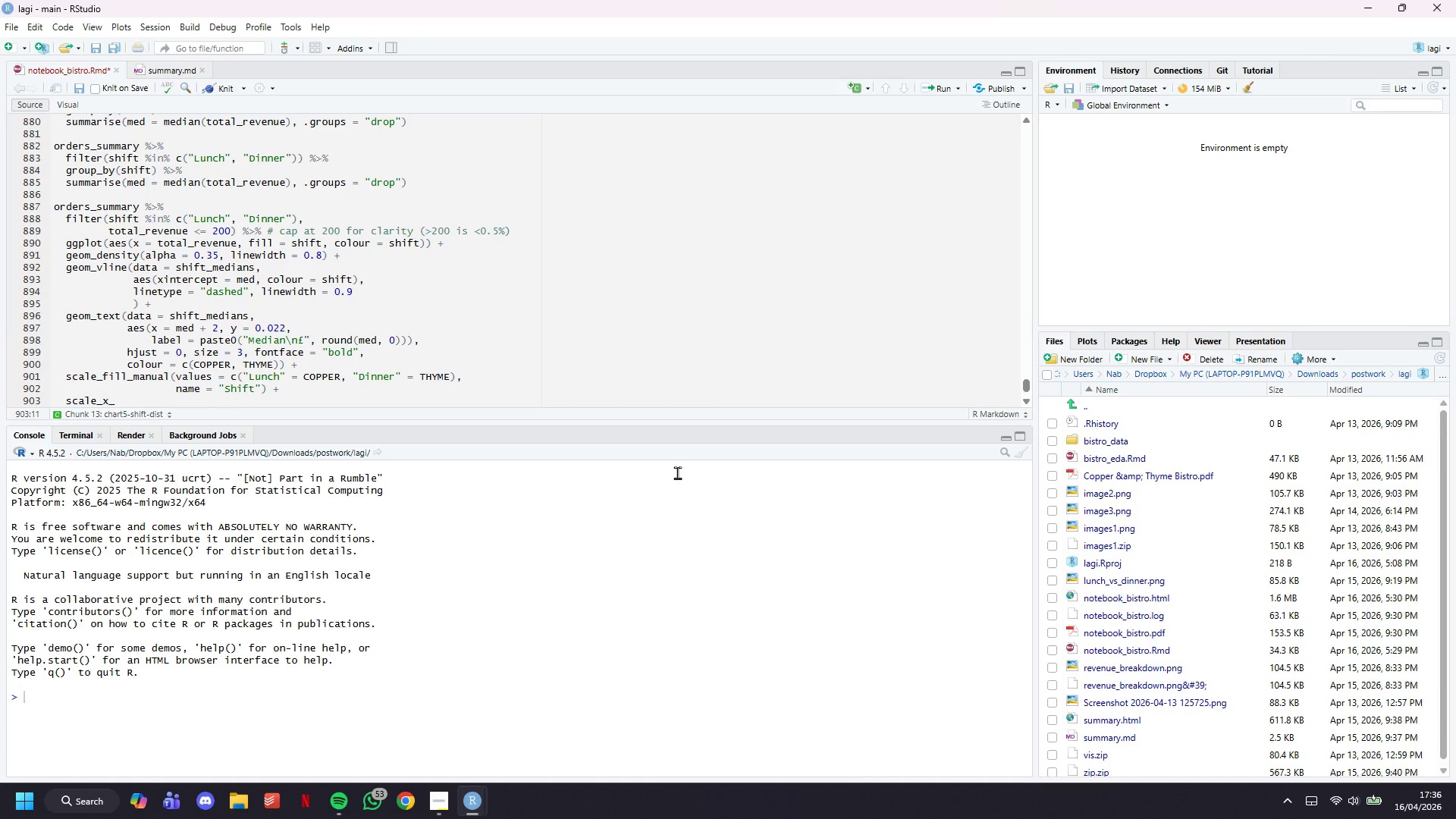 
type(===)
key(Backspace)
key(Backspace)
type(\)
key(Backspace)
key(Backspace)
key(Backspace)
key(Backspace)
type(colour_manual(values = c("Lunch)
 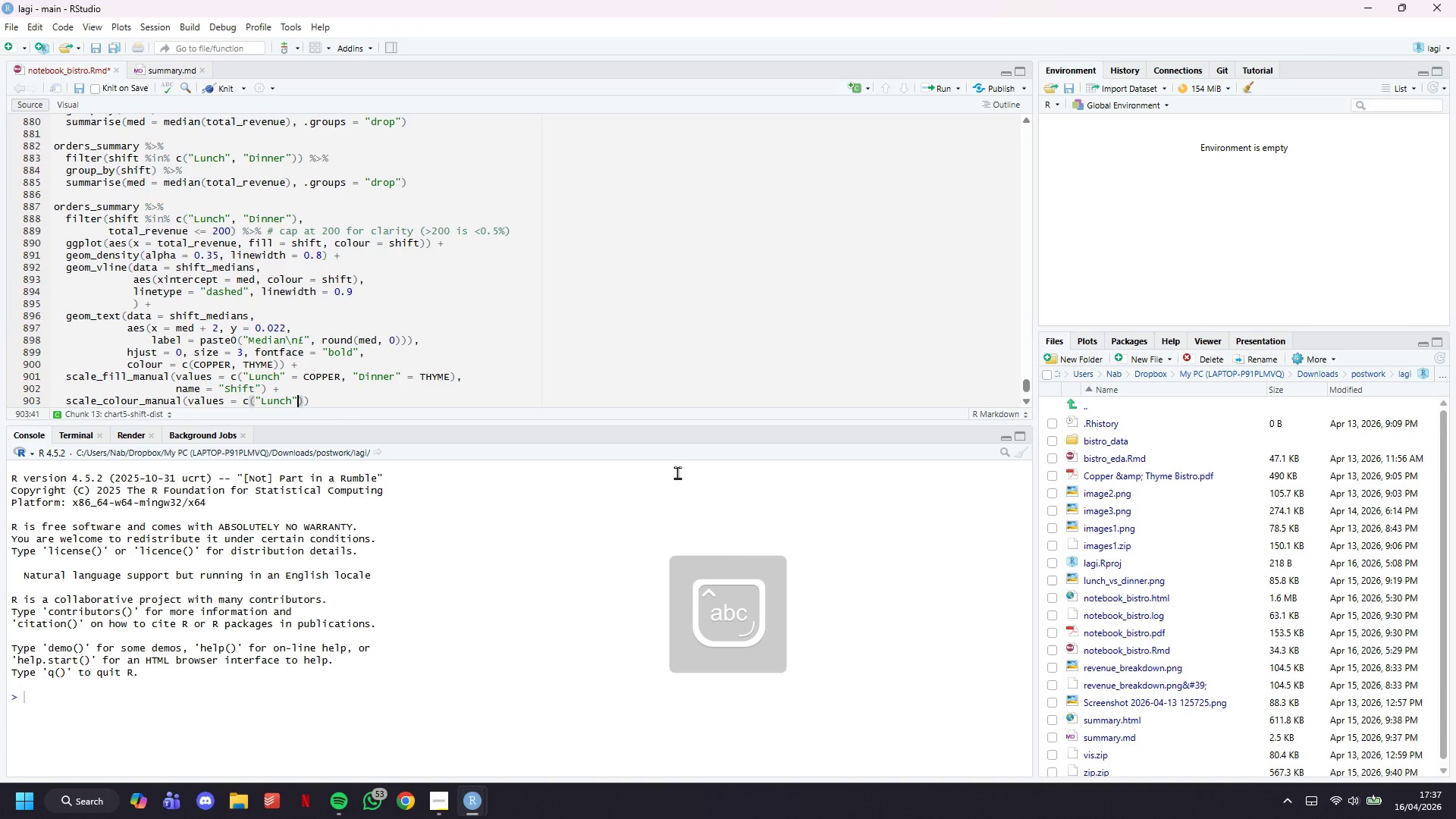 
 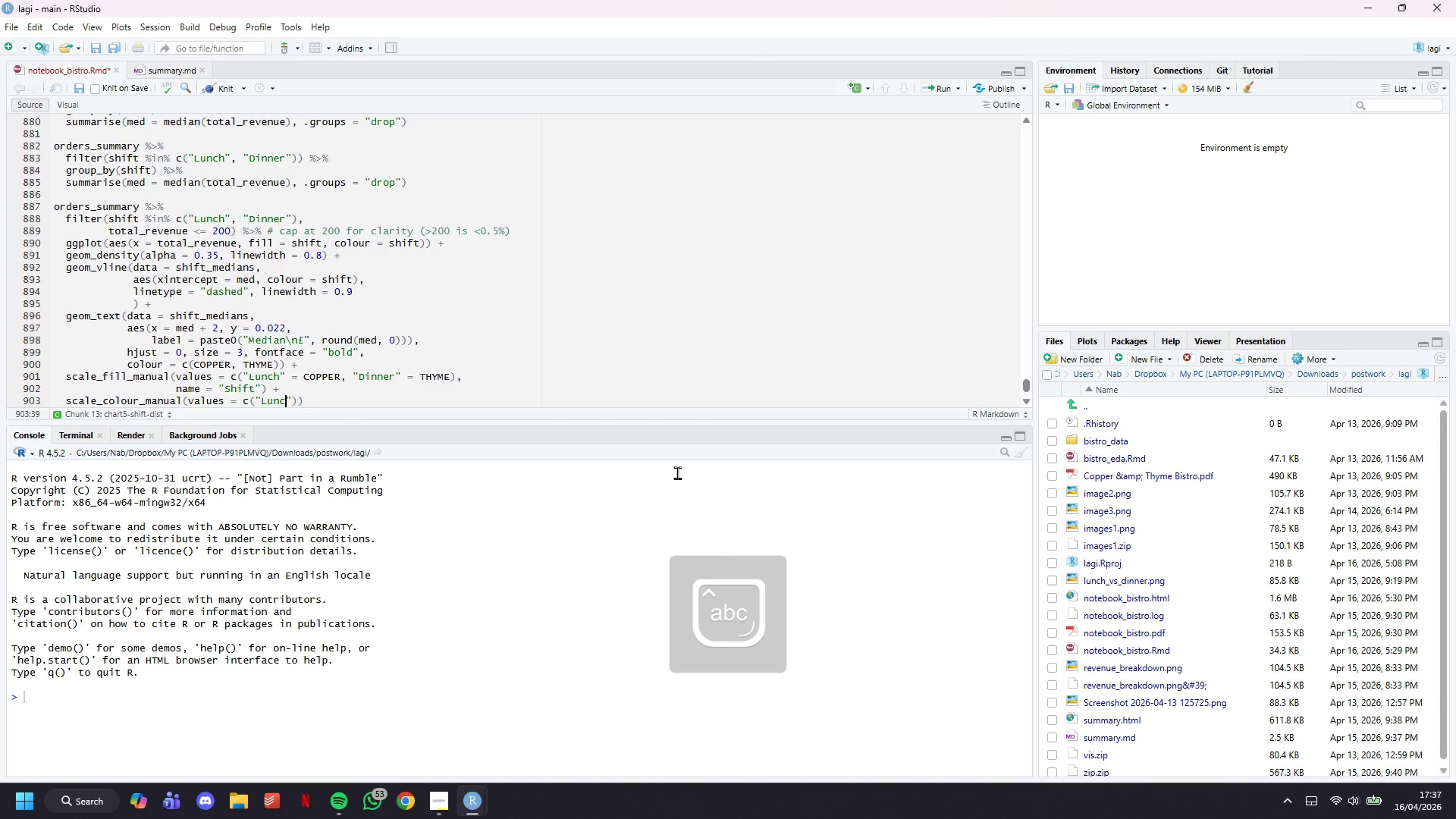 
key(ArrowRight)
 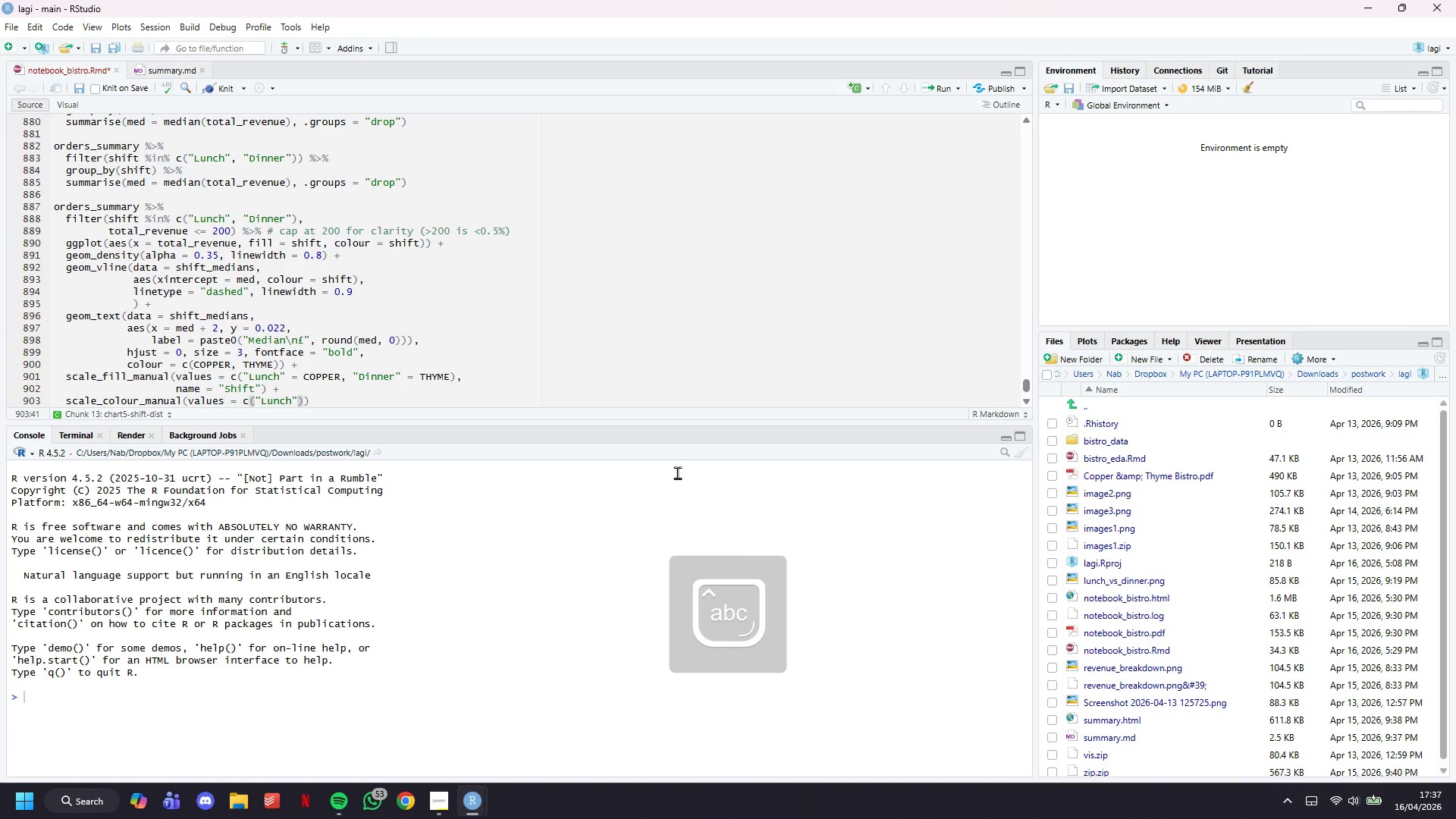 
type( = COPPER, "Dinner)
 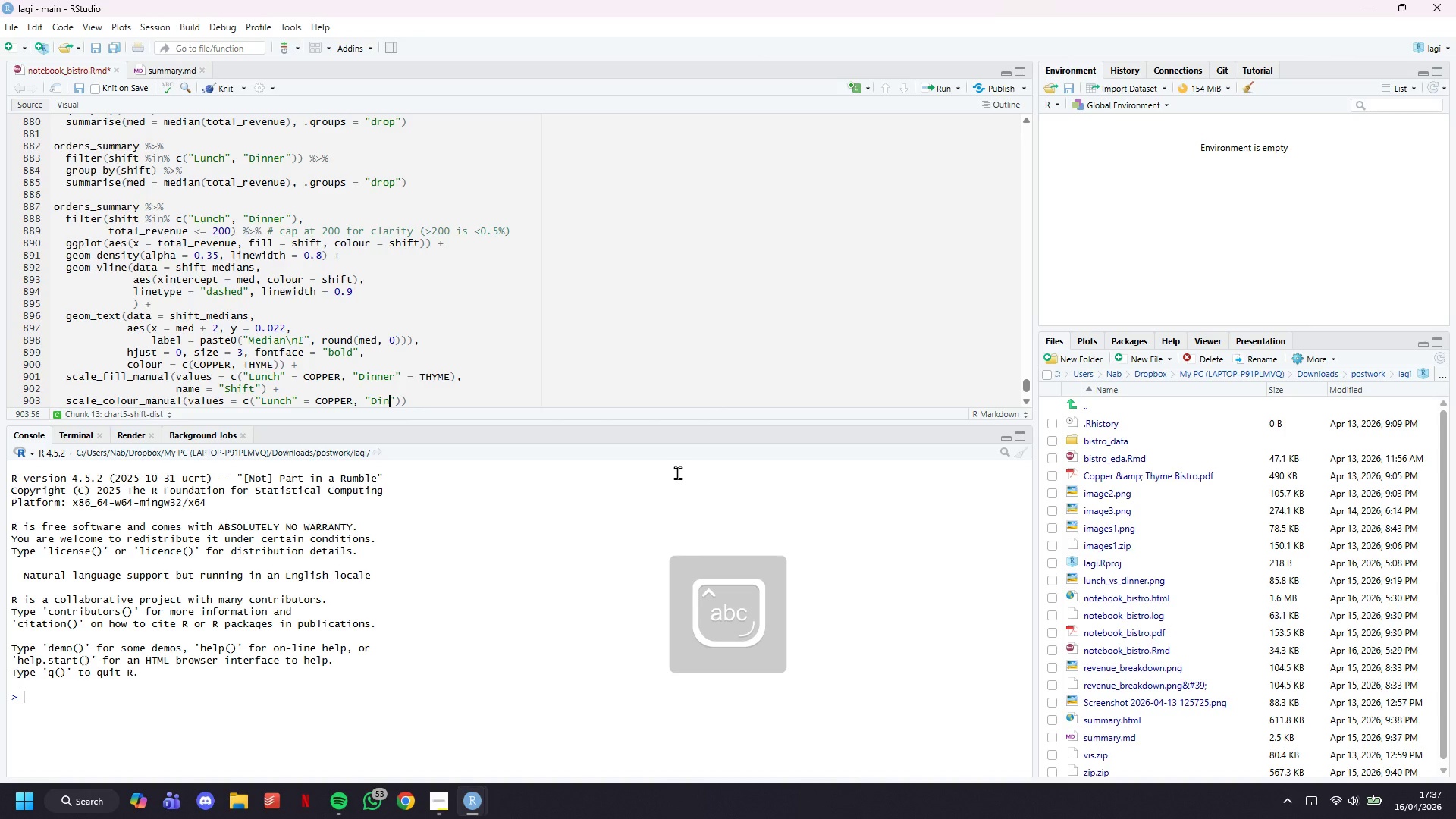 
 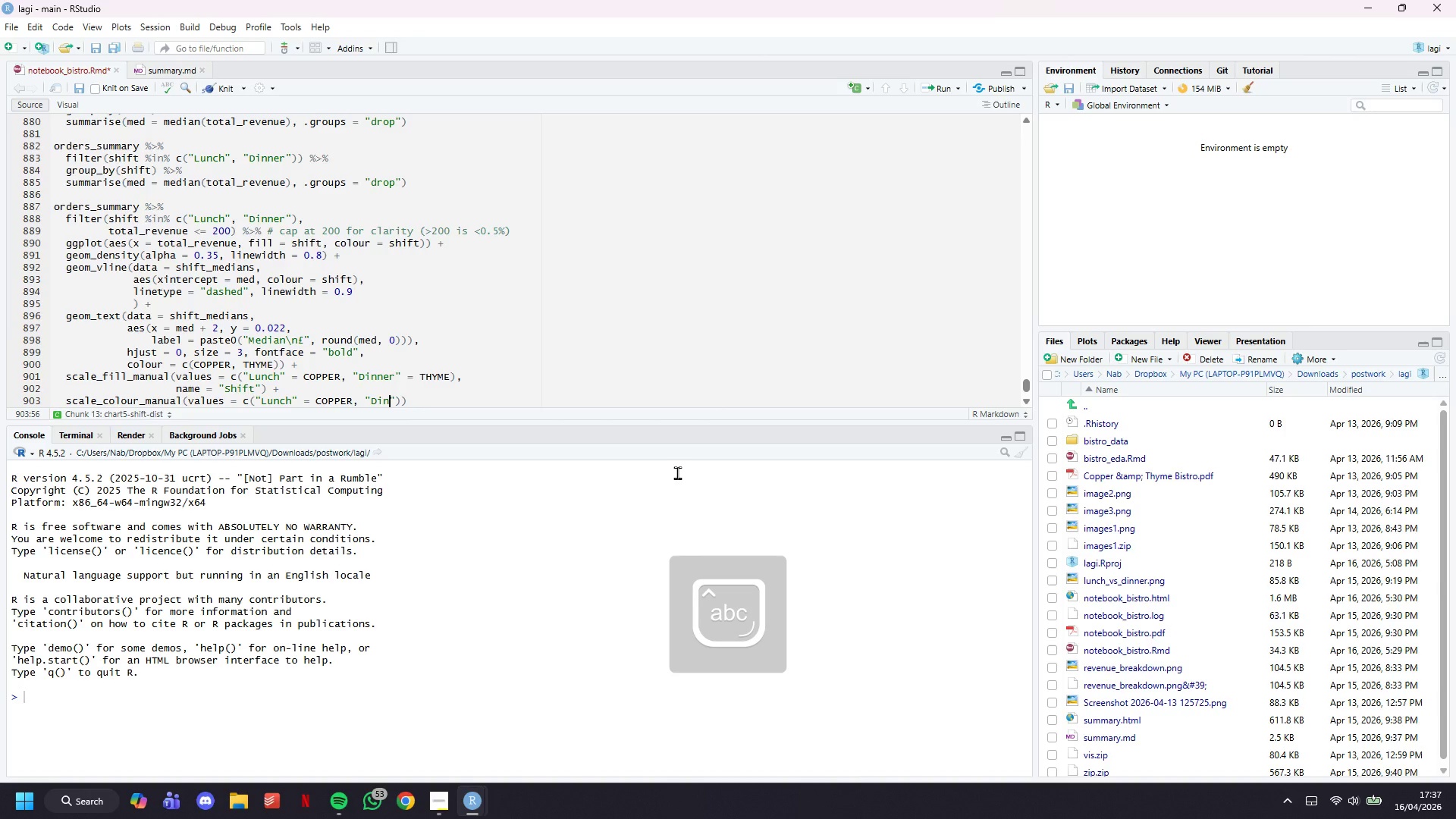 
key(ArrowRight)
 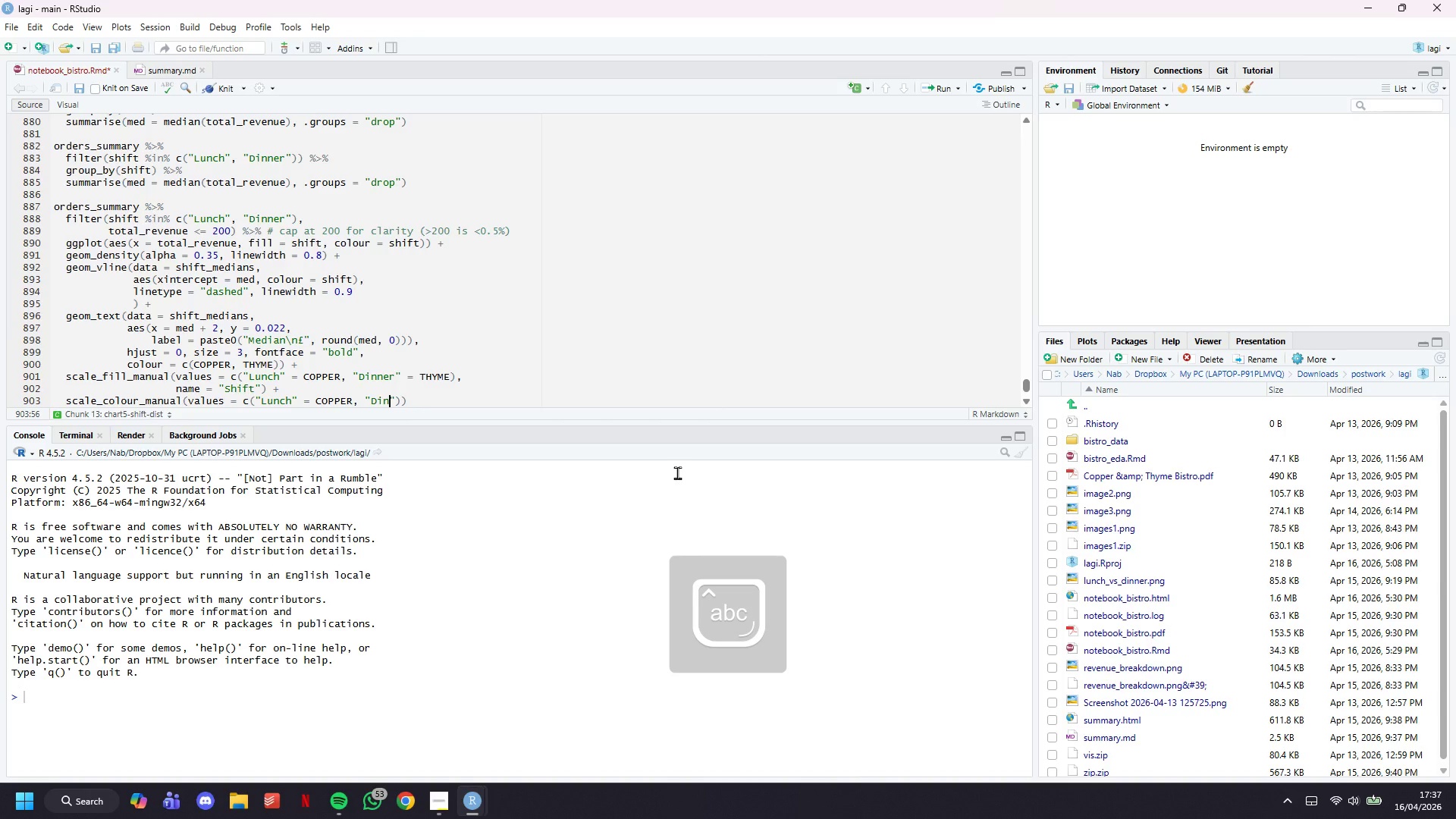 
type( = TY)
key(Backspace)
type(HYME)
 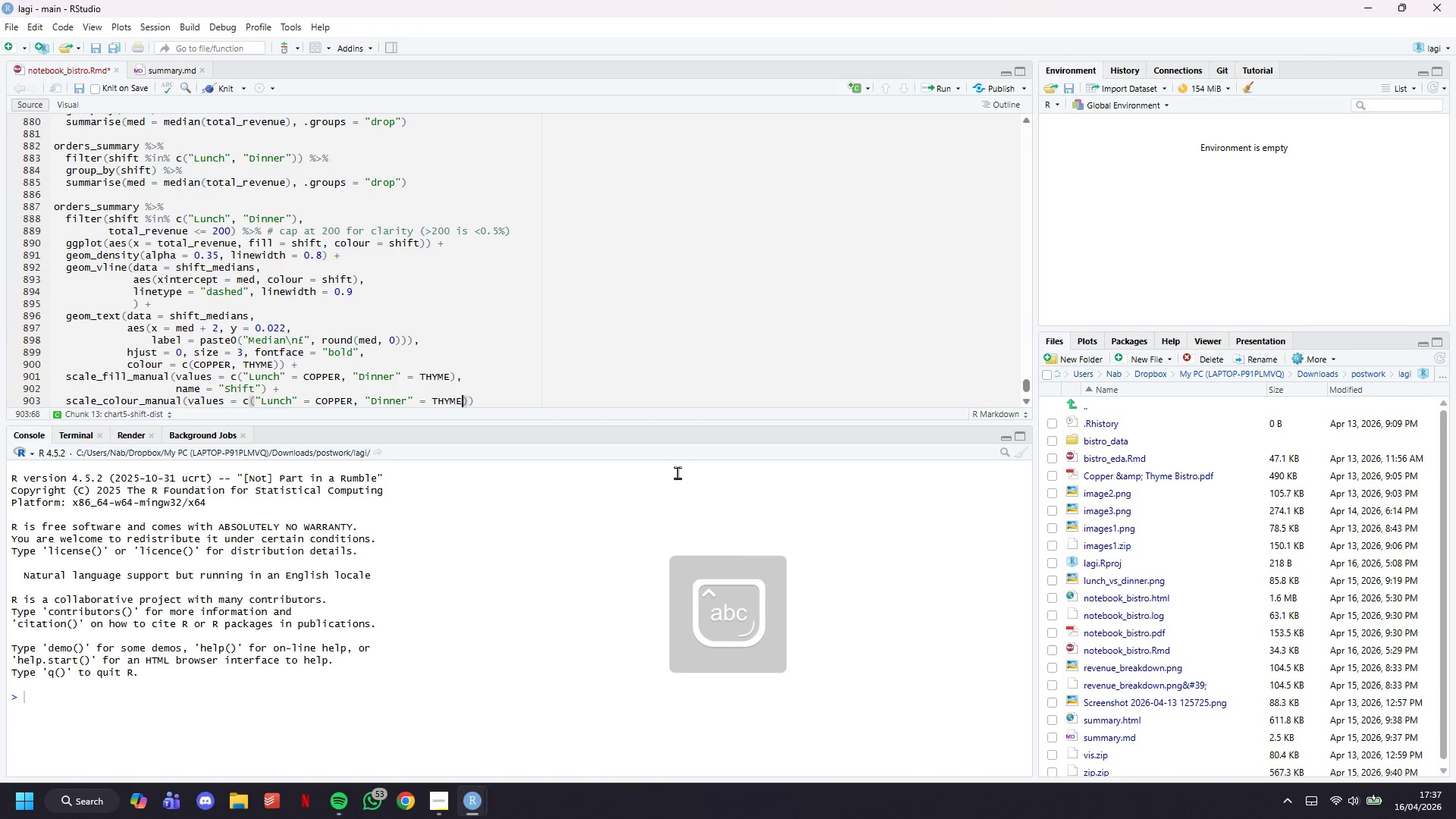 
key(ArrowRight)
 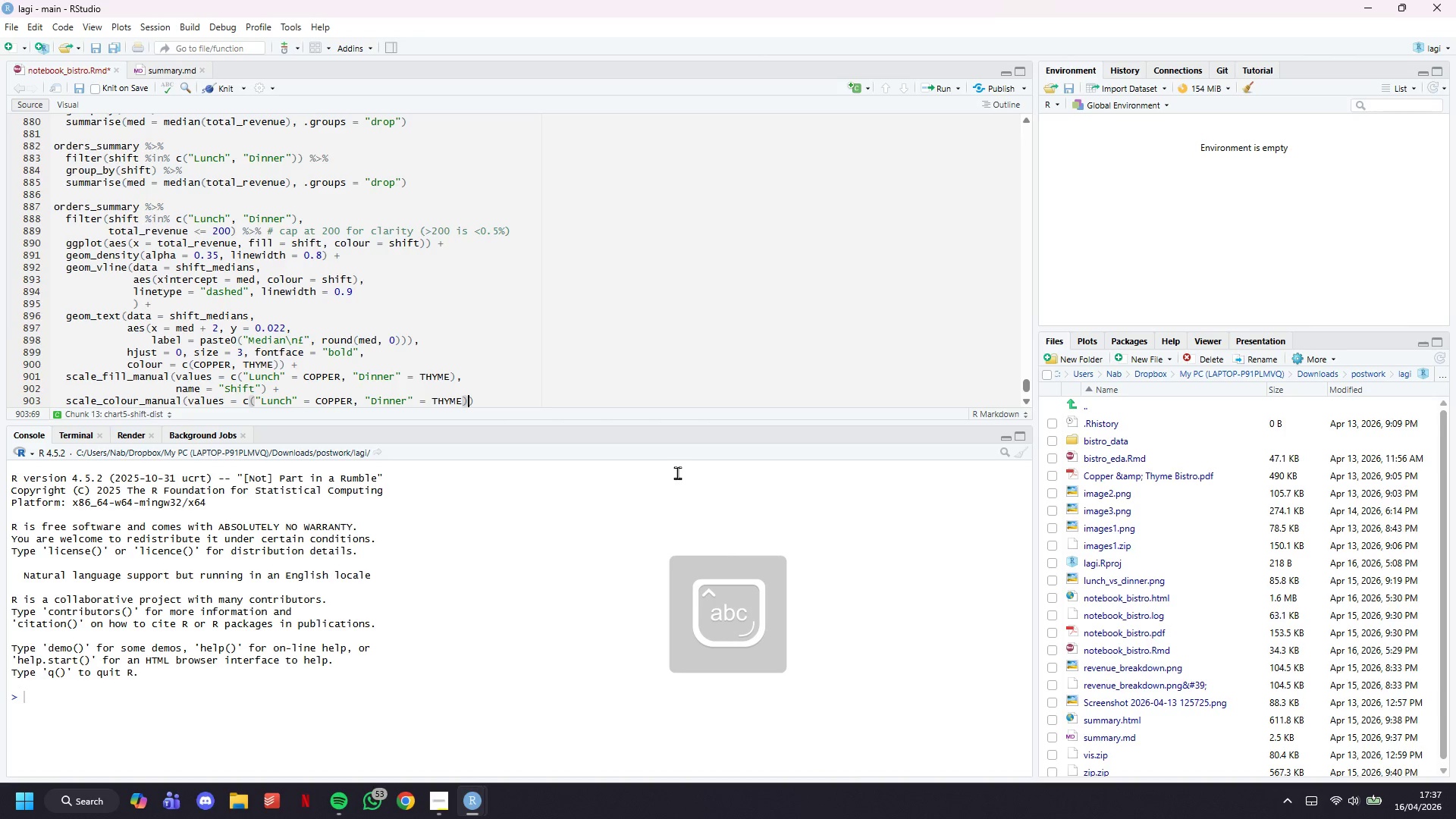 
key(Comma)
 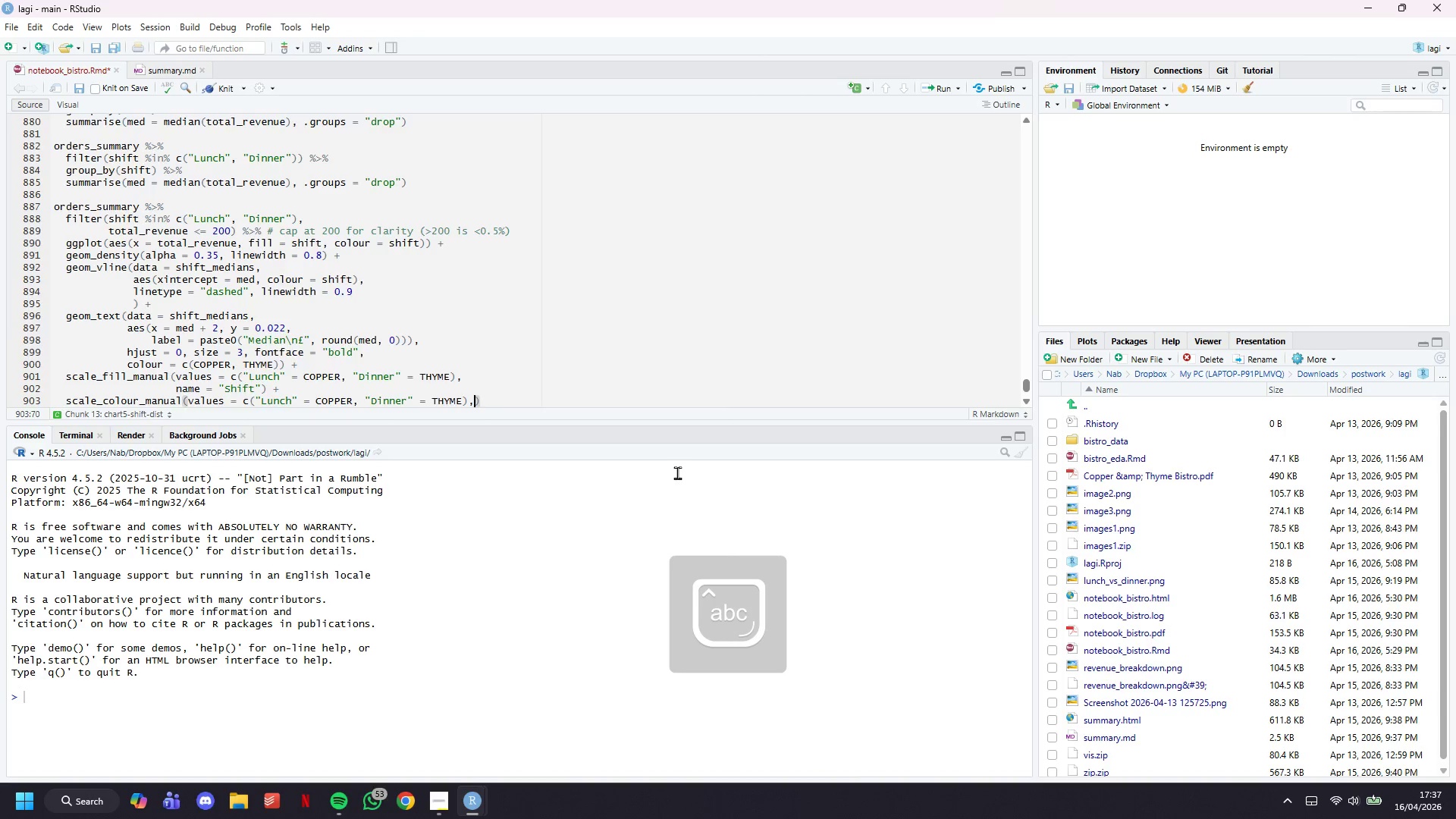 
key(Enter)
 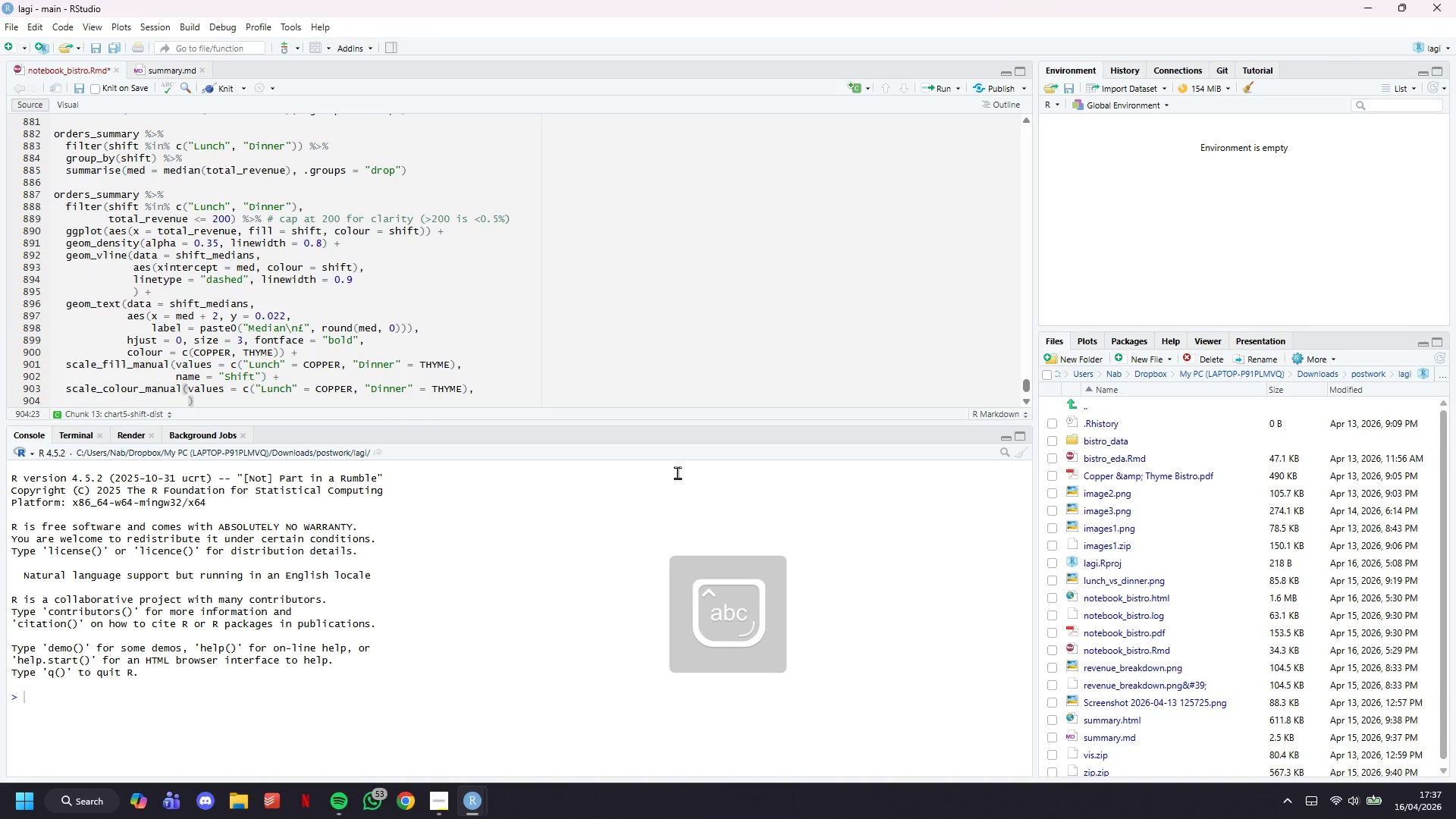 
type(guide = "none)
 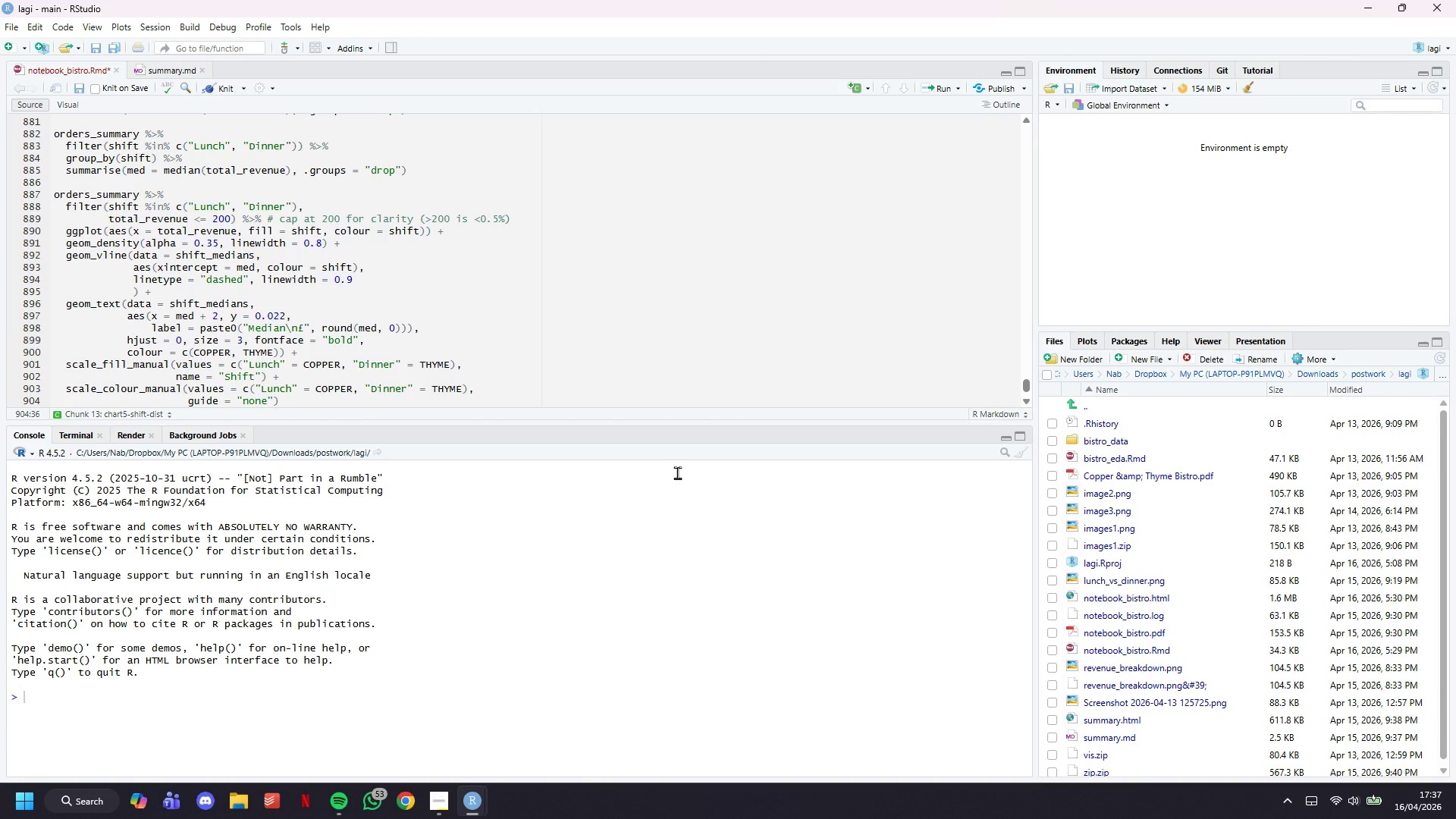 
key(ArrowRight)
 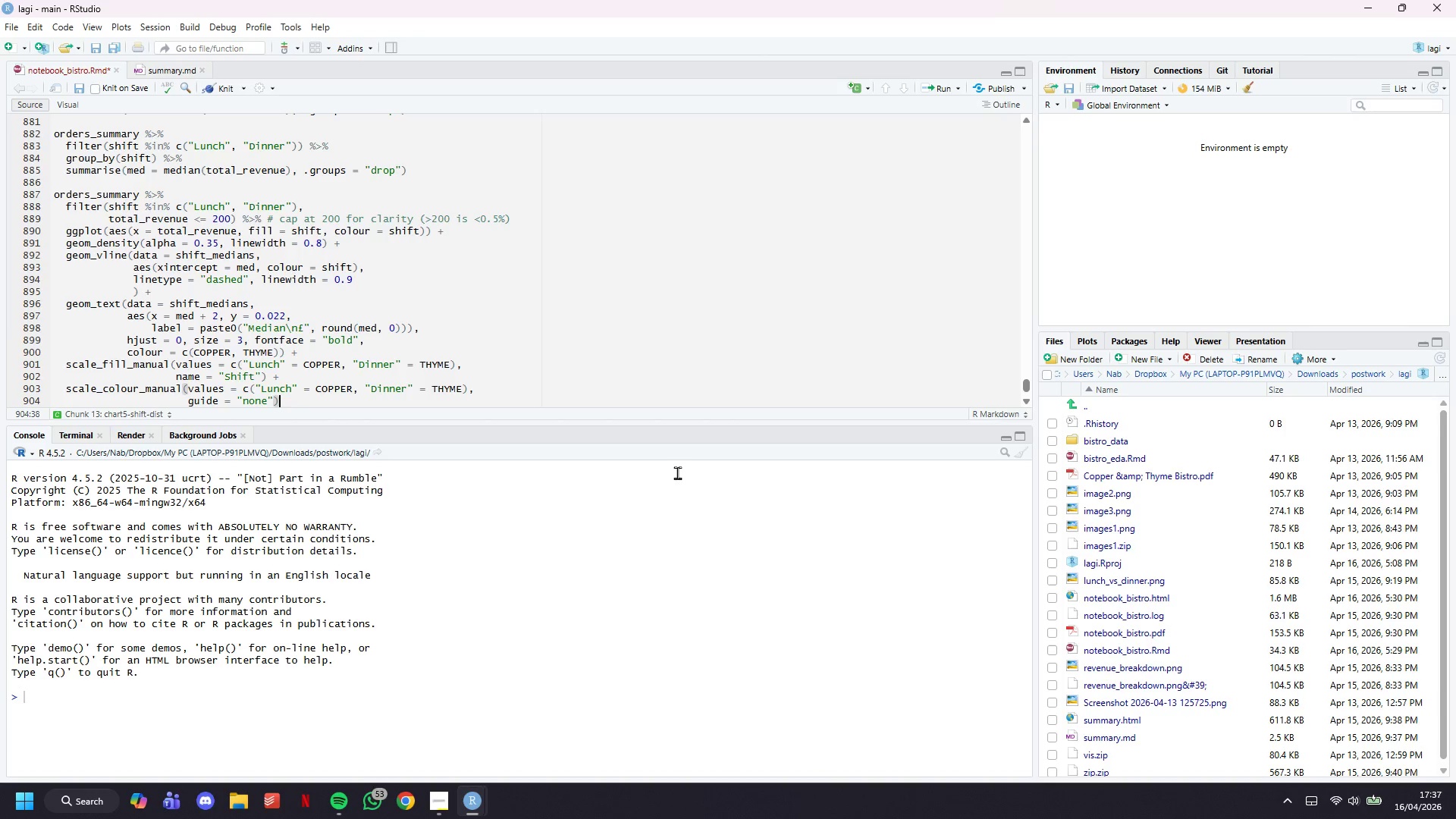 
key(ArrowRight)
 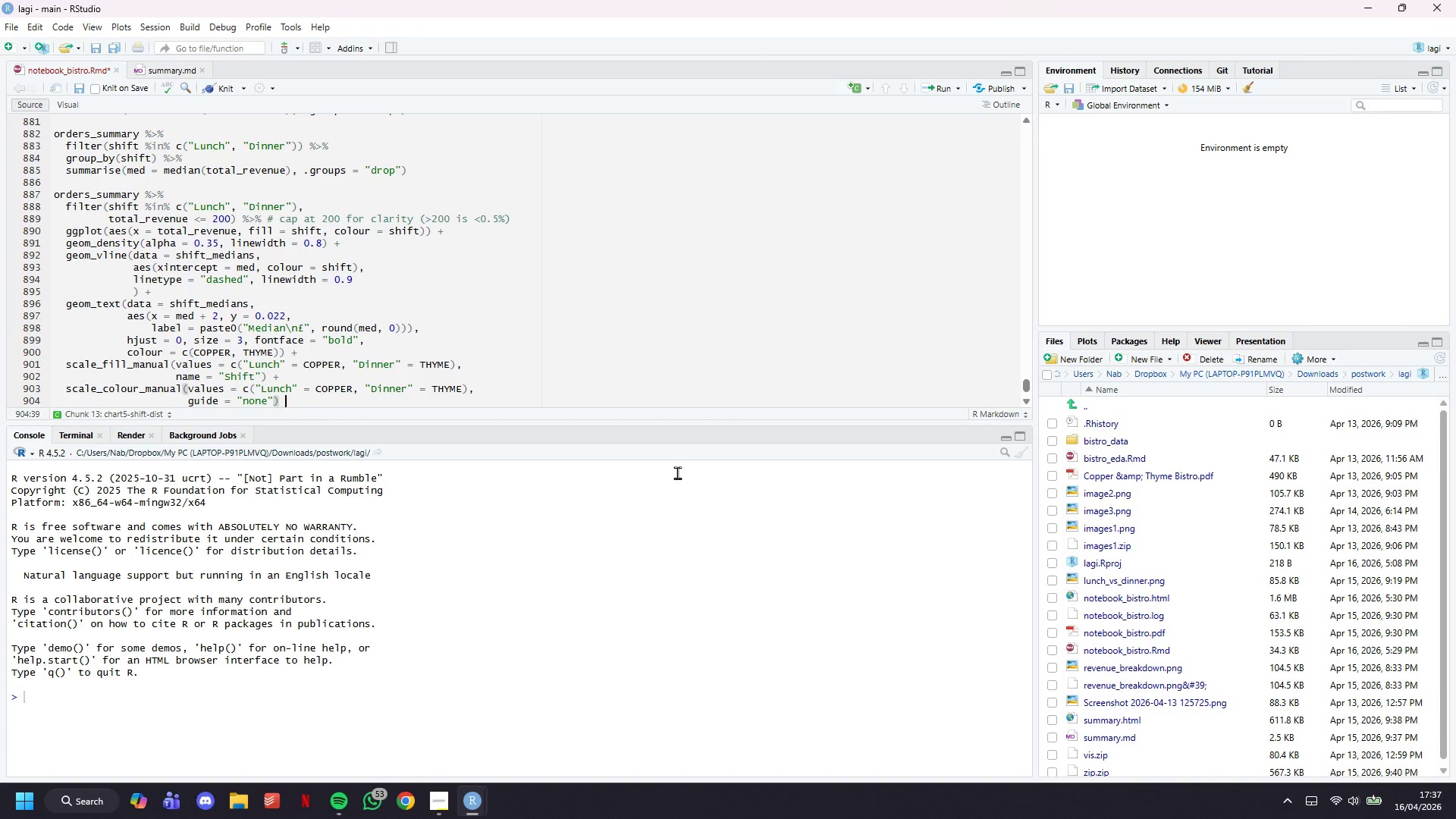 
key(Space)
 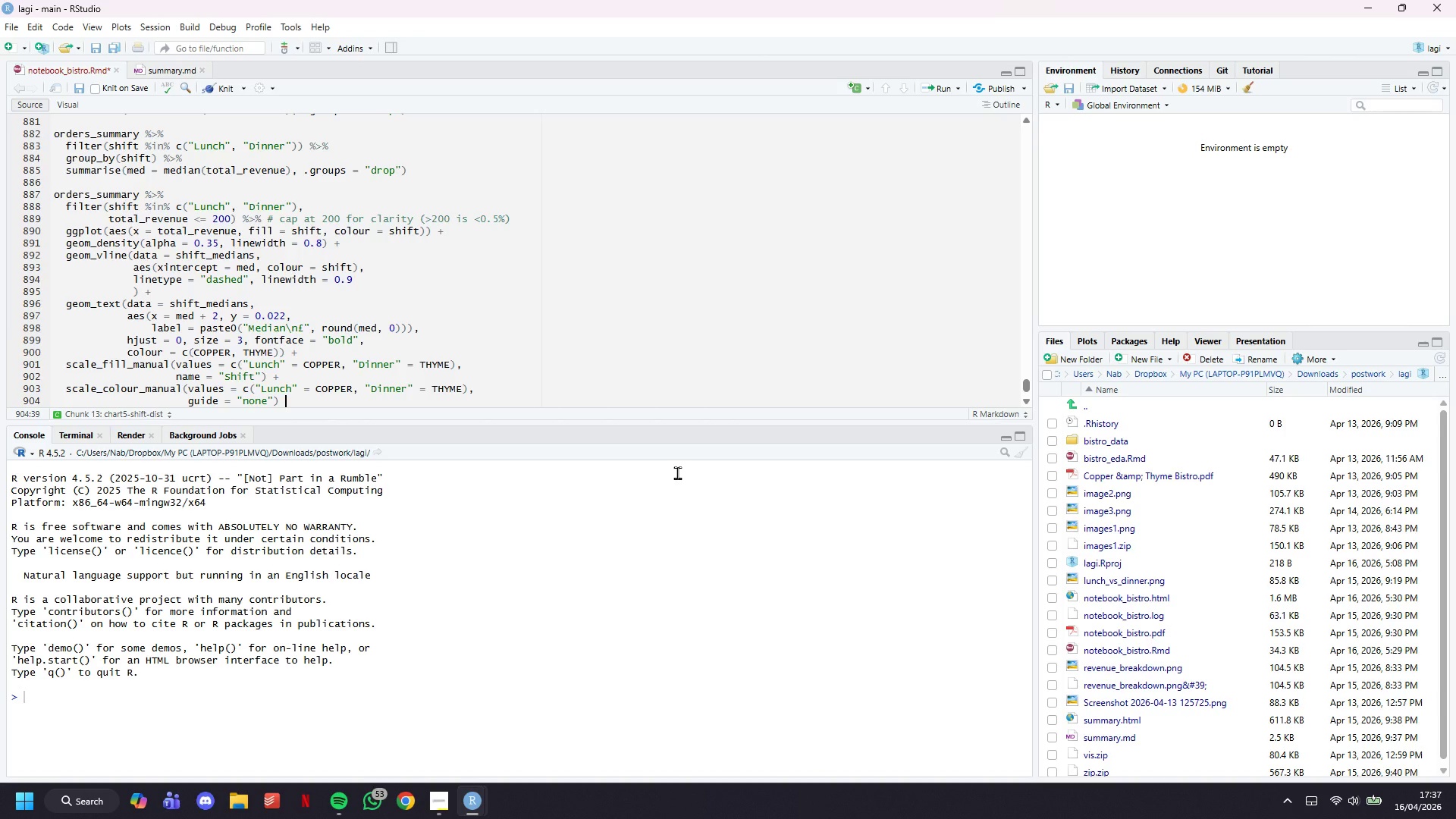 
key(Shift+Equal)
 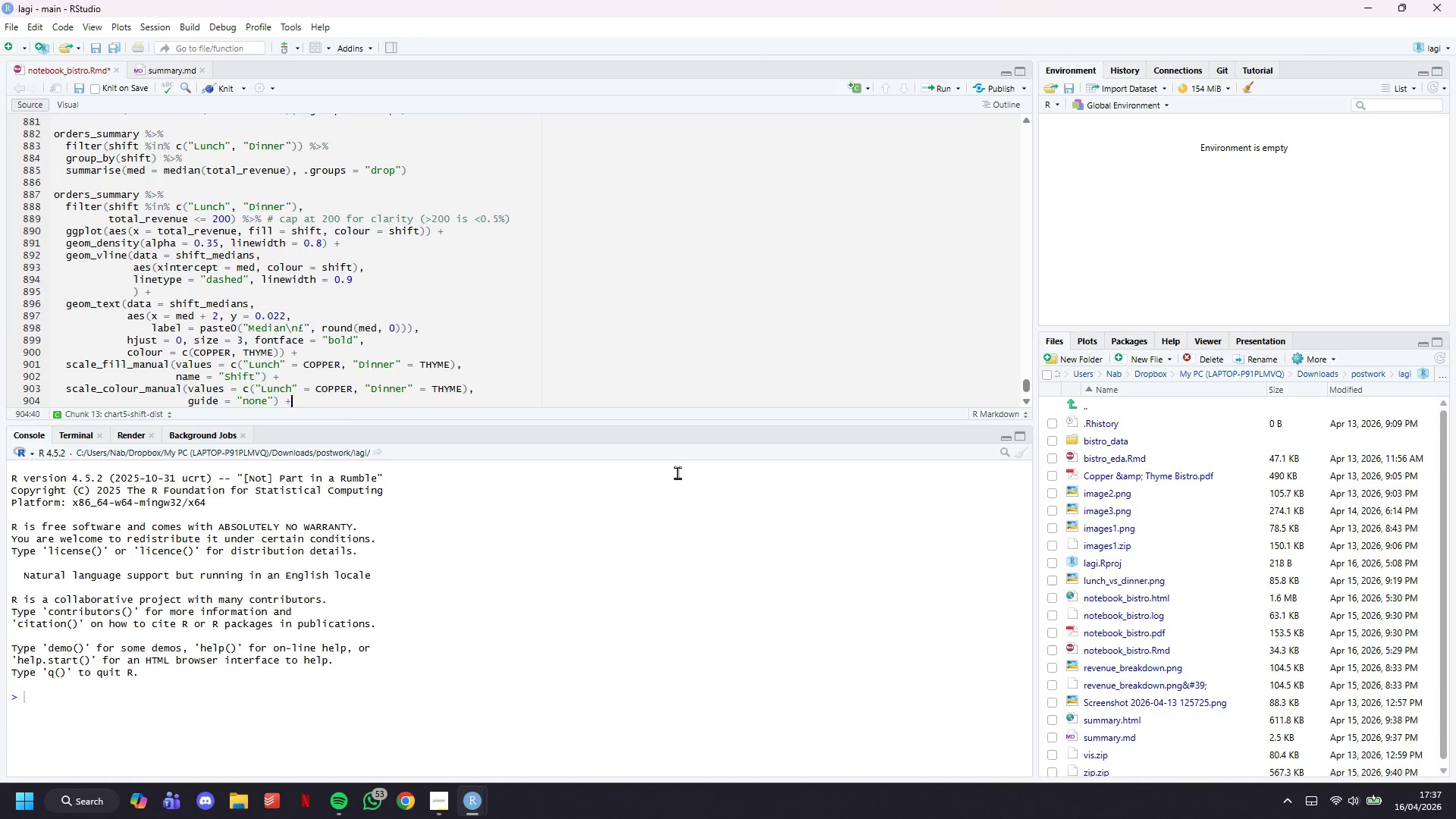 
key(Enter)
 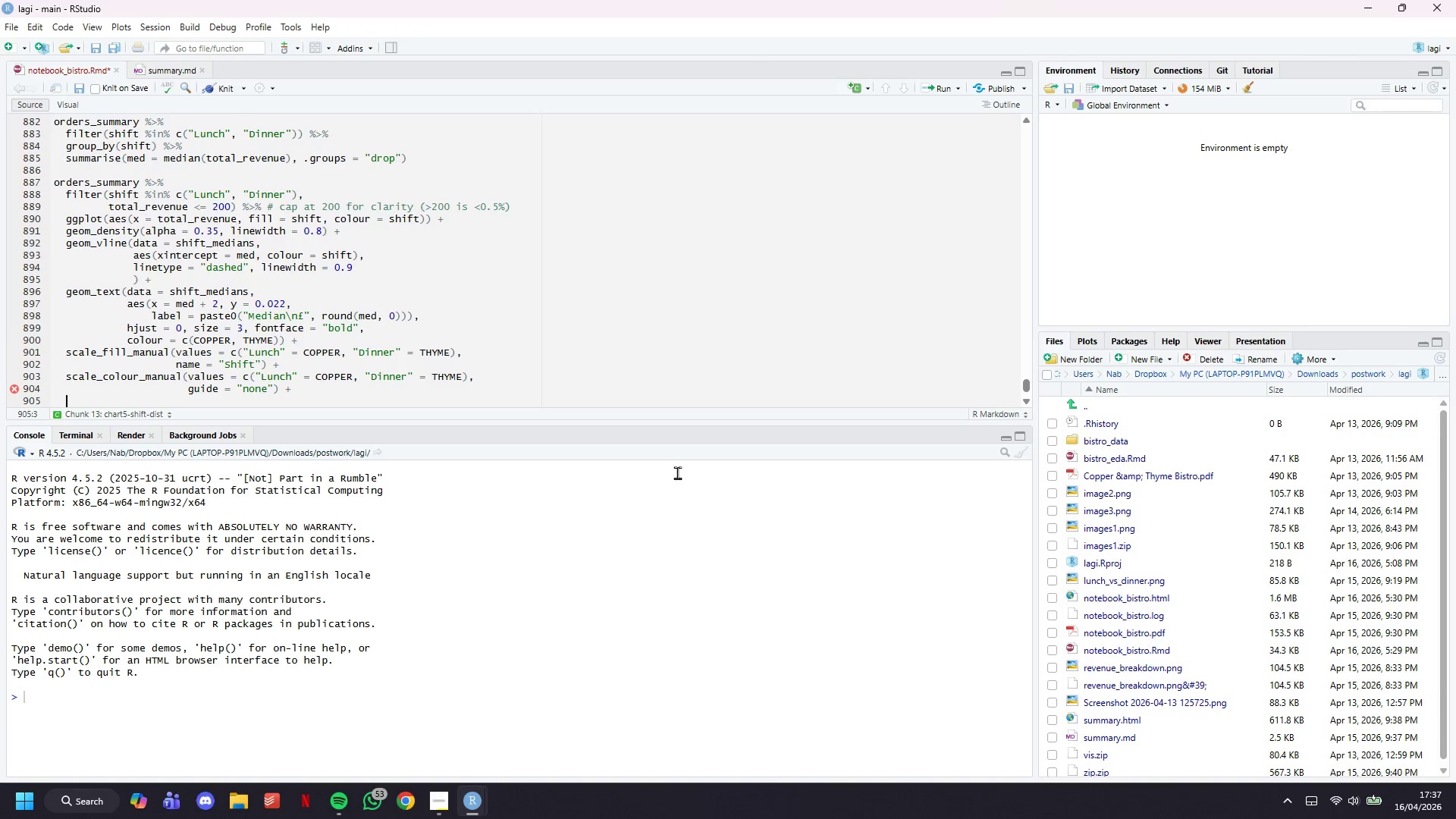 
type(scale_x_continuous(lae)
key(Backspace)
type(bels = c)
key(Backspace)
type(scals)
key(Backspace)
type(es::dollar_format(prefix = ")
 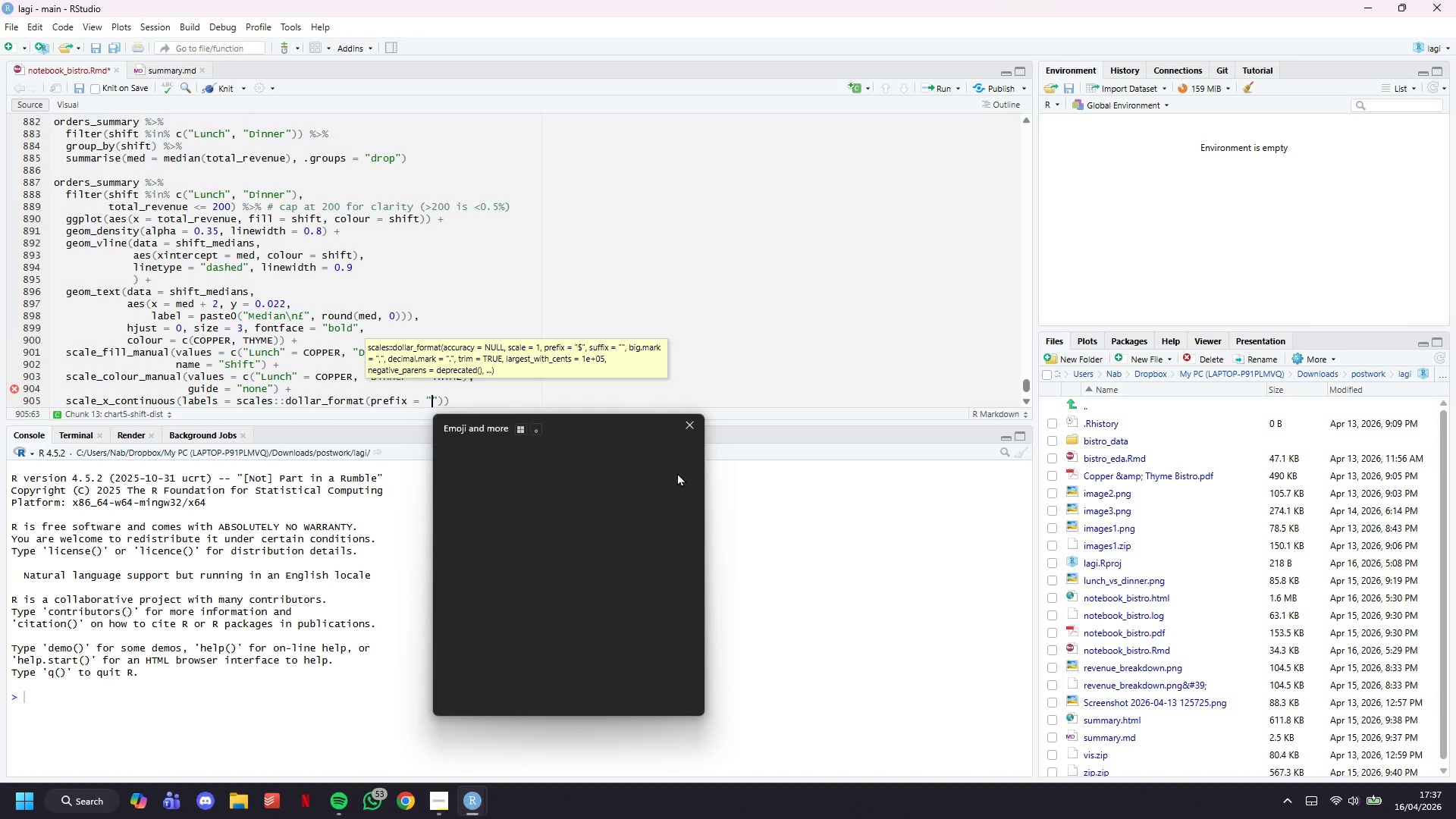 
 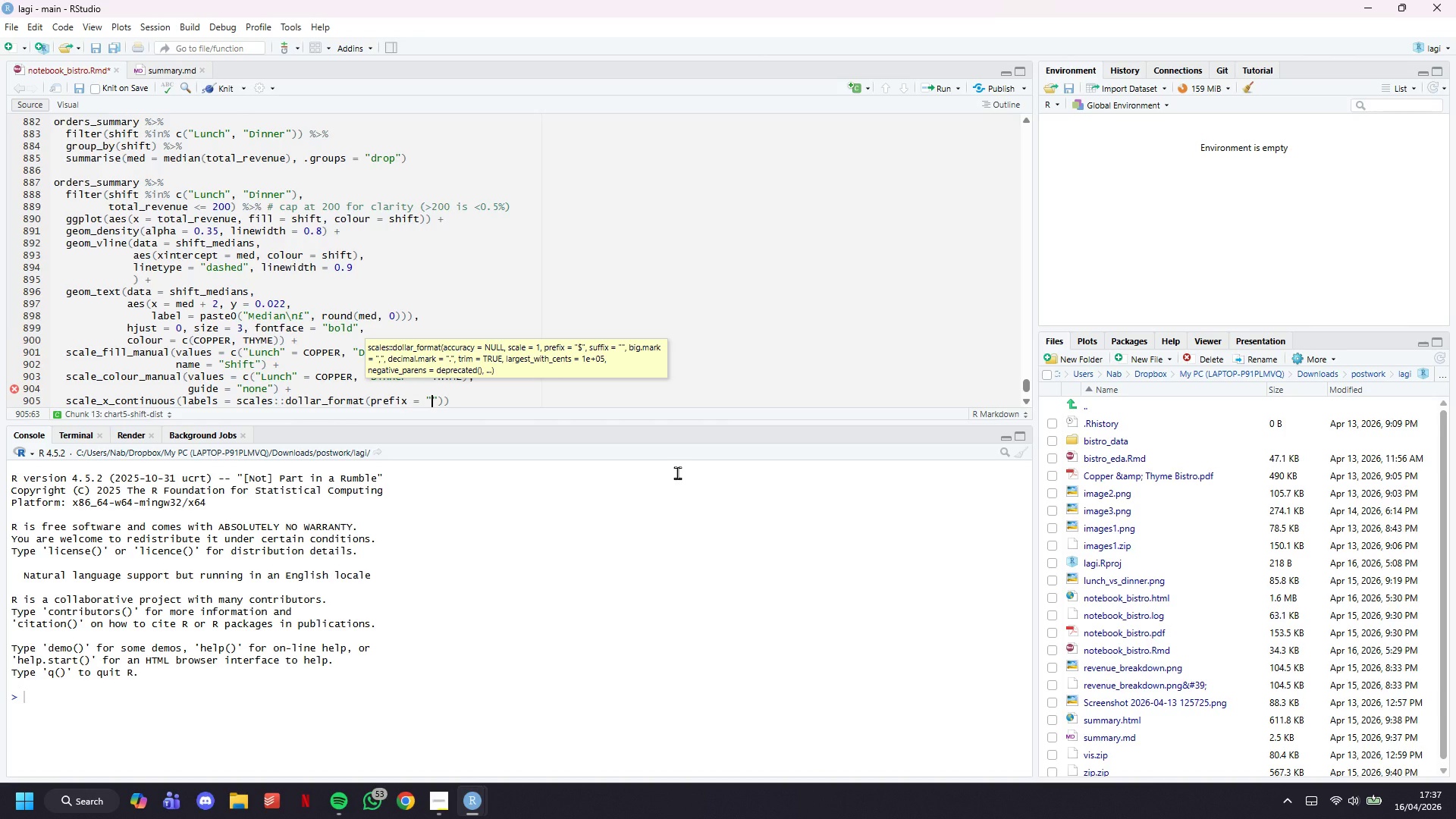 
key(Meta+MetaLeft)
 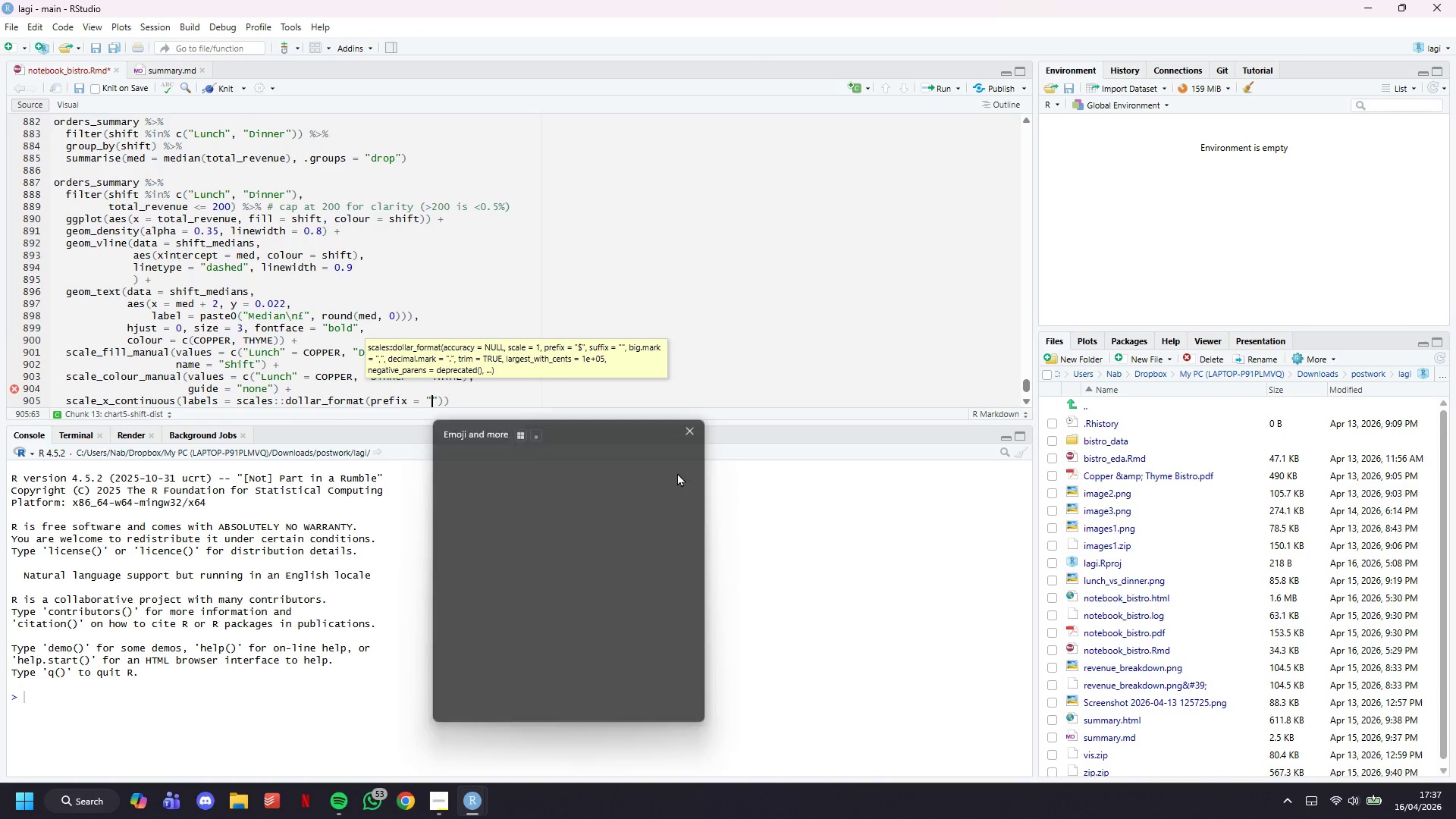 
key(Meta+Period)
 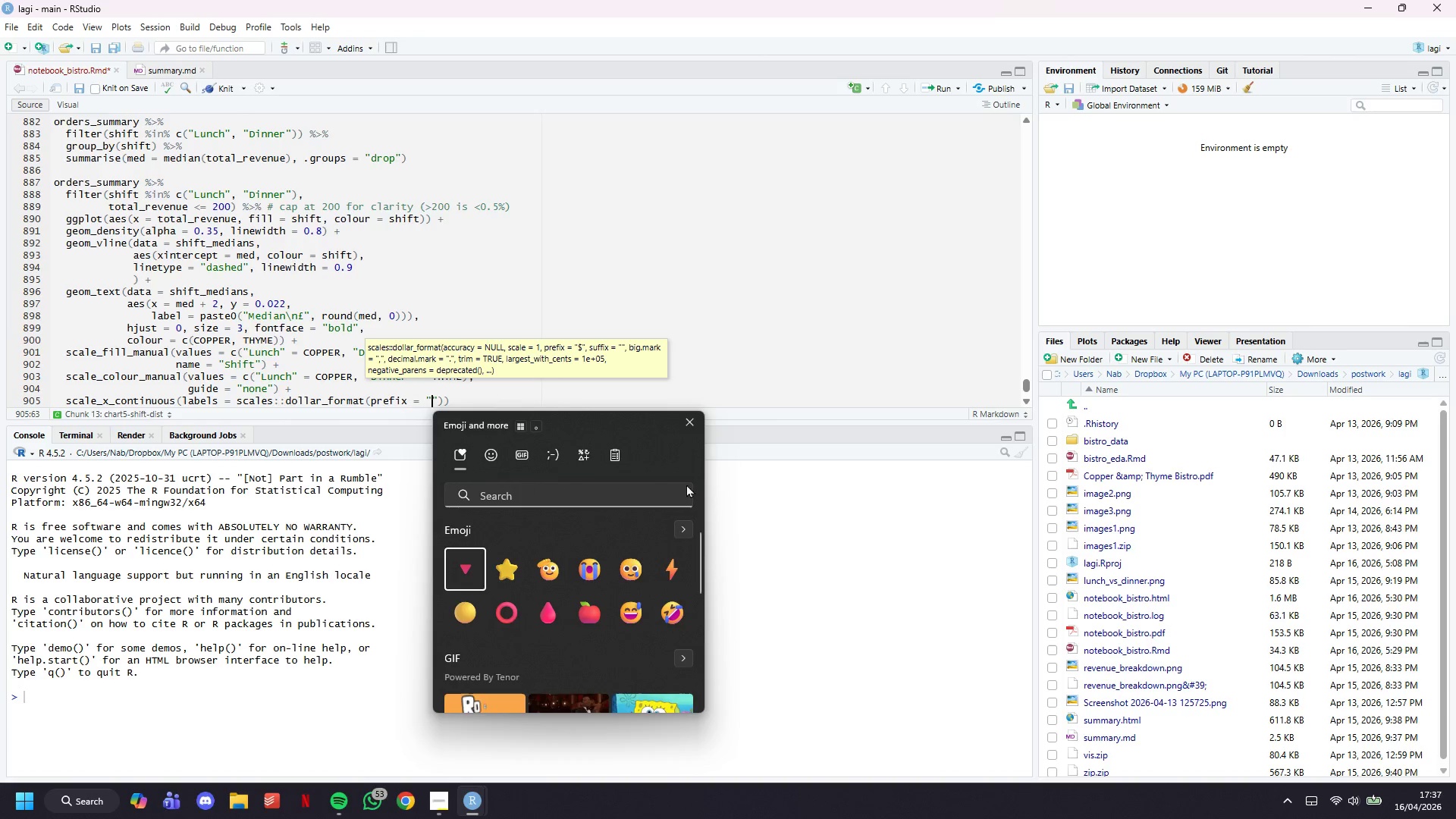 
left_click([576, 460])
 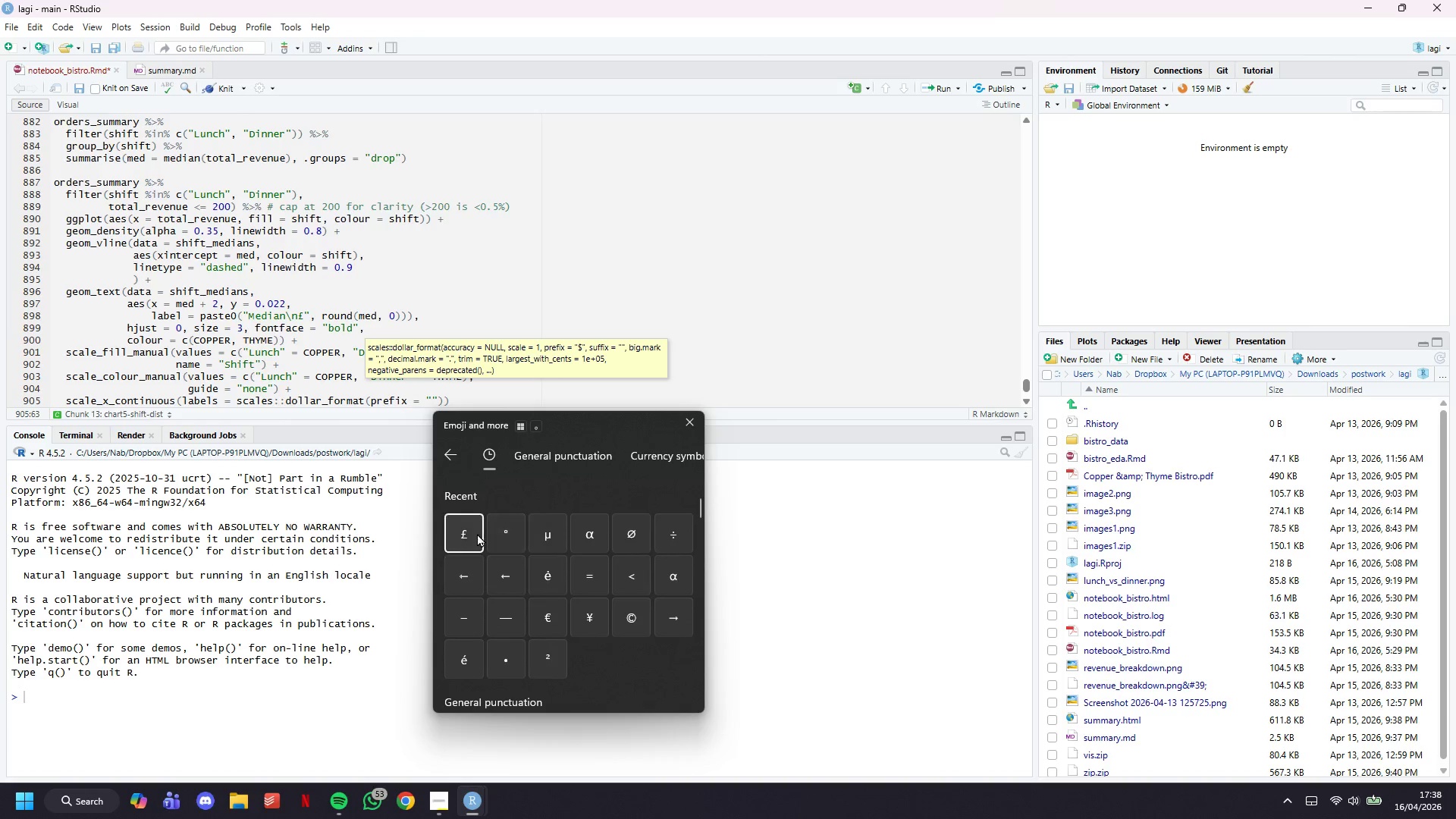 
left_click([475, 532])
 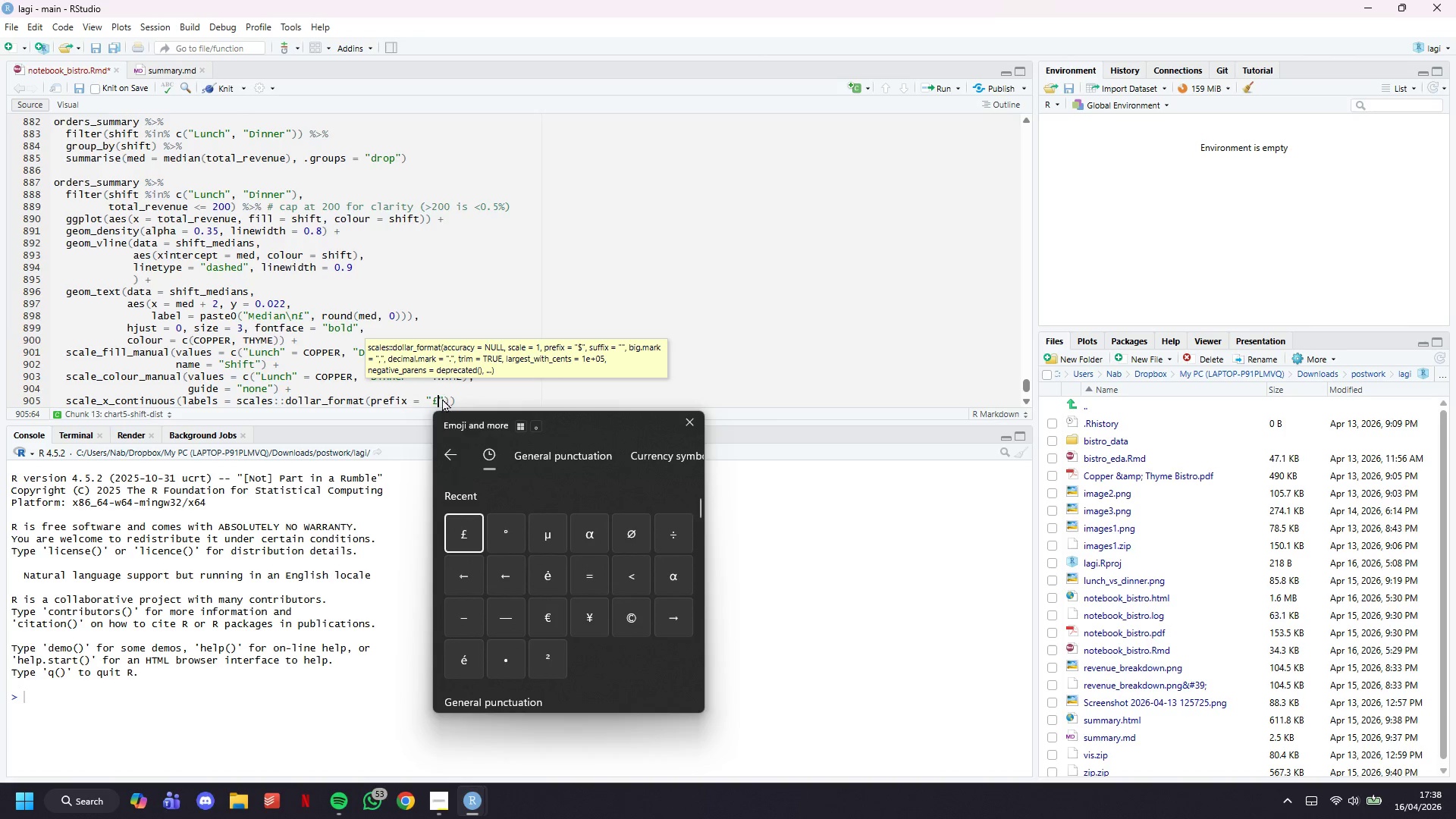 
left_click([447, 398])
 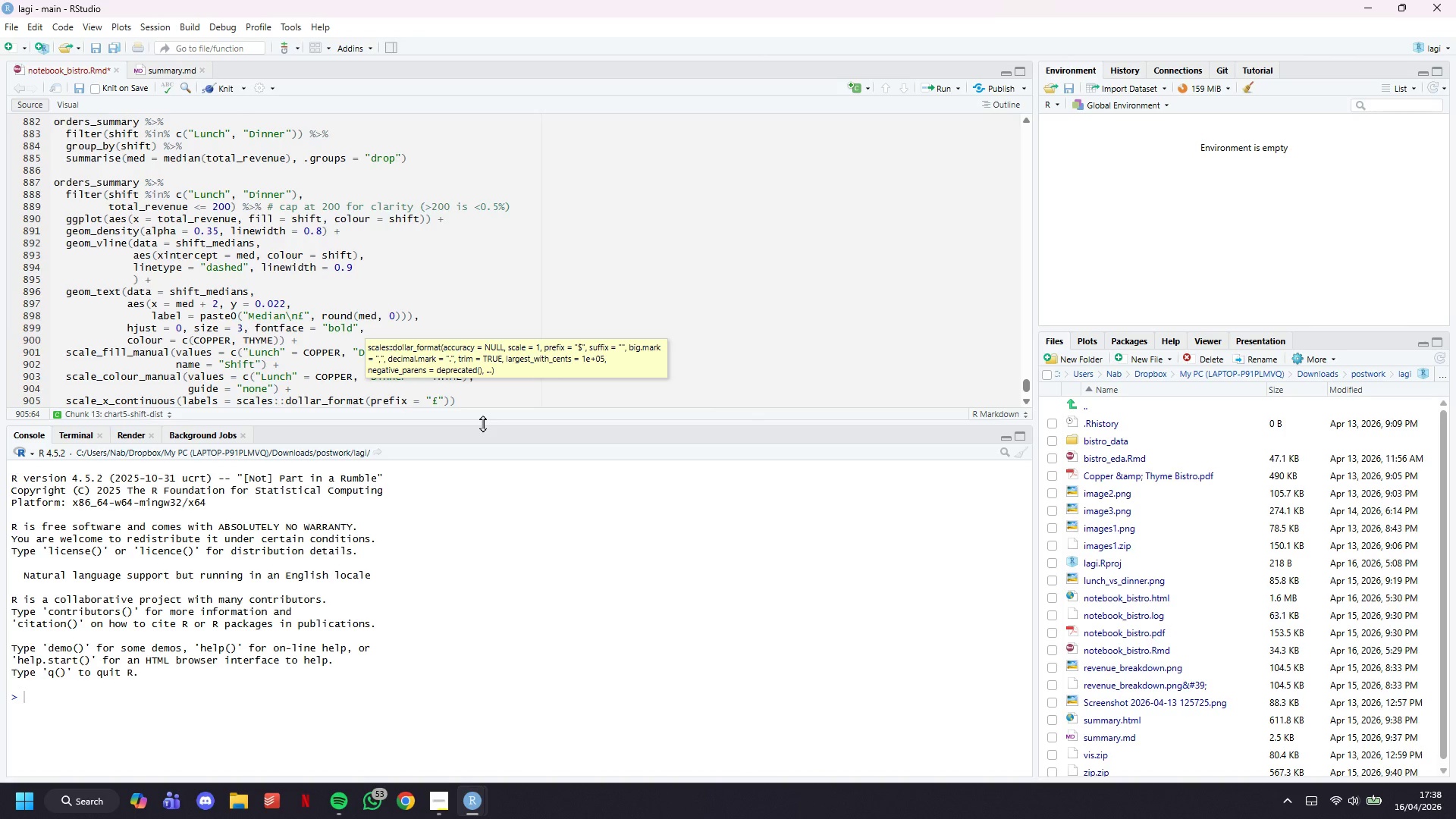 
key(ArrowRight)
 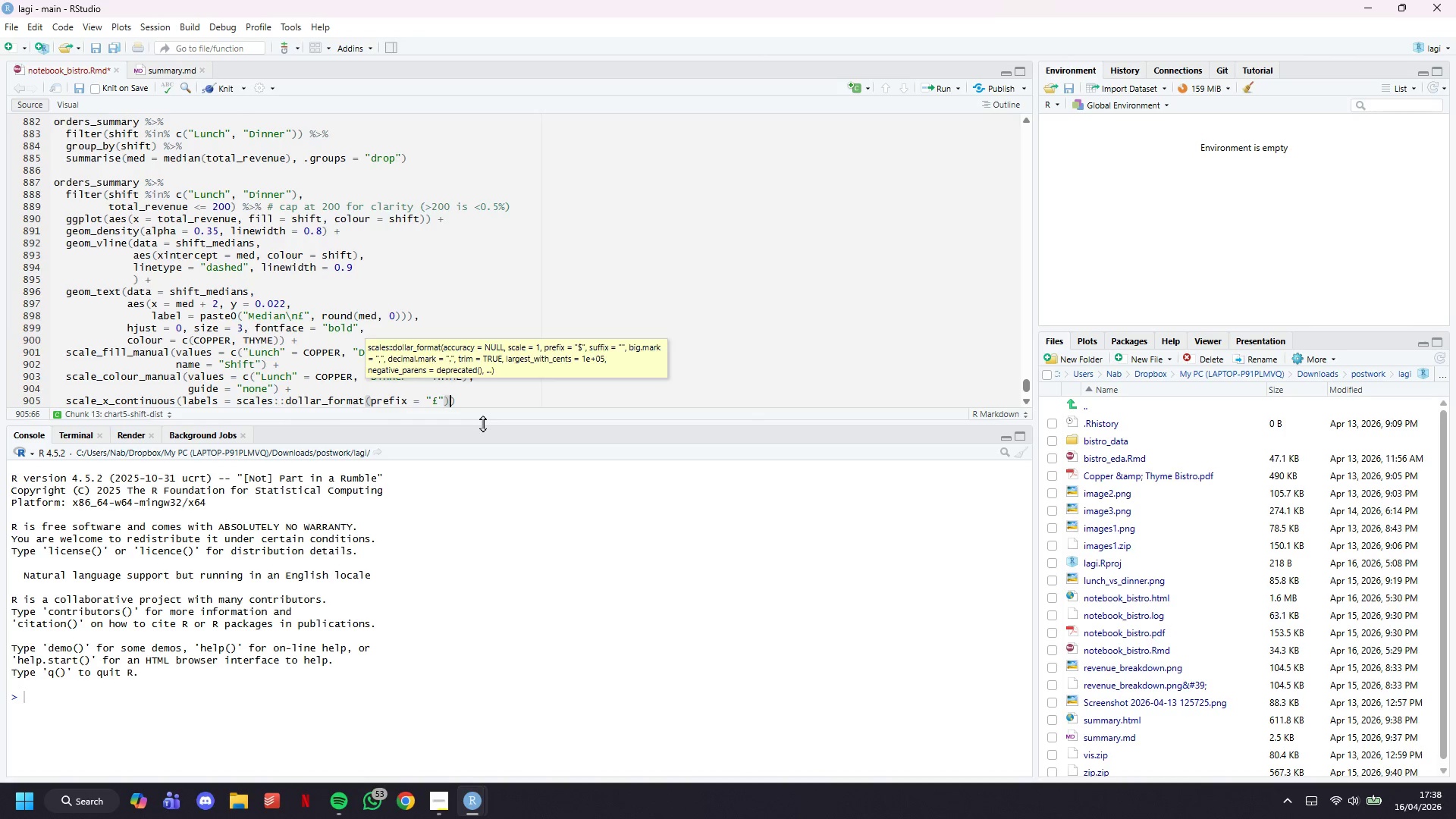 
key(ArrowRight)
 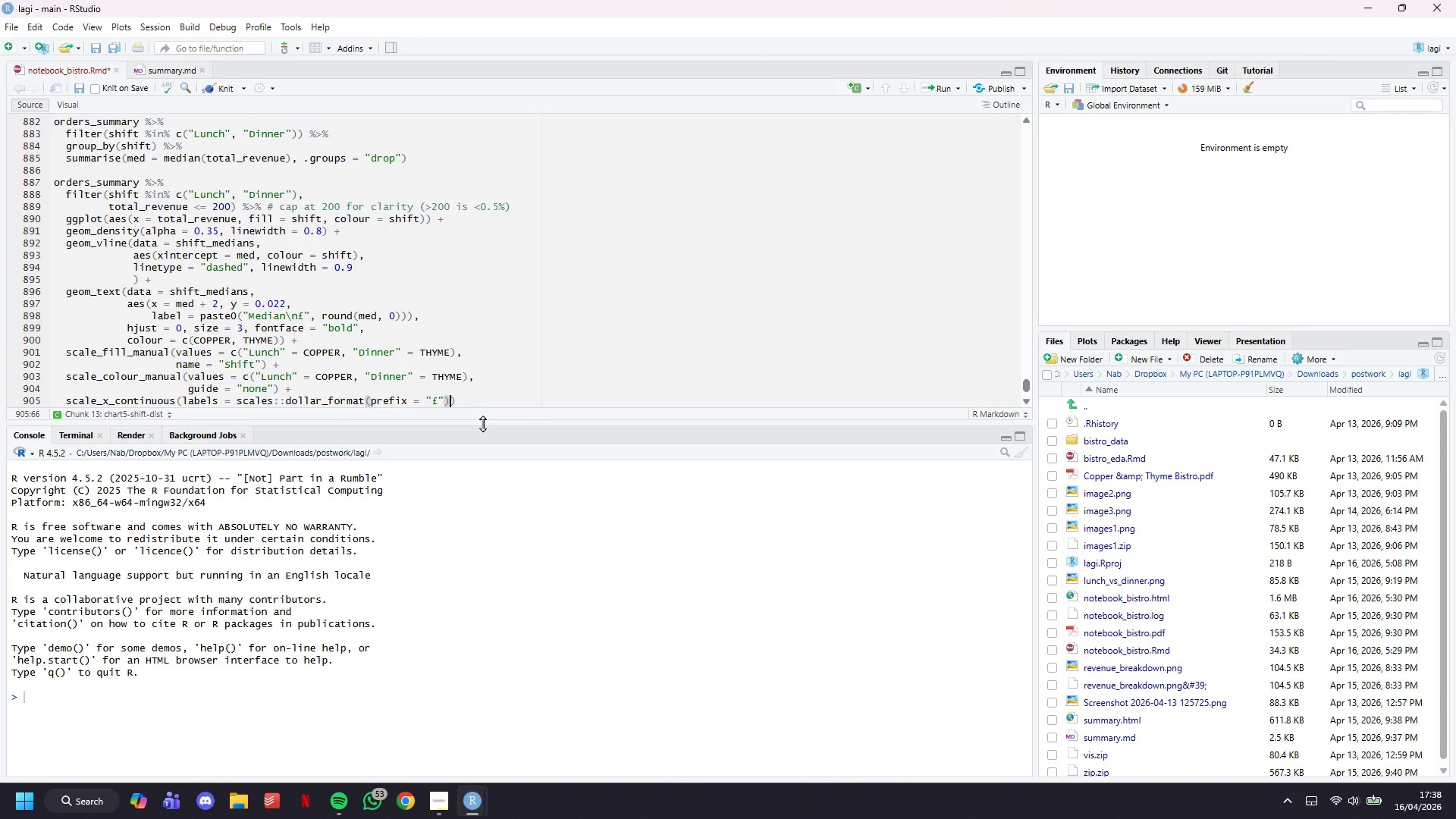 
key(Comma)
 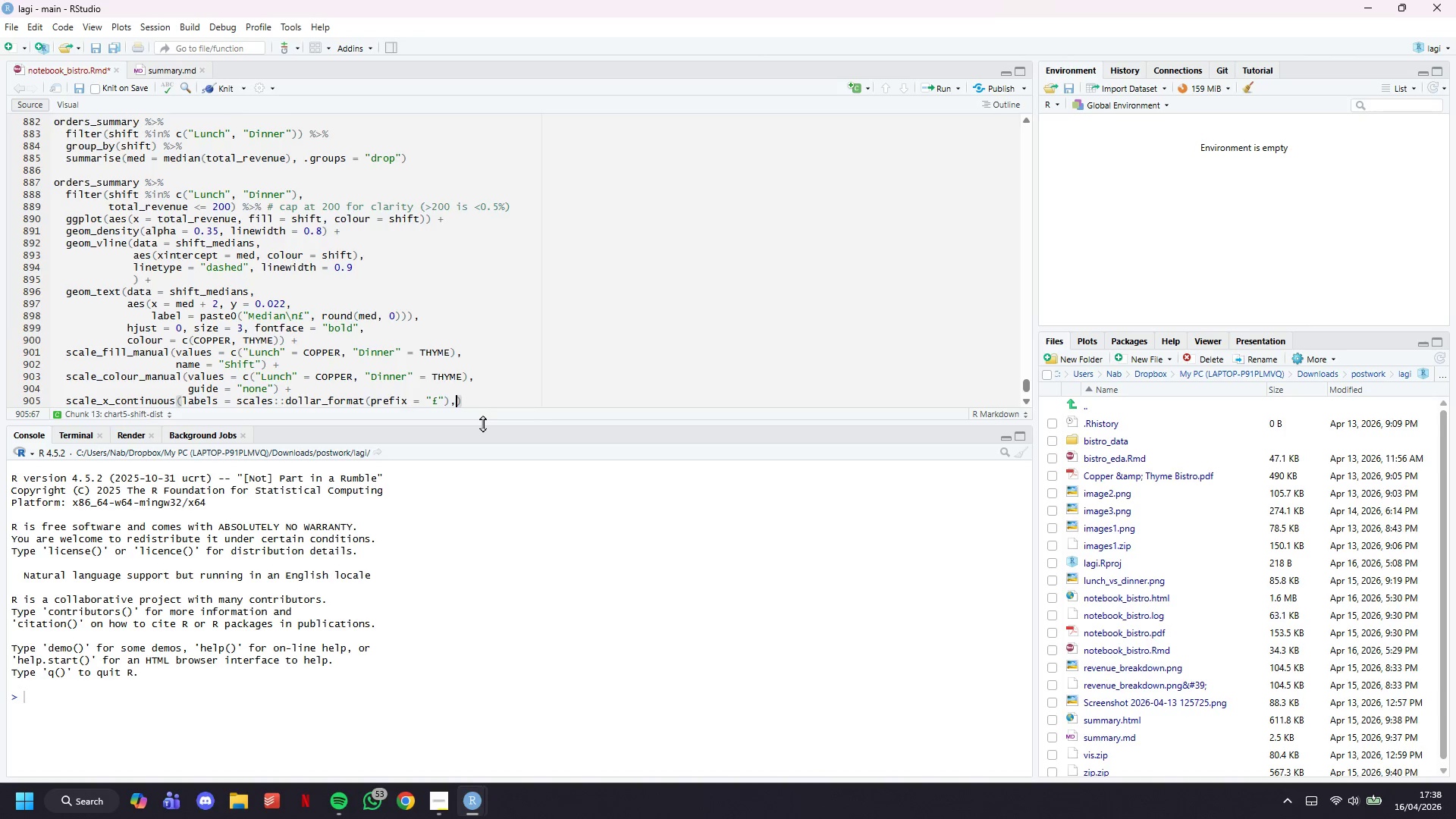 
key(Enter)
 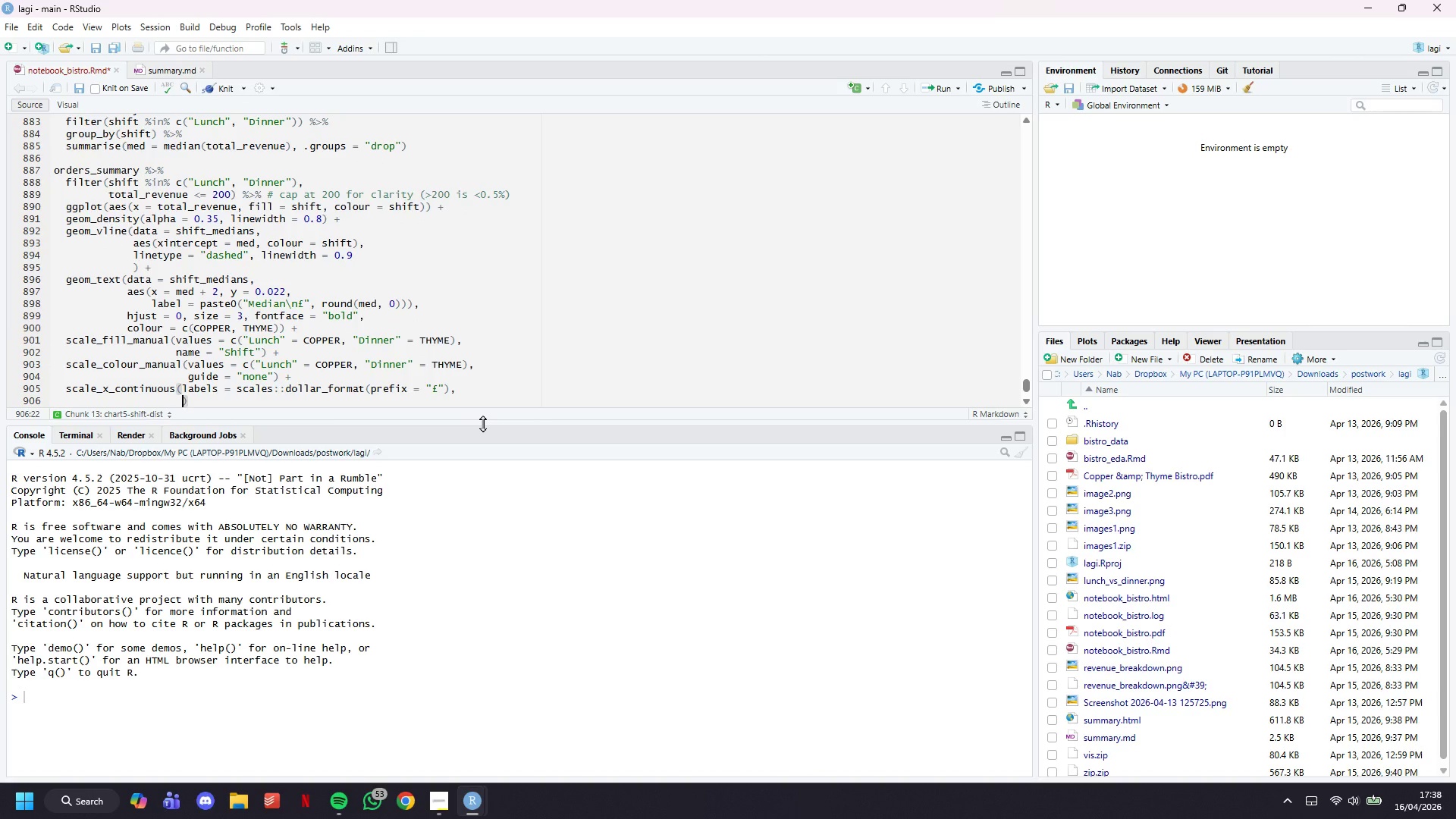 
type(name = "Order Total ())
 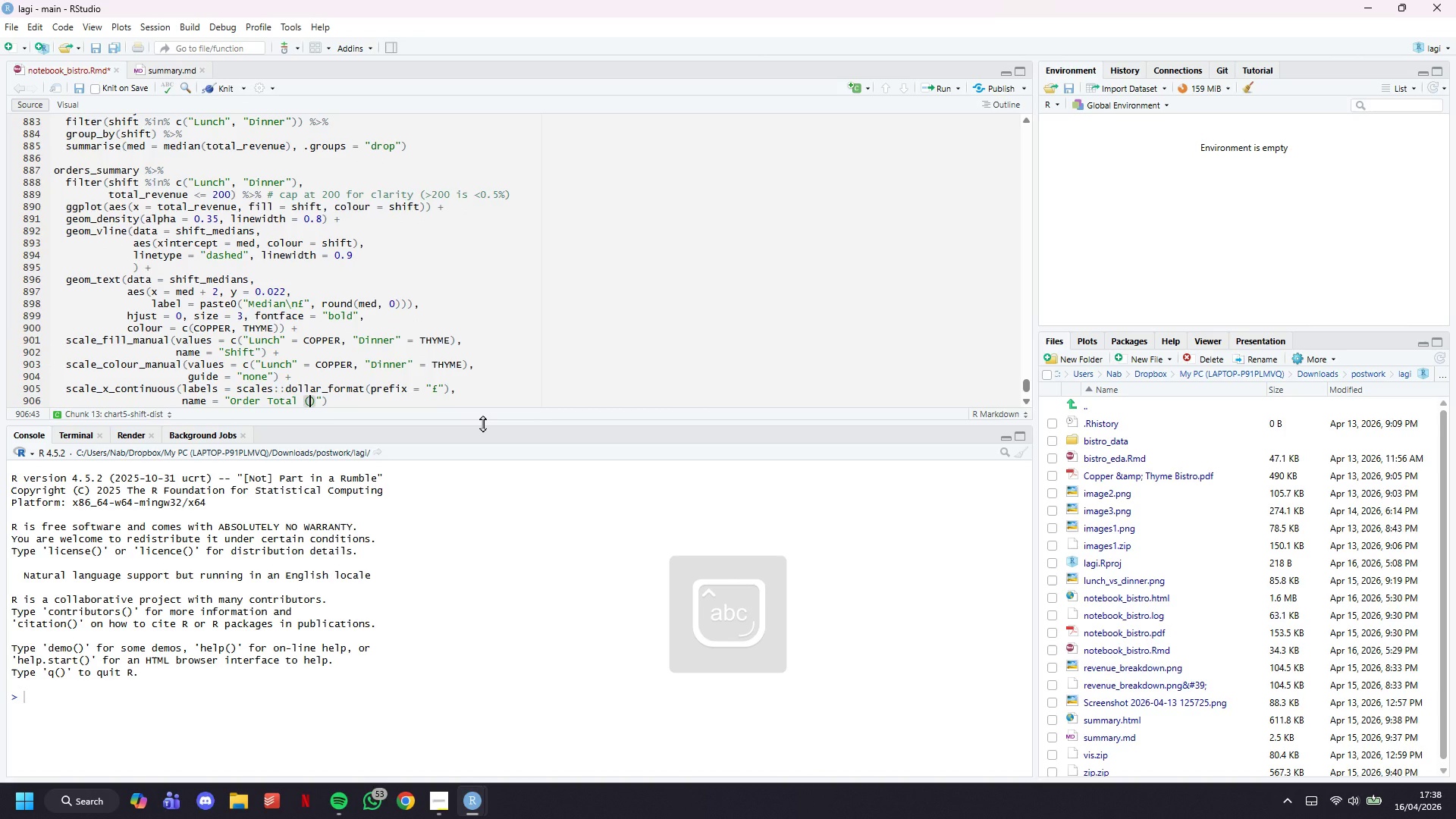 
 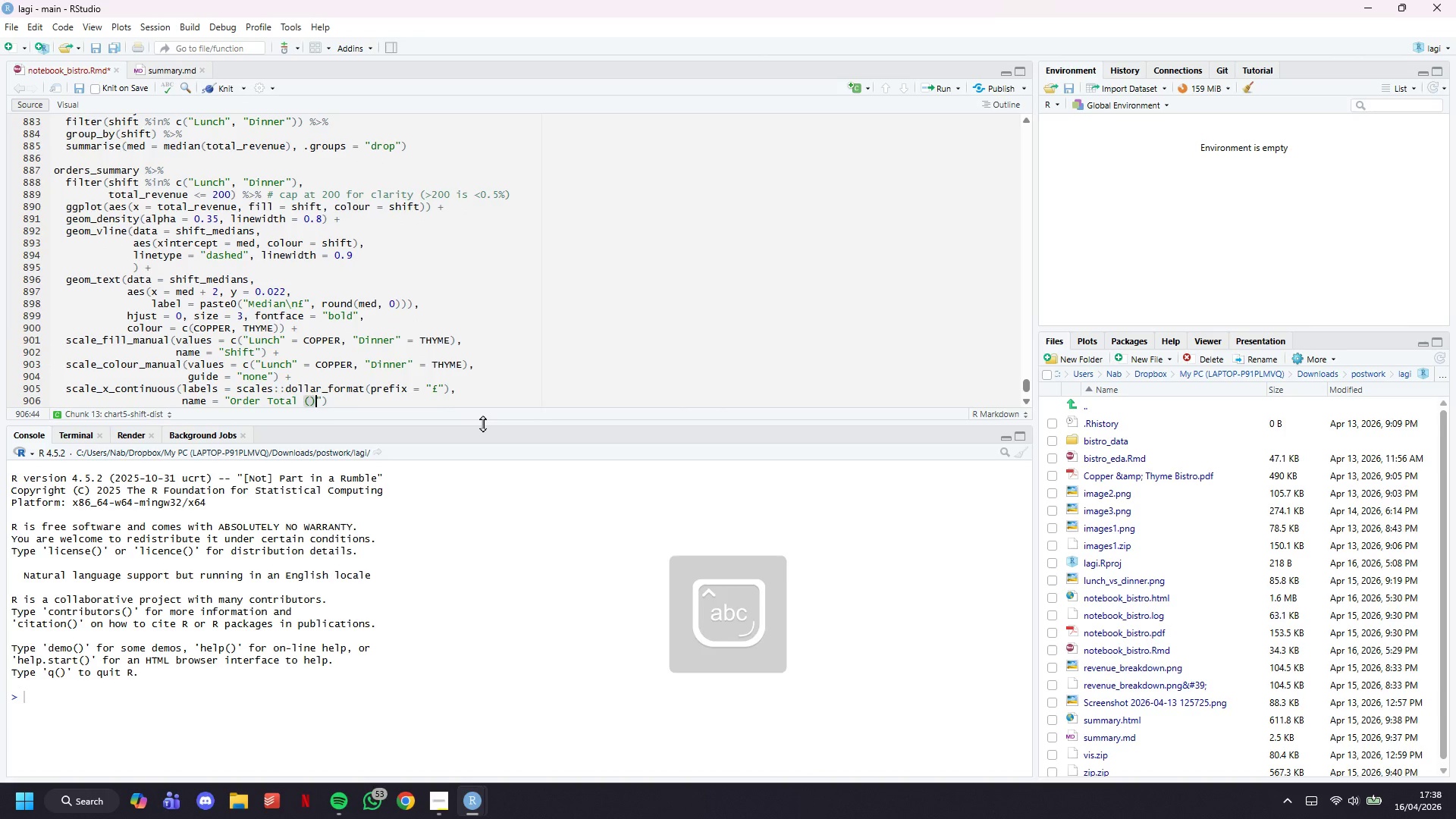 
key(ArrowLeft)
 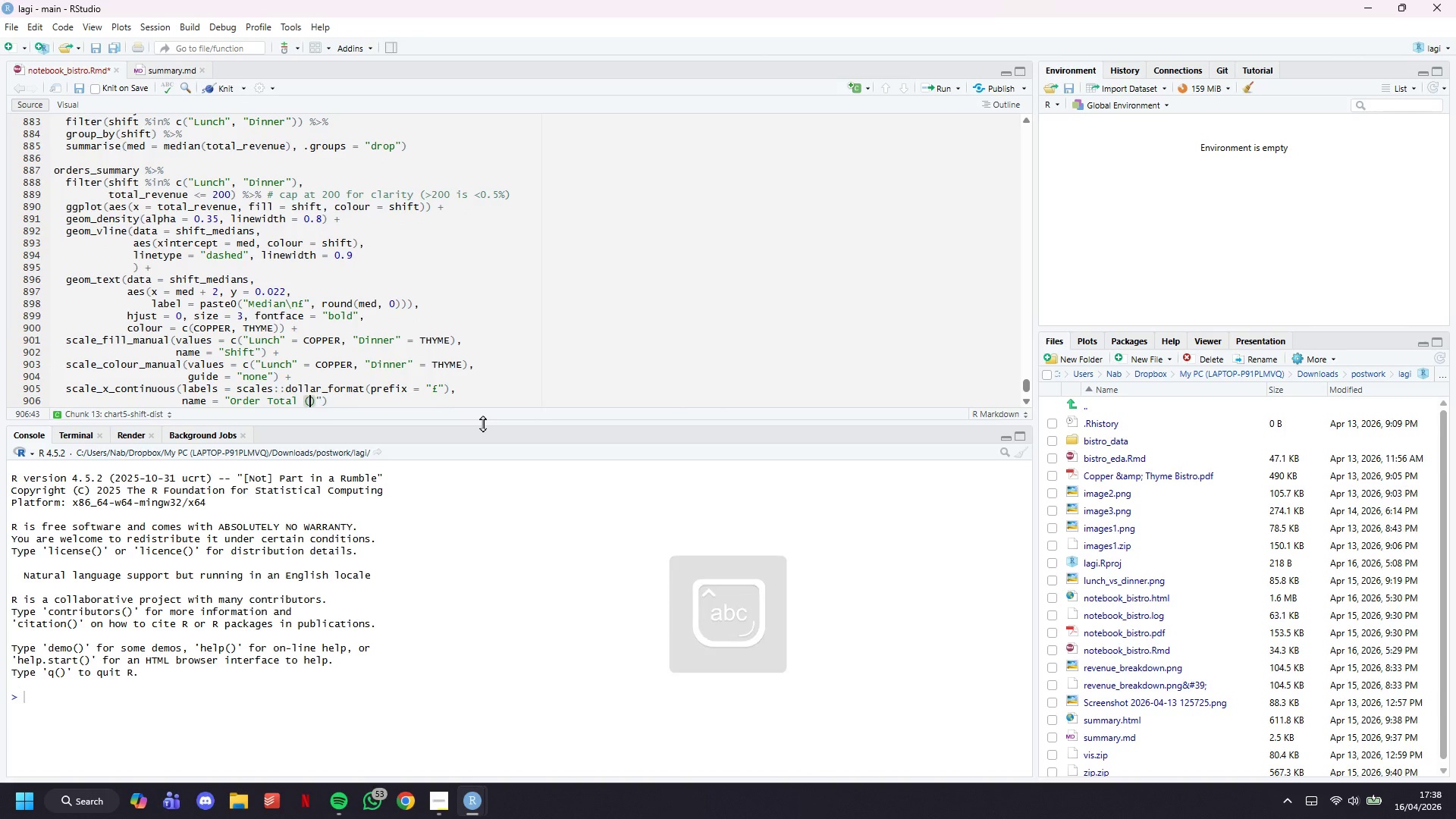 
key(Meta+MetaLeft)
 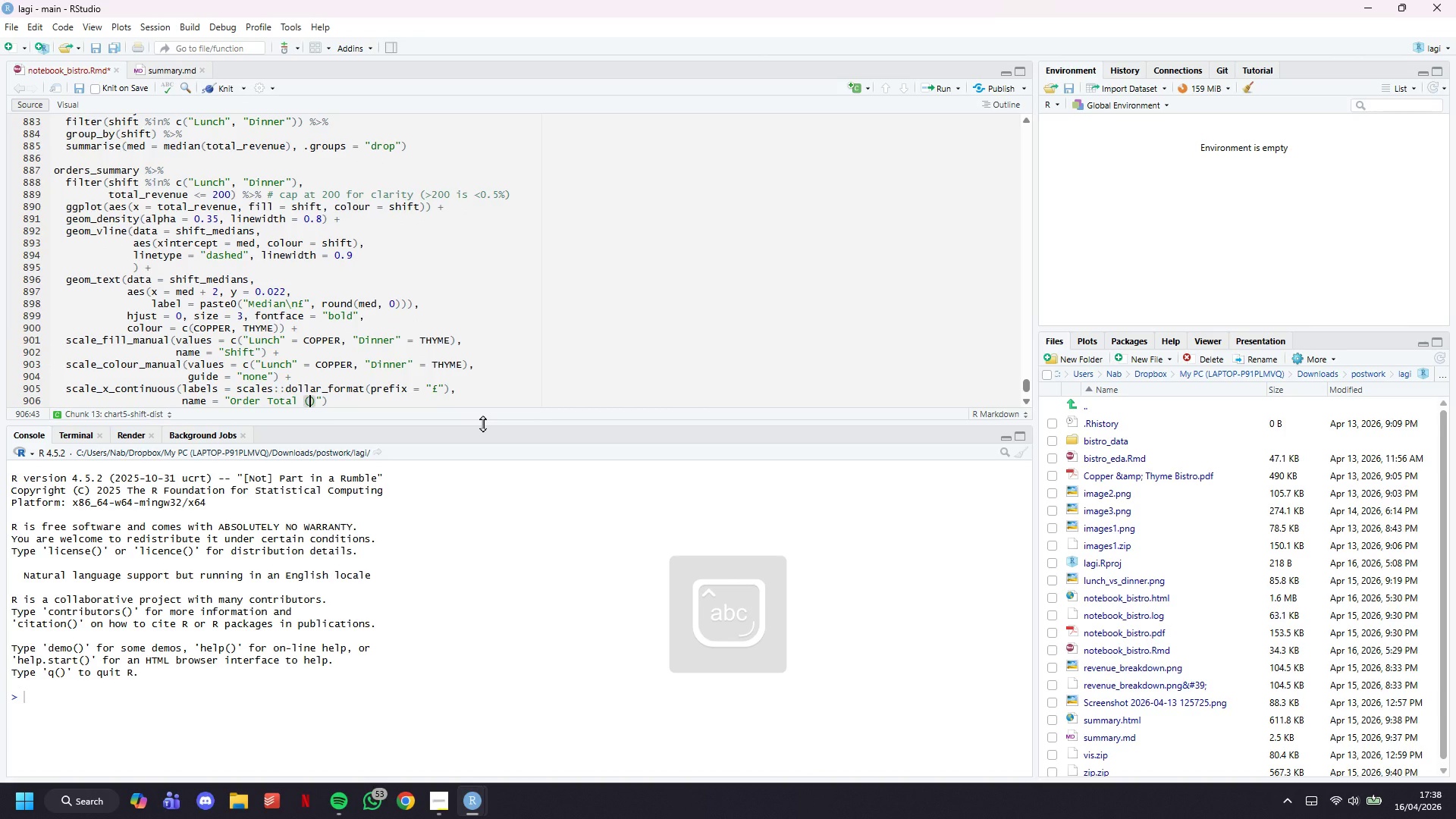 
key(Meta+Period)
 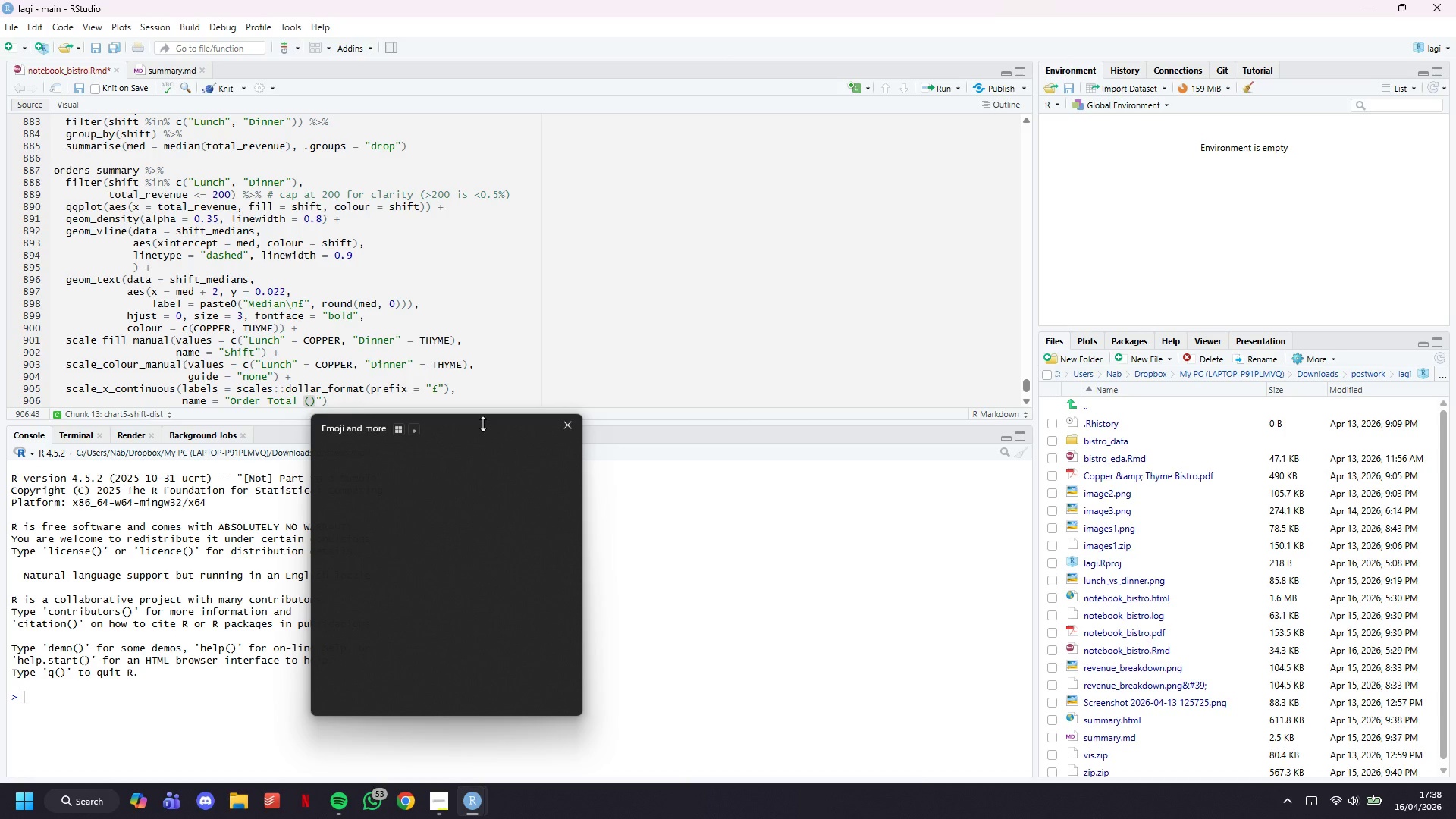 
left_click([444, 453])
 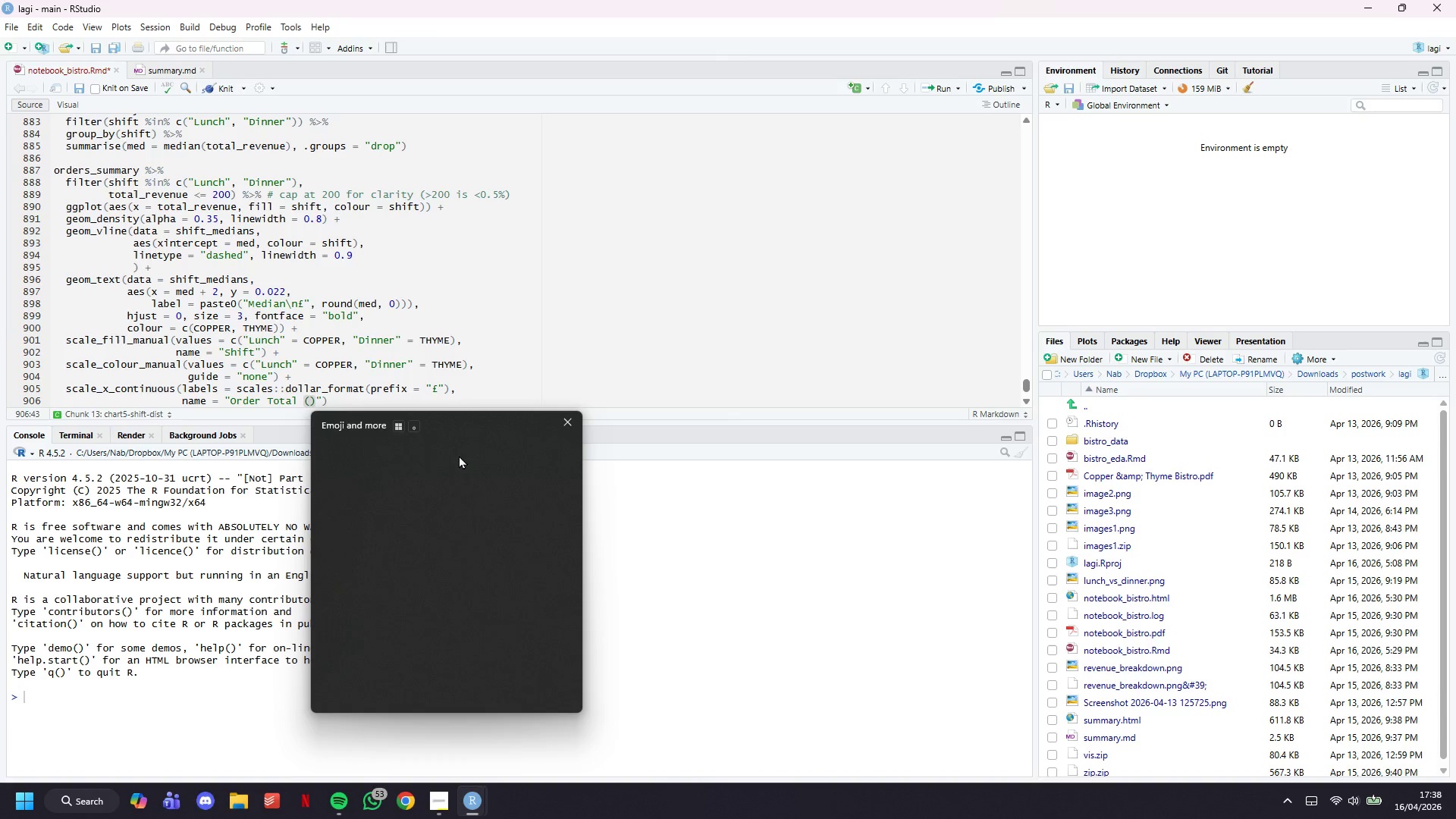 
left_click([459, 455])
 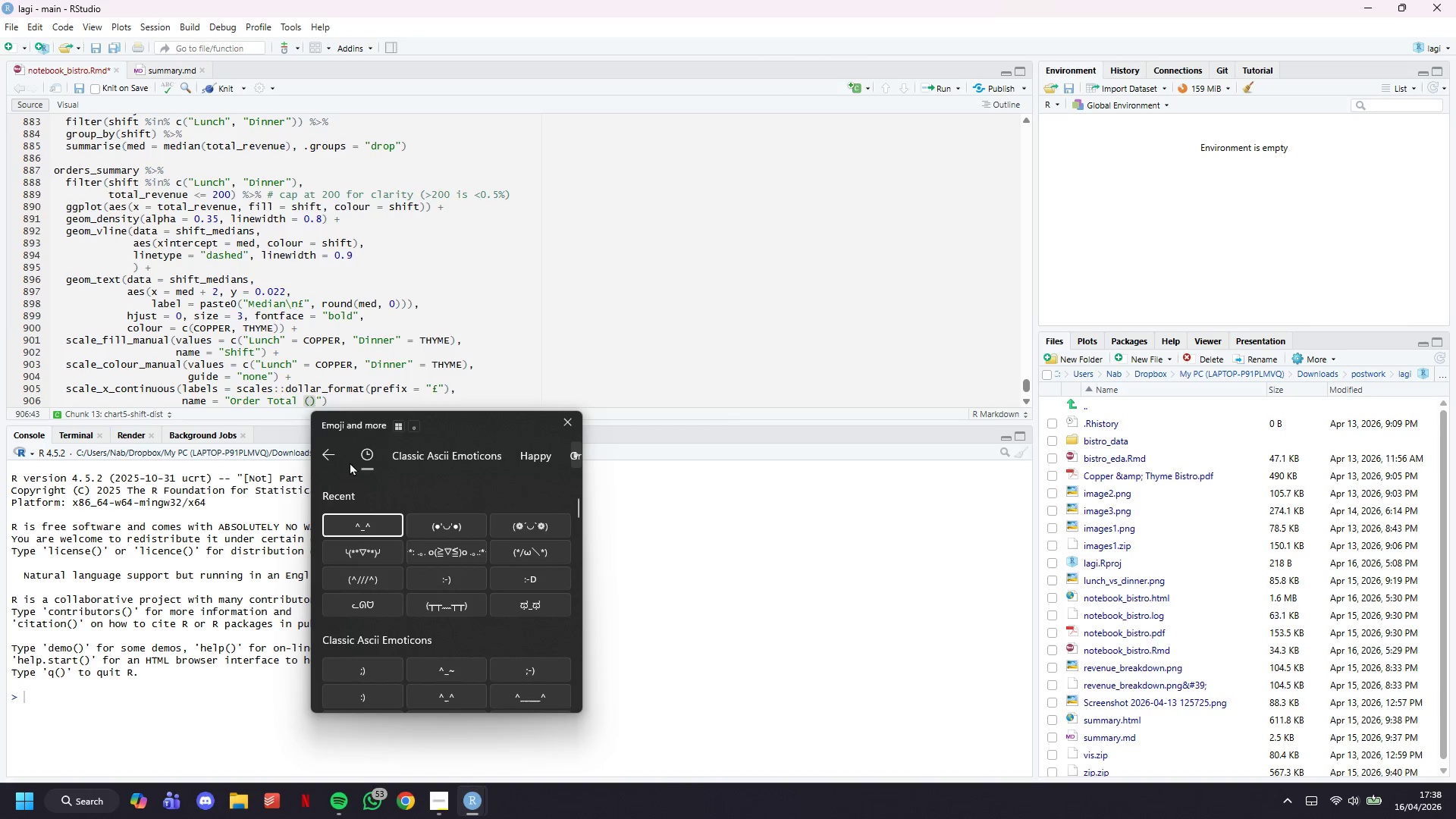 
left_click([331, 457])
 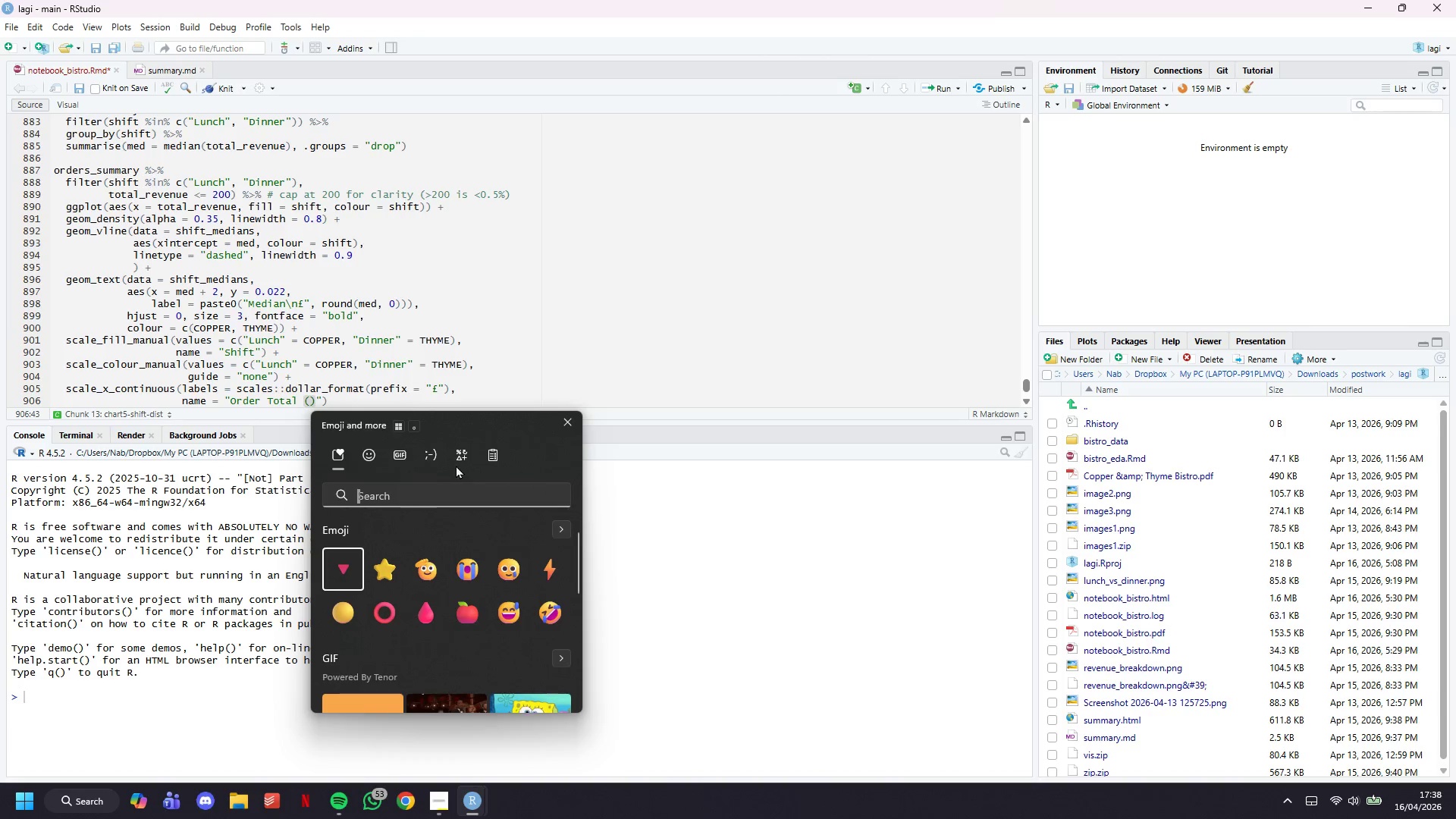 
left_click([458, 457])
 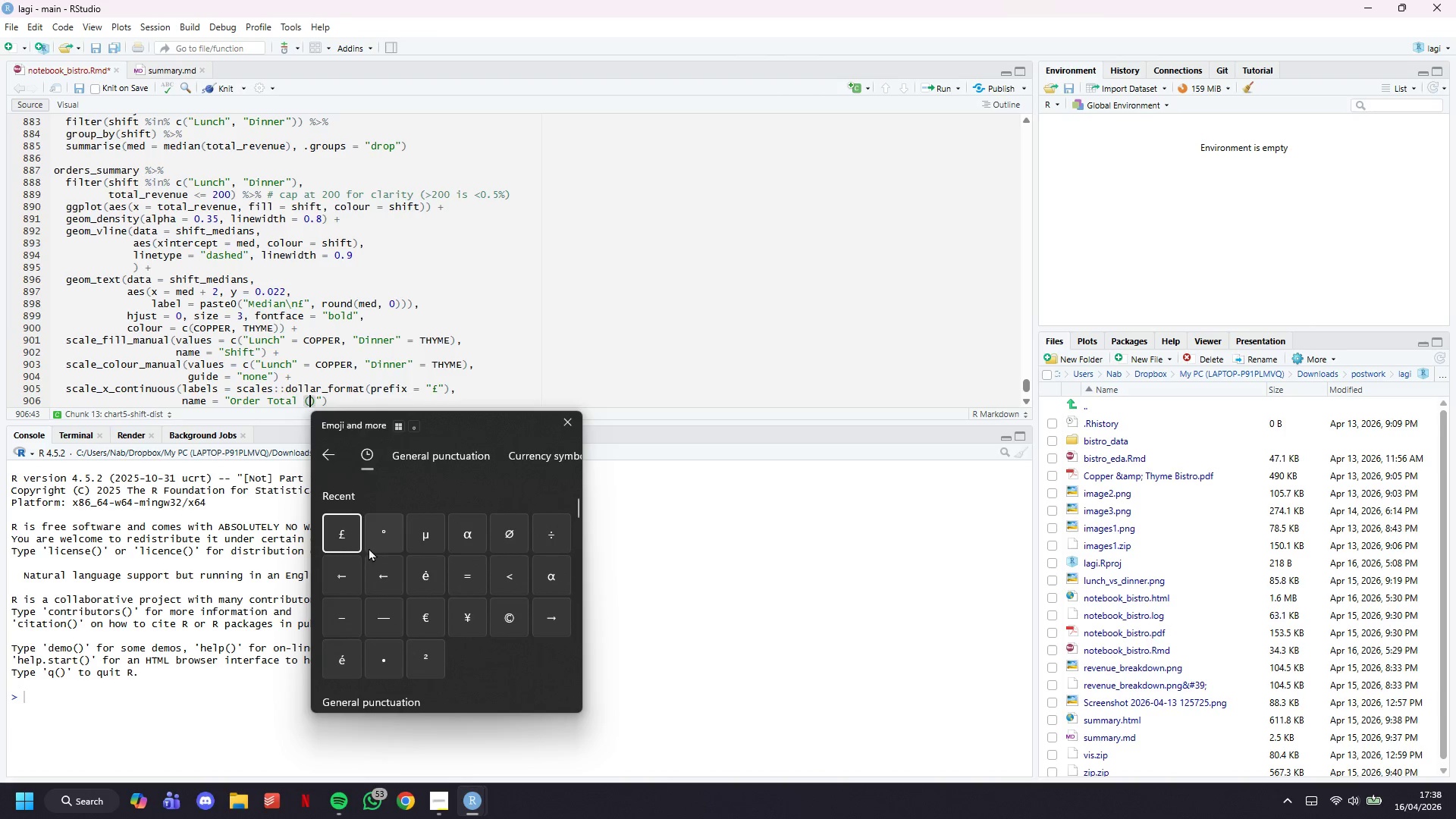 
left_click([337, 513])
 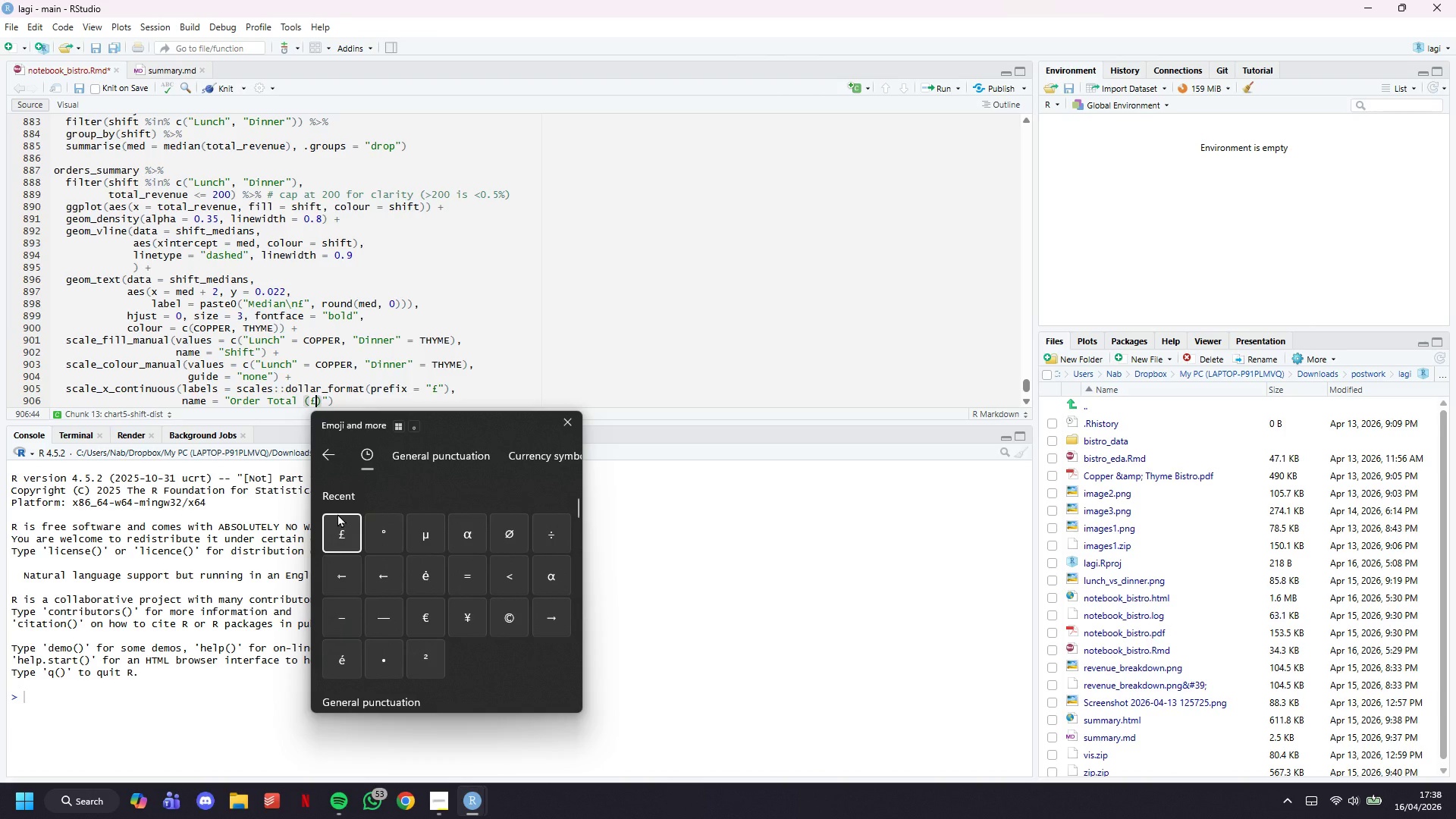 
left_click([354, 409])
 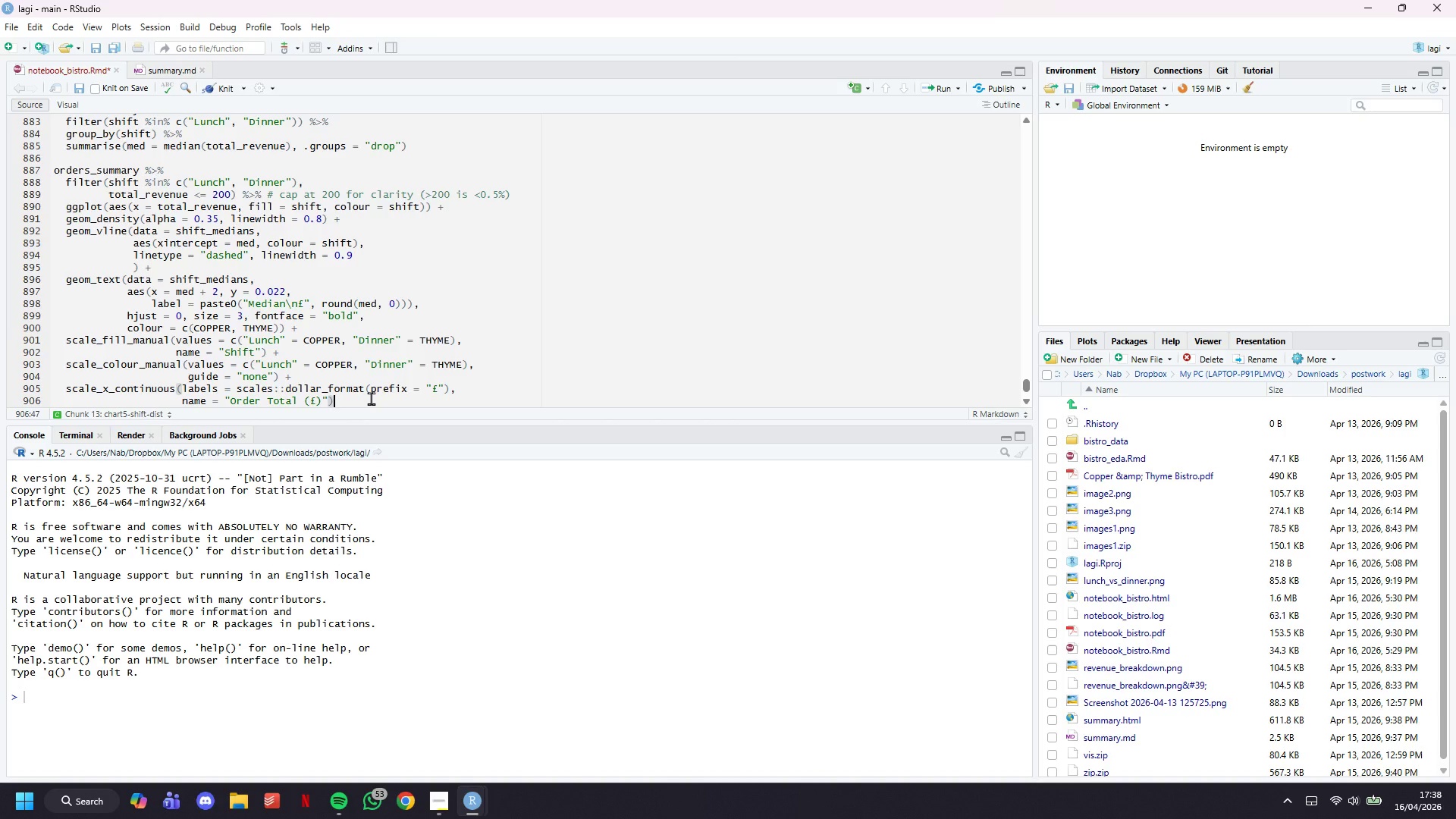 
wait(8.84)
 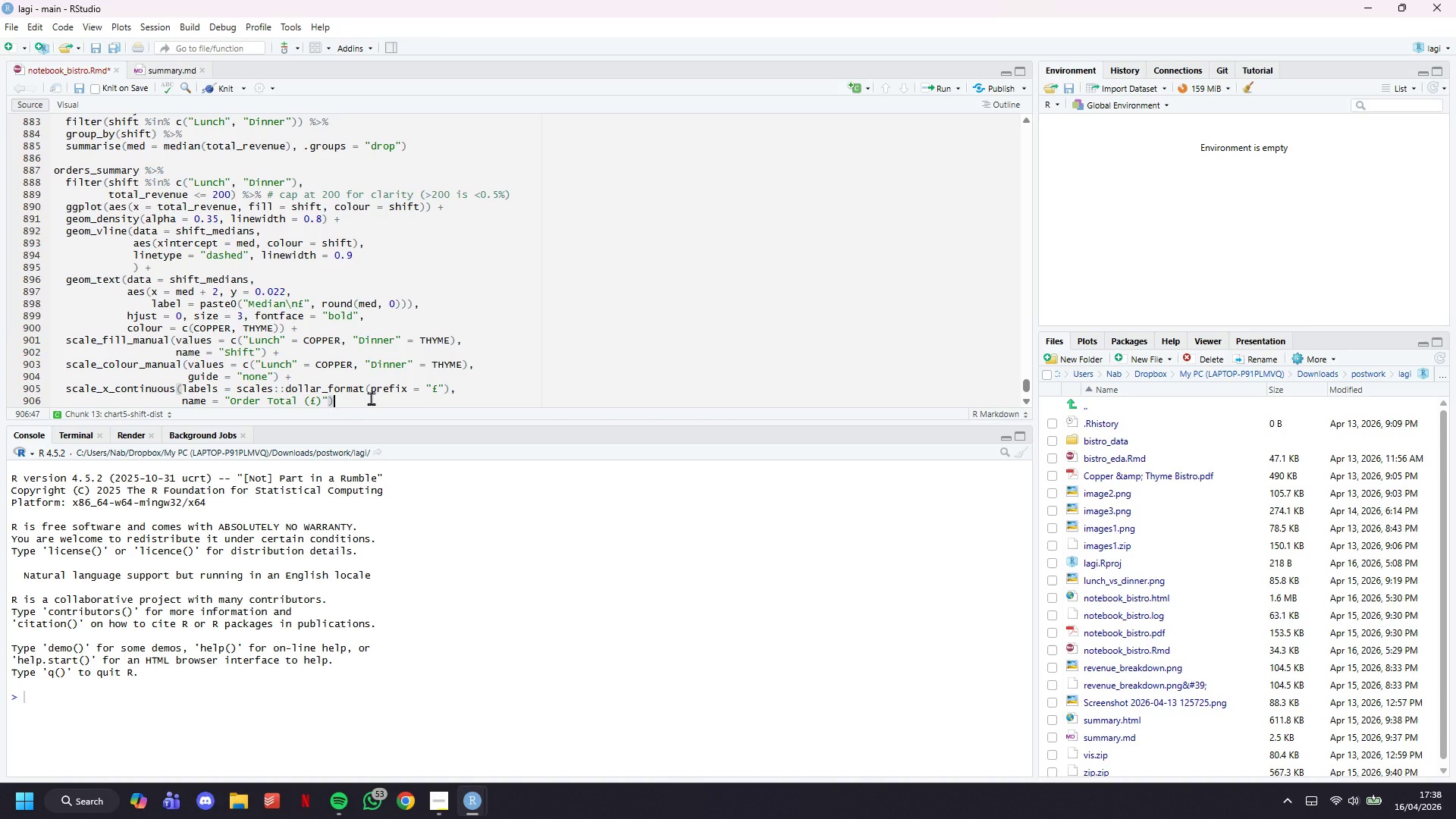 
key(ArrowRight)
 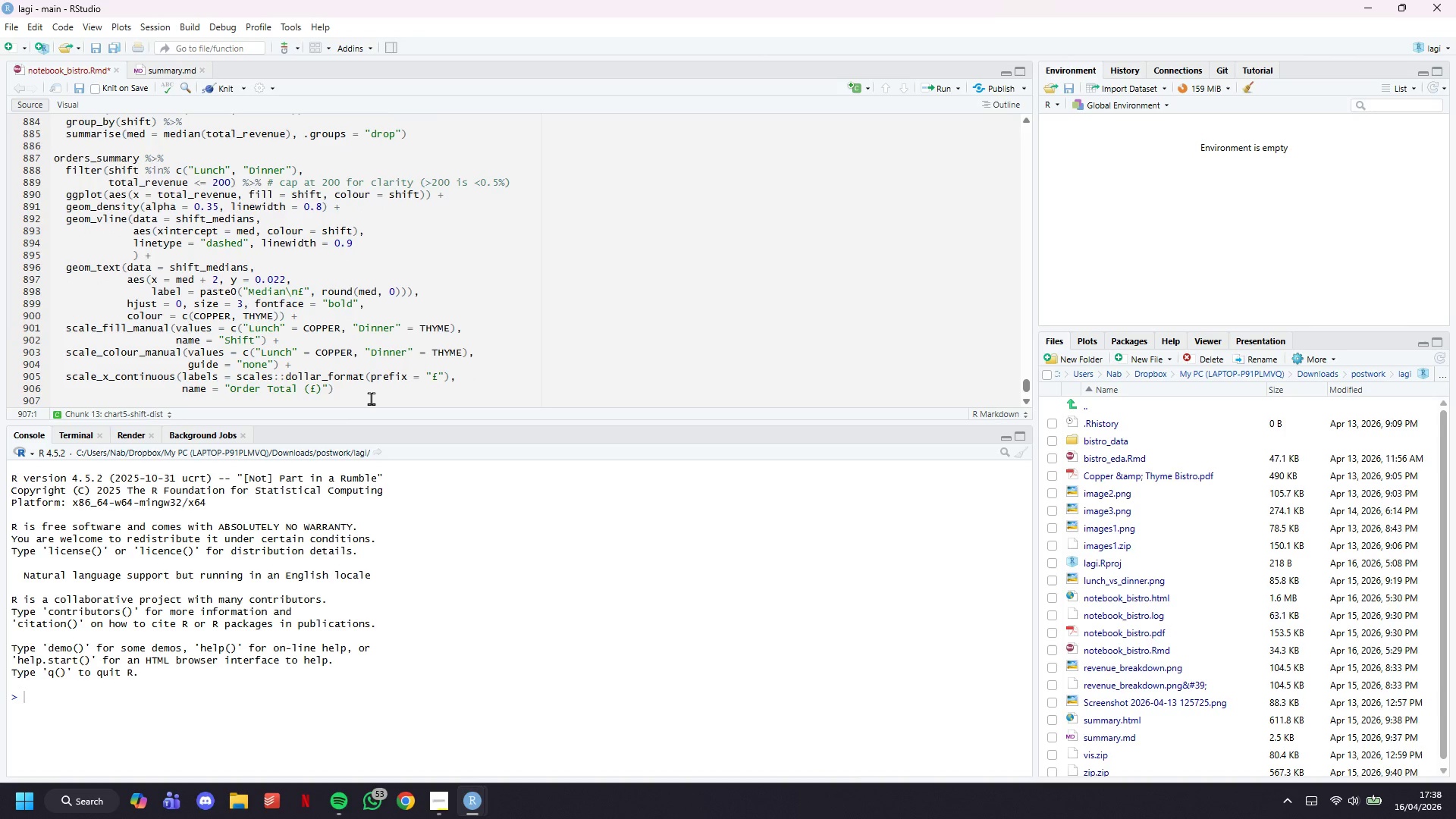 
key(Control+ControlRight)
 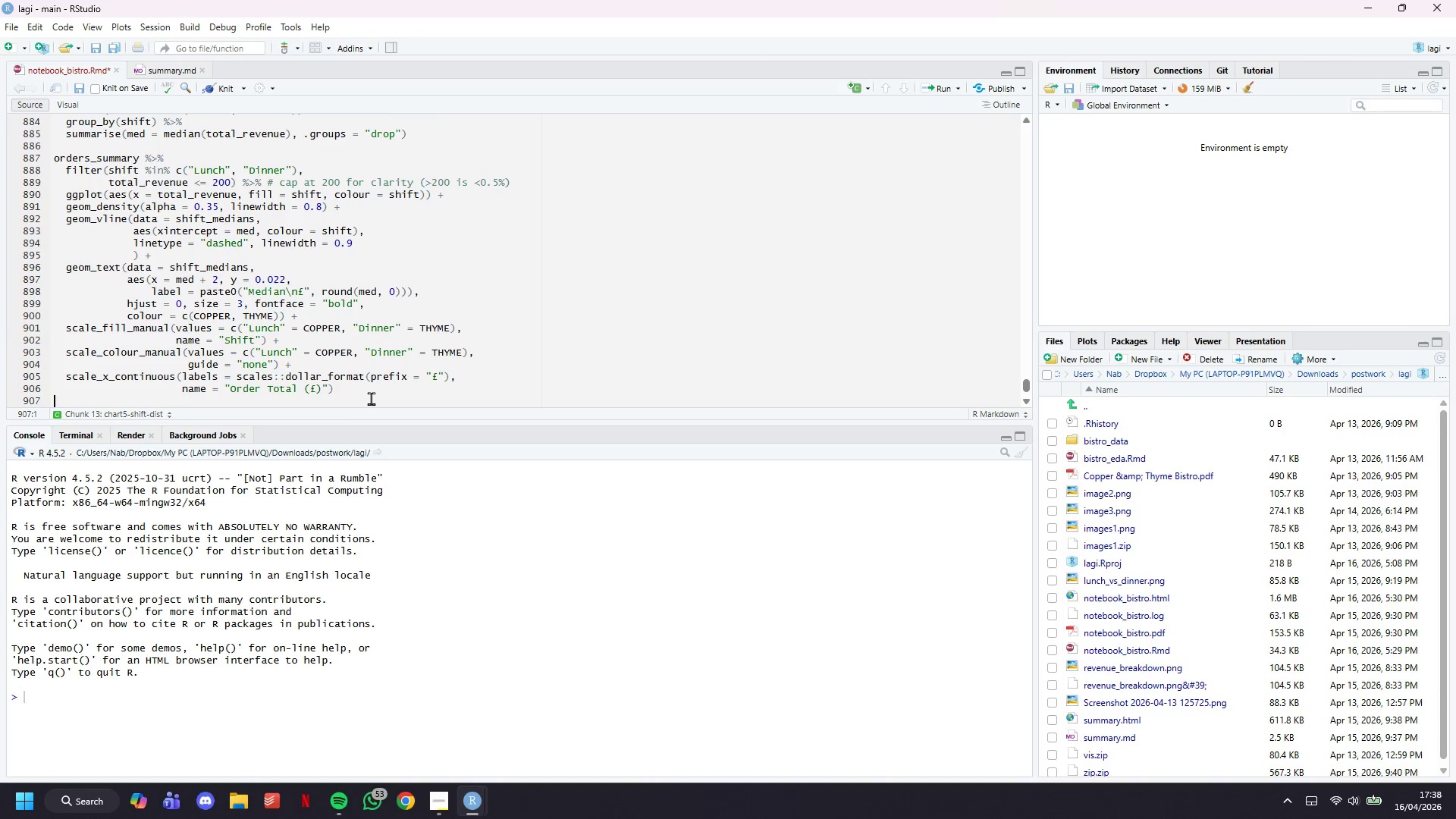 
key(ArrowLeft)
 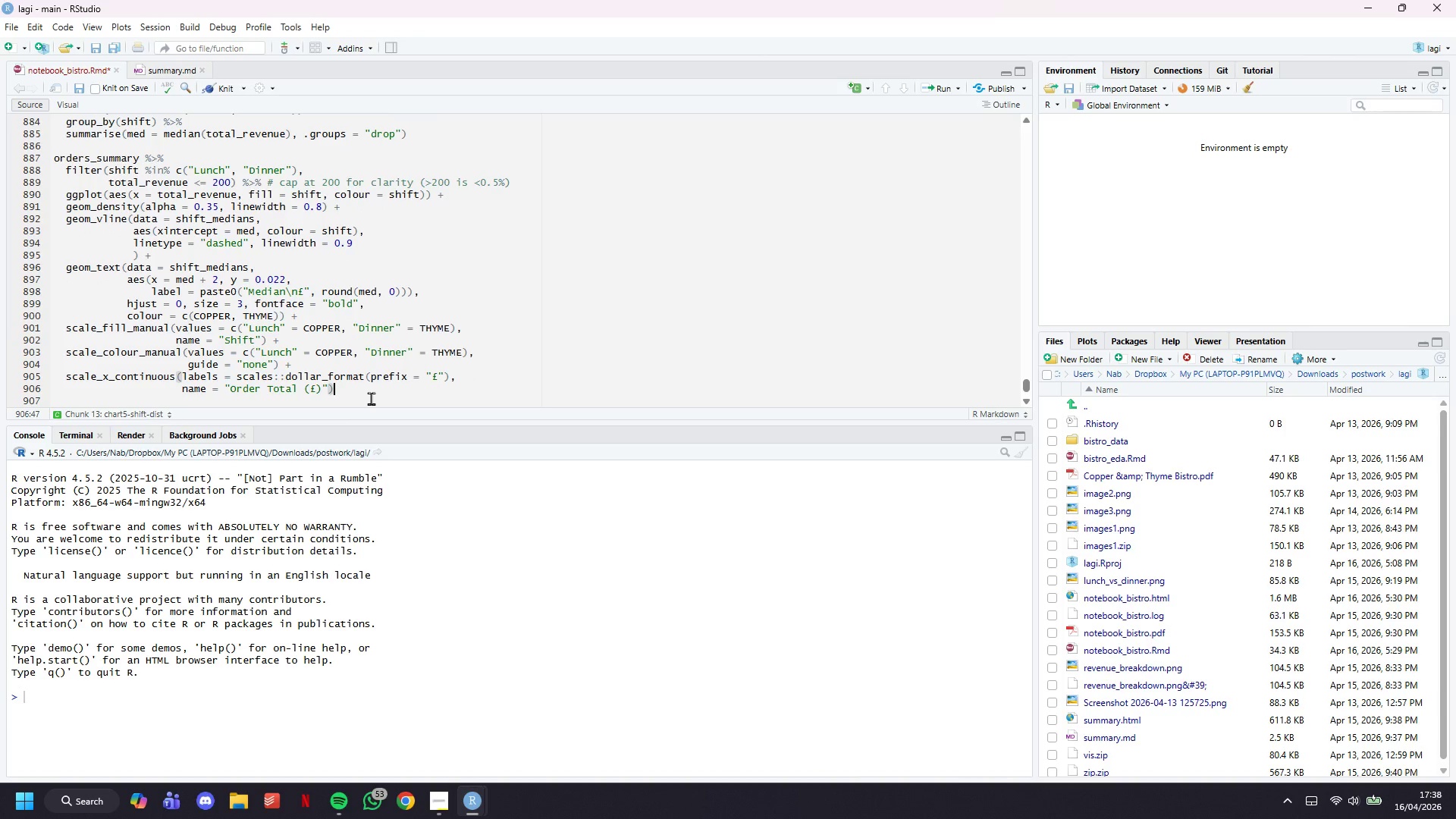 
key(Space)
 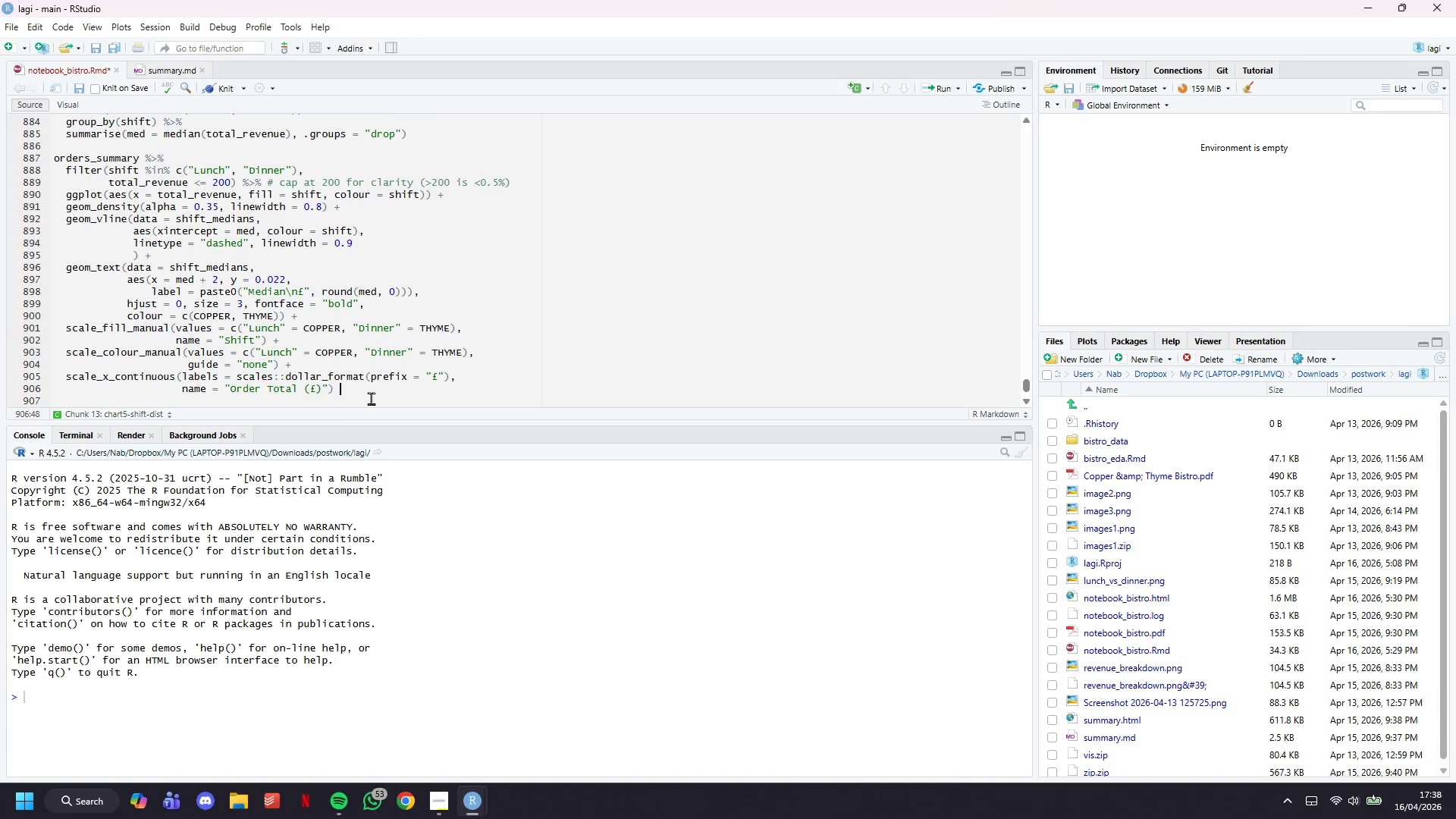 
key(Shift+Equal)
 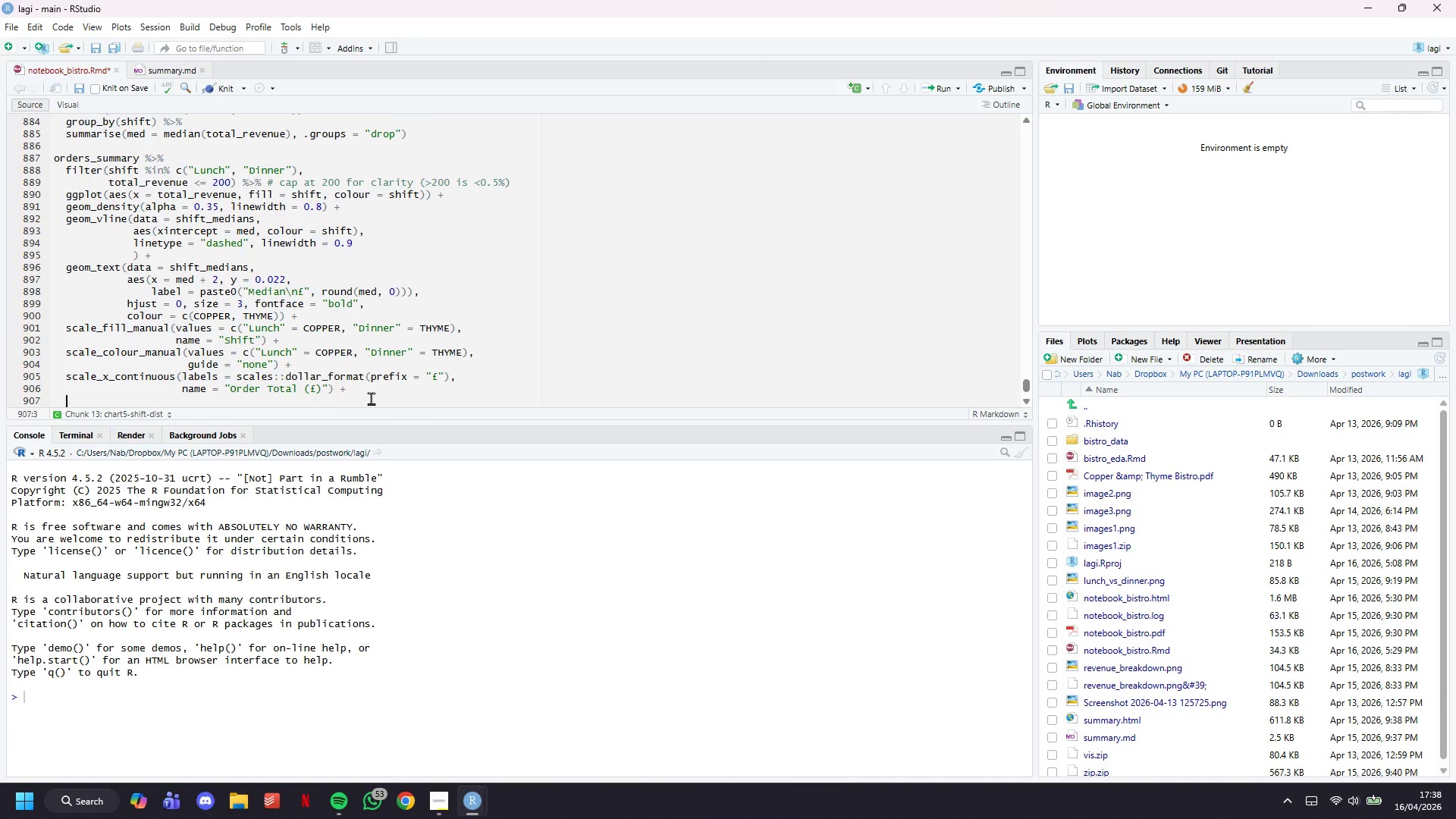 
key(Enter)
 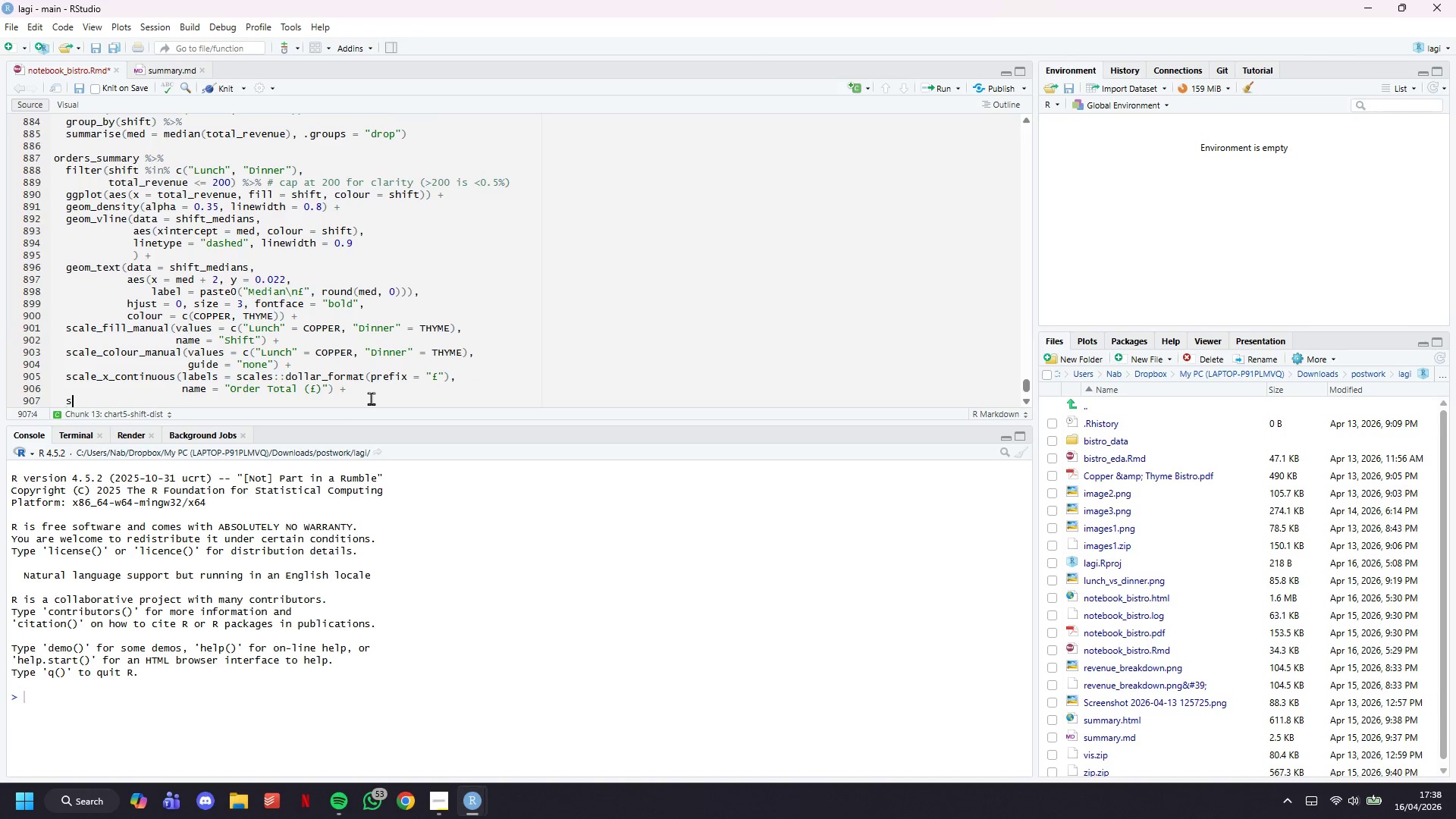 
type(scale_y_continuous()
 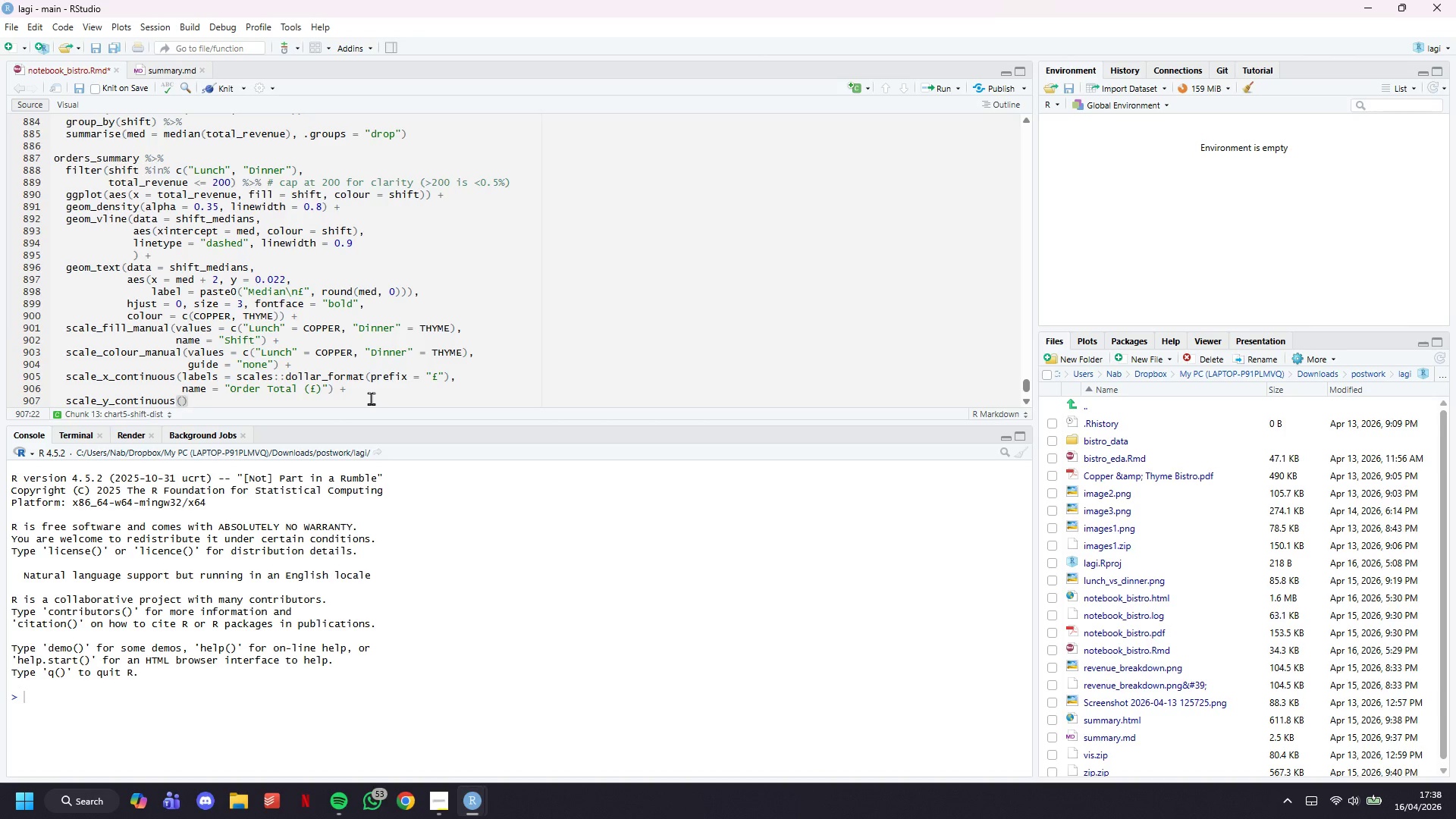 
type(name = "Density)
 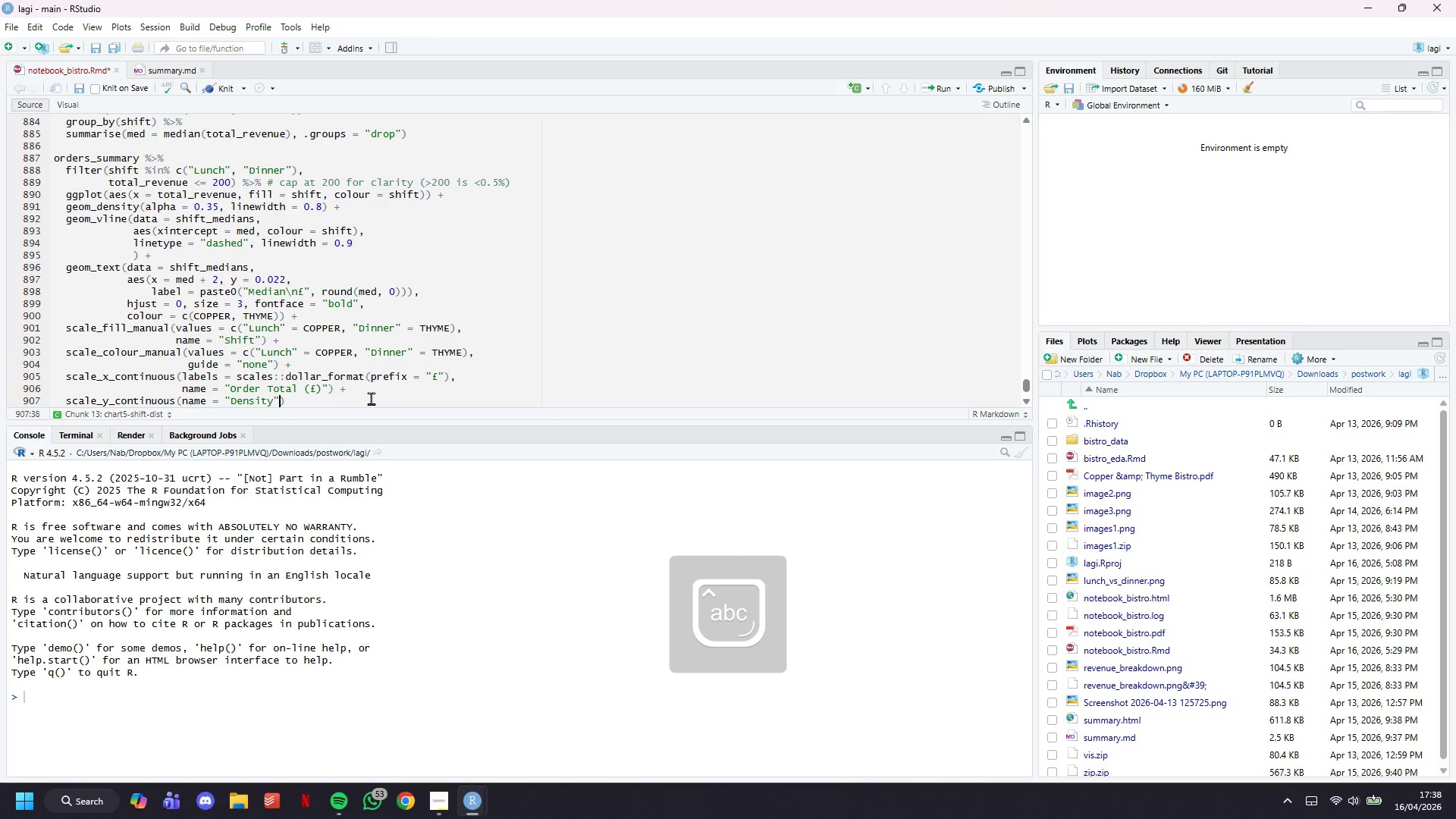 
 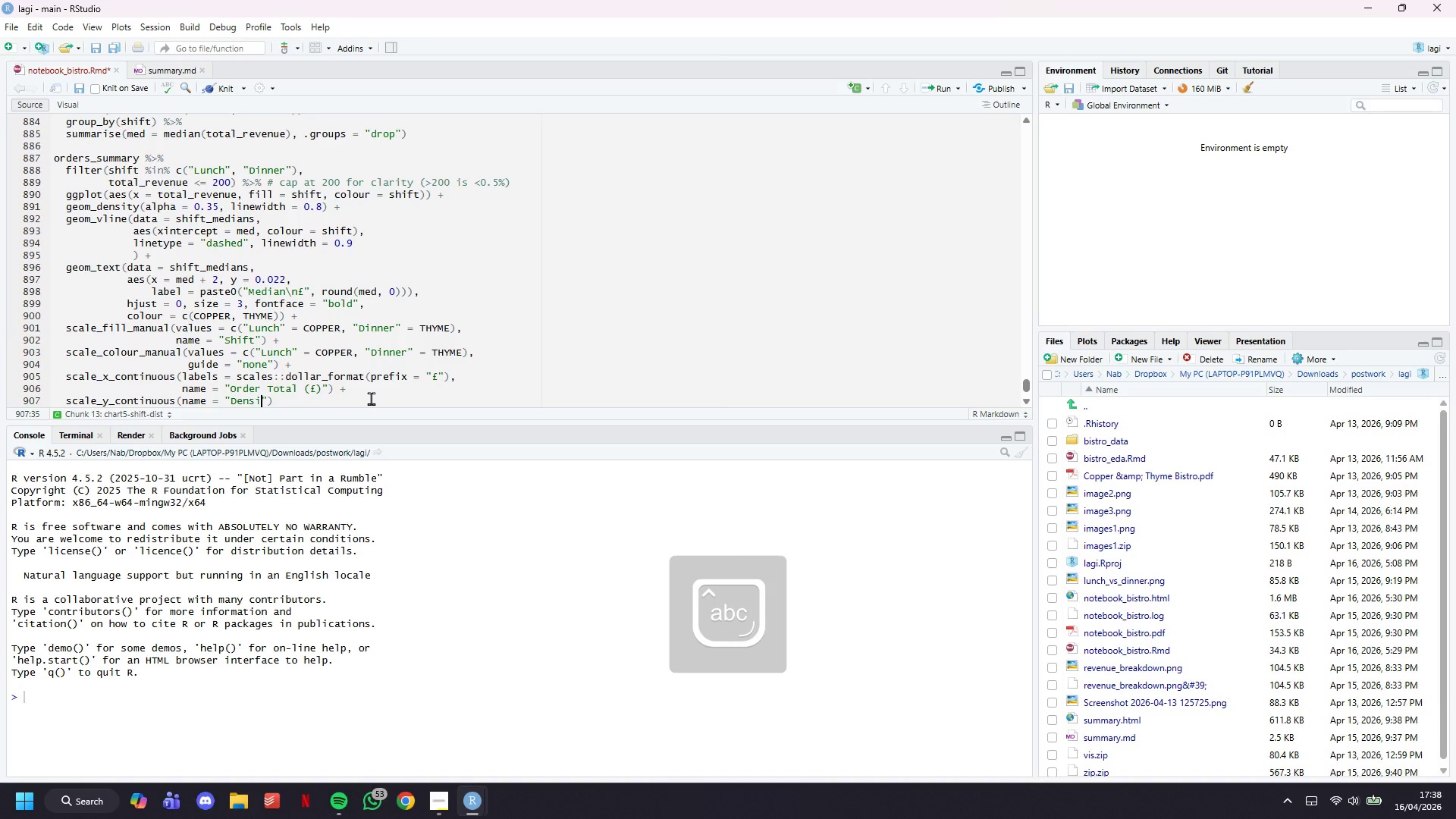 
key(ArrowRight)
 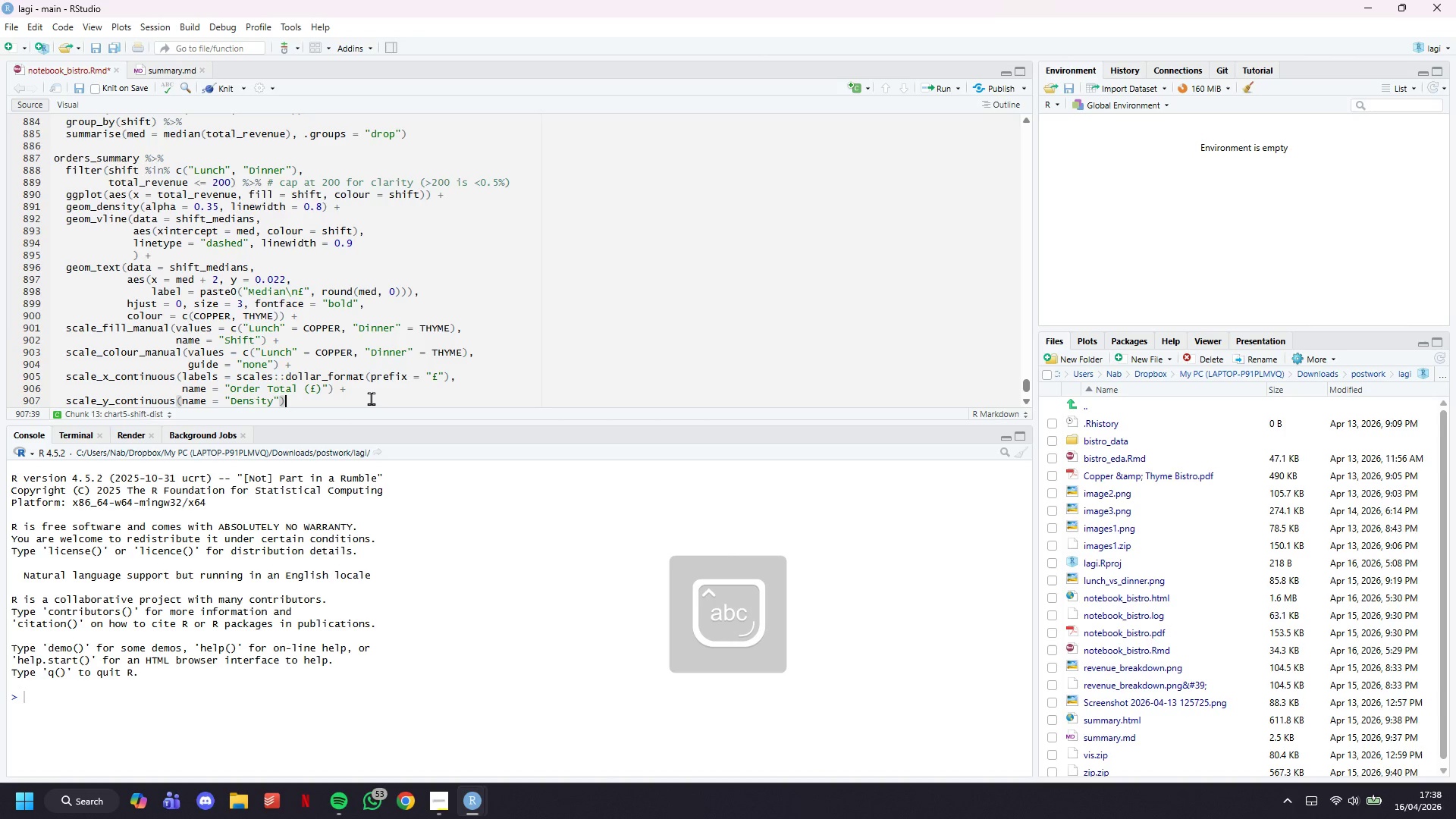 
key(ArrowRight)
 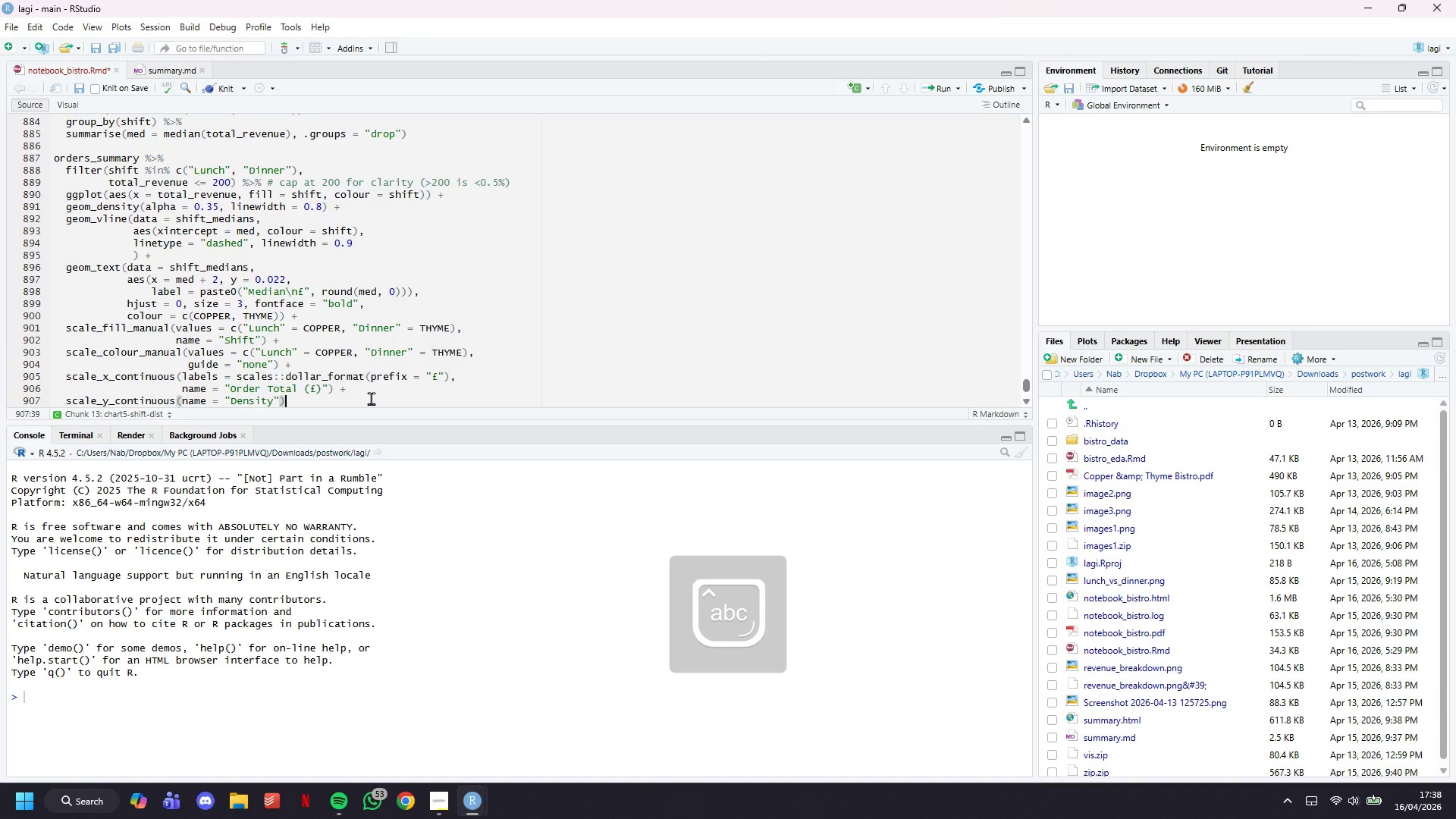 
key(Space)
 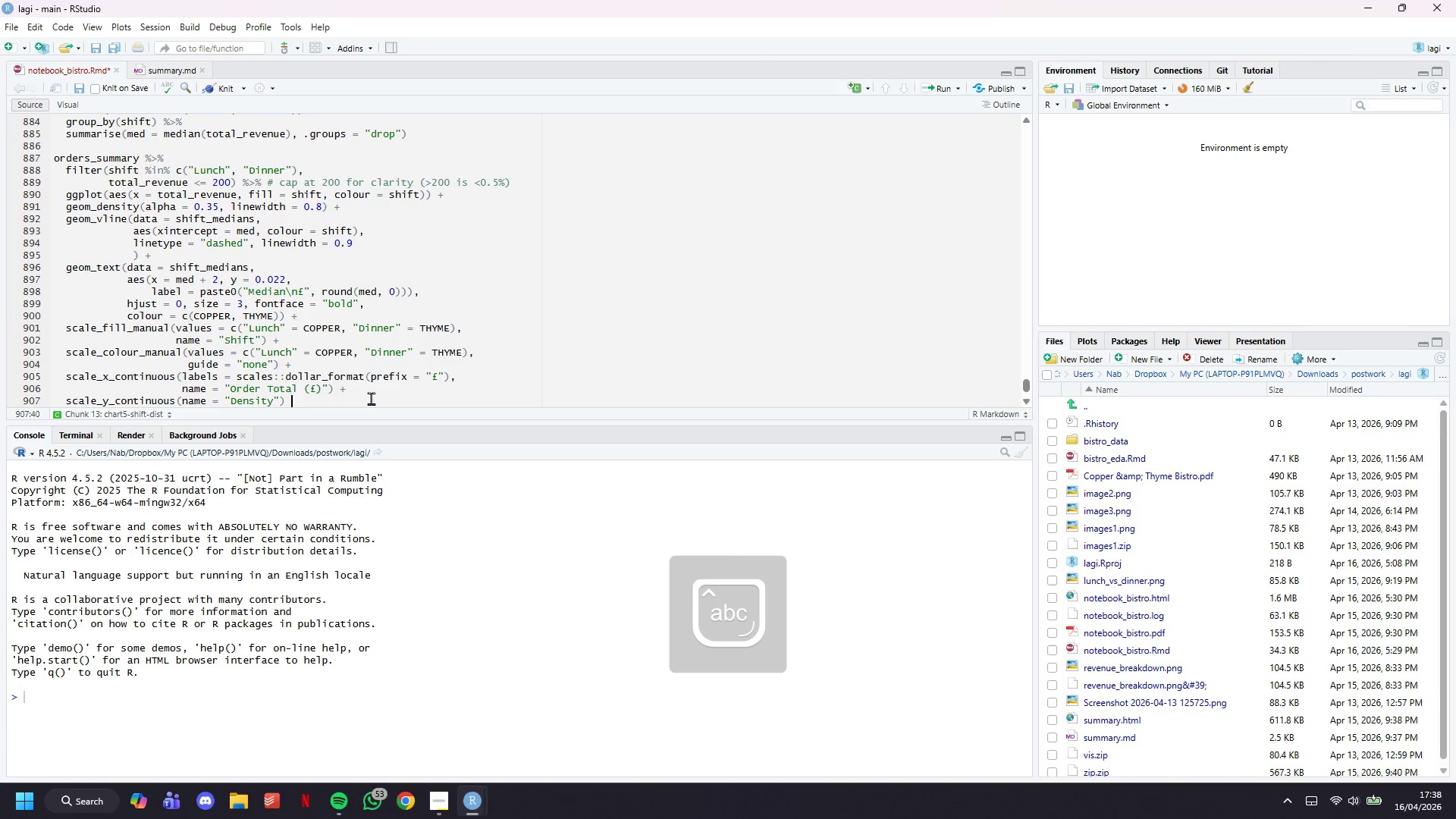 
key(Control+S)
 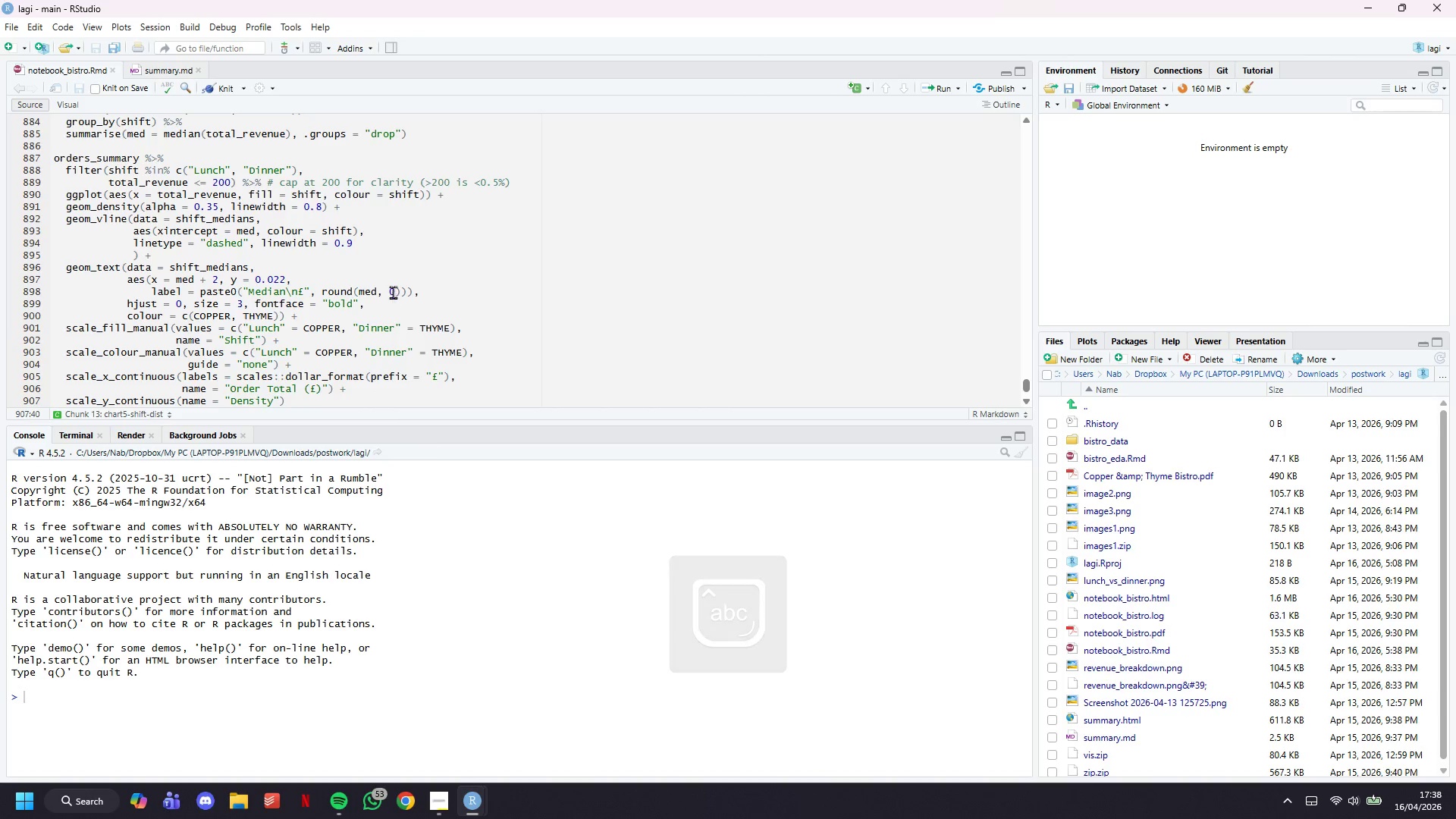 
scroll: coordinate [427, 281], scroll_direction: up, amount: 18.0
 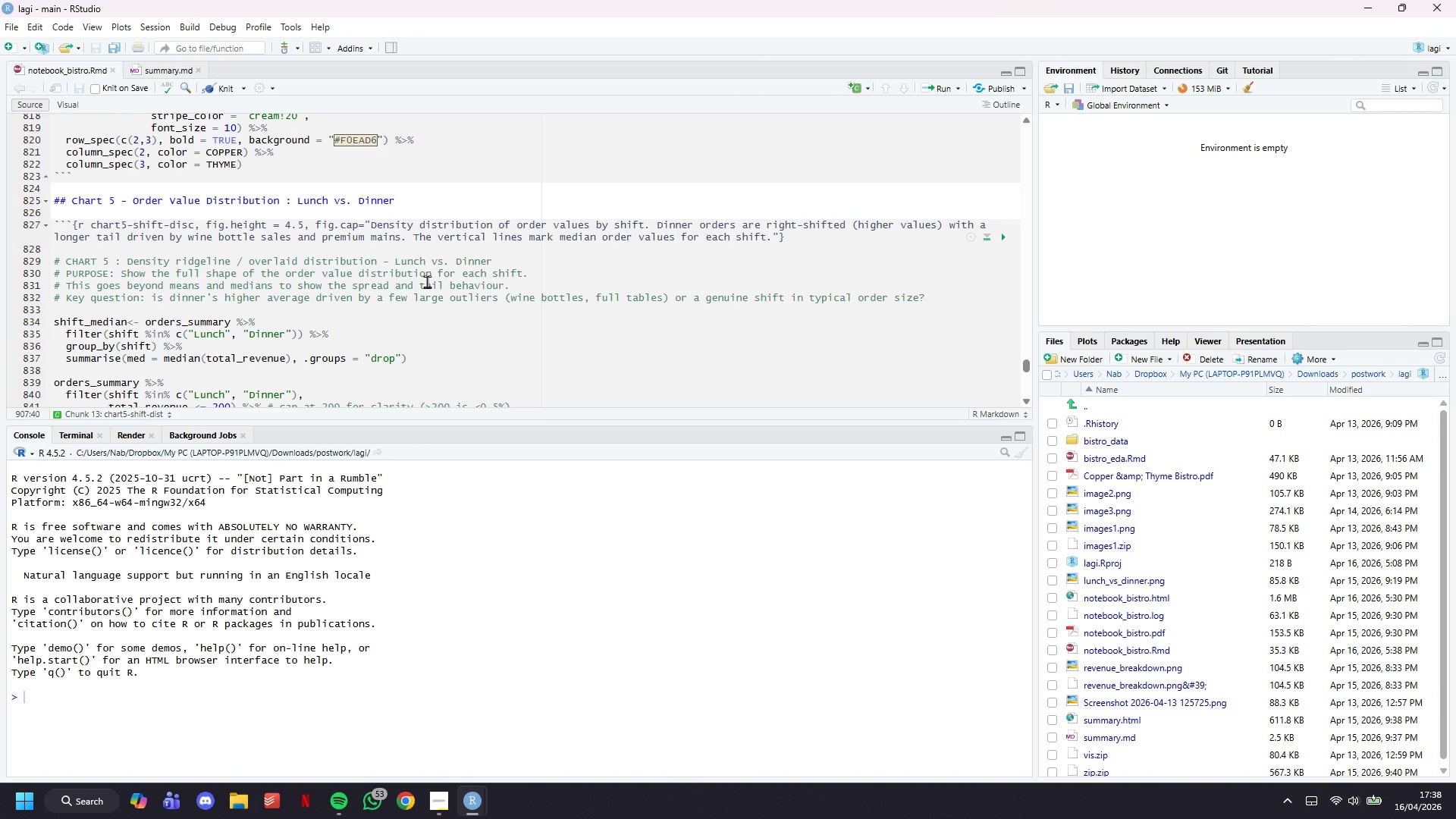 
scroll: coordinate [427, 281], scroll_direction: down, amount: 19.0
 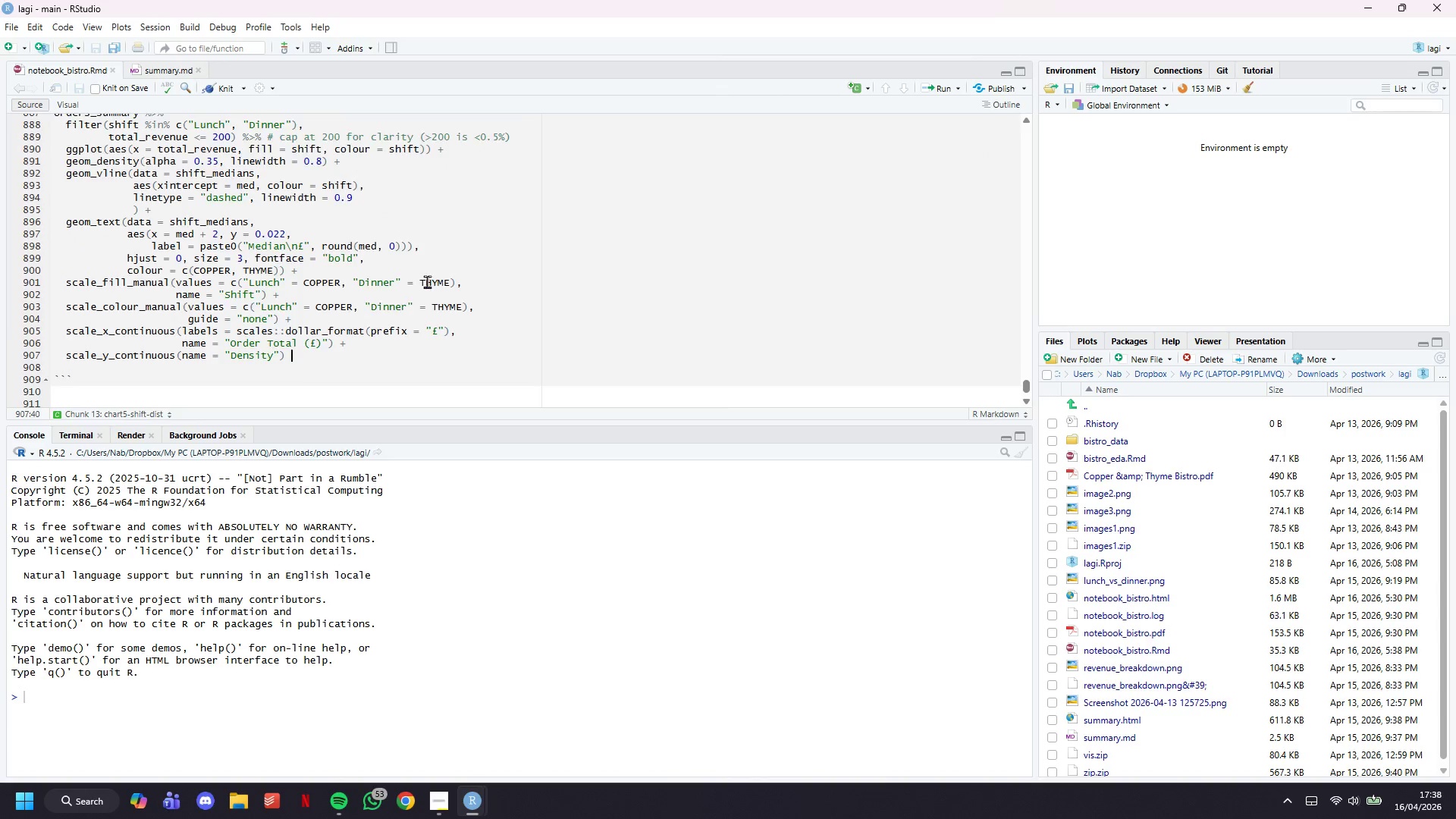 
scroll: coordinate [427, 281], scroll_direction: up, amount: 16.0
 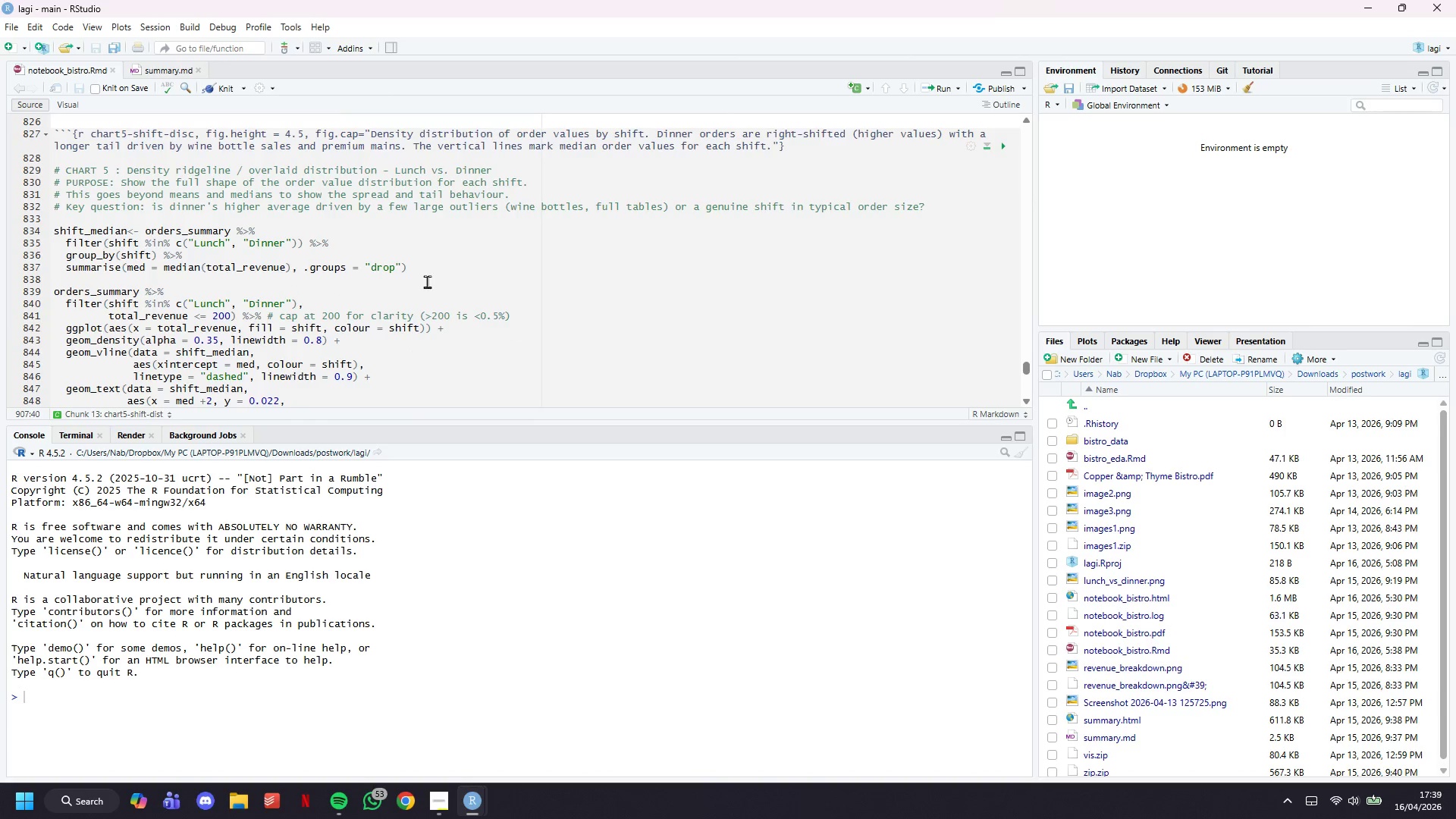 
scroll: coordinate [397, 258], scroll_direction: down, amount: 15.0
 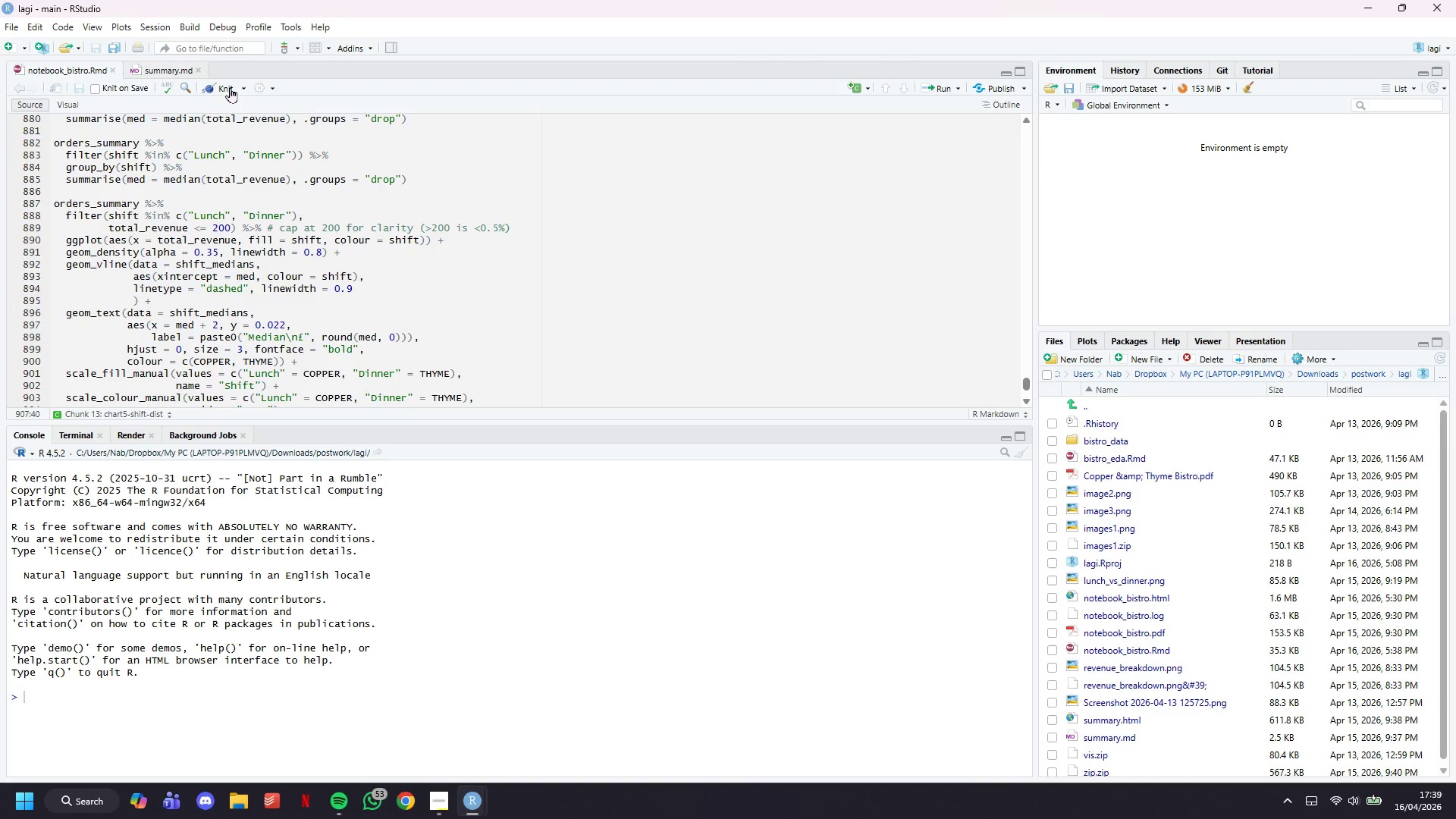 
left_click([230, 87])
 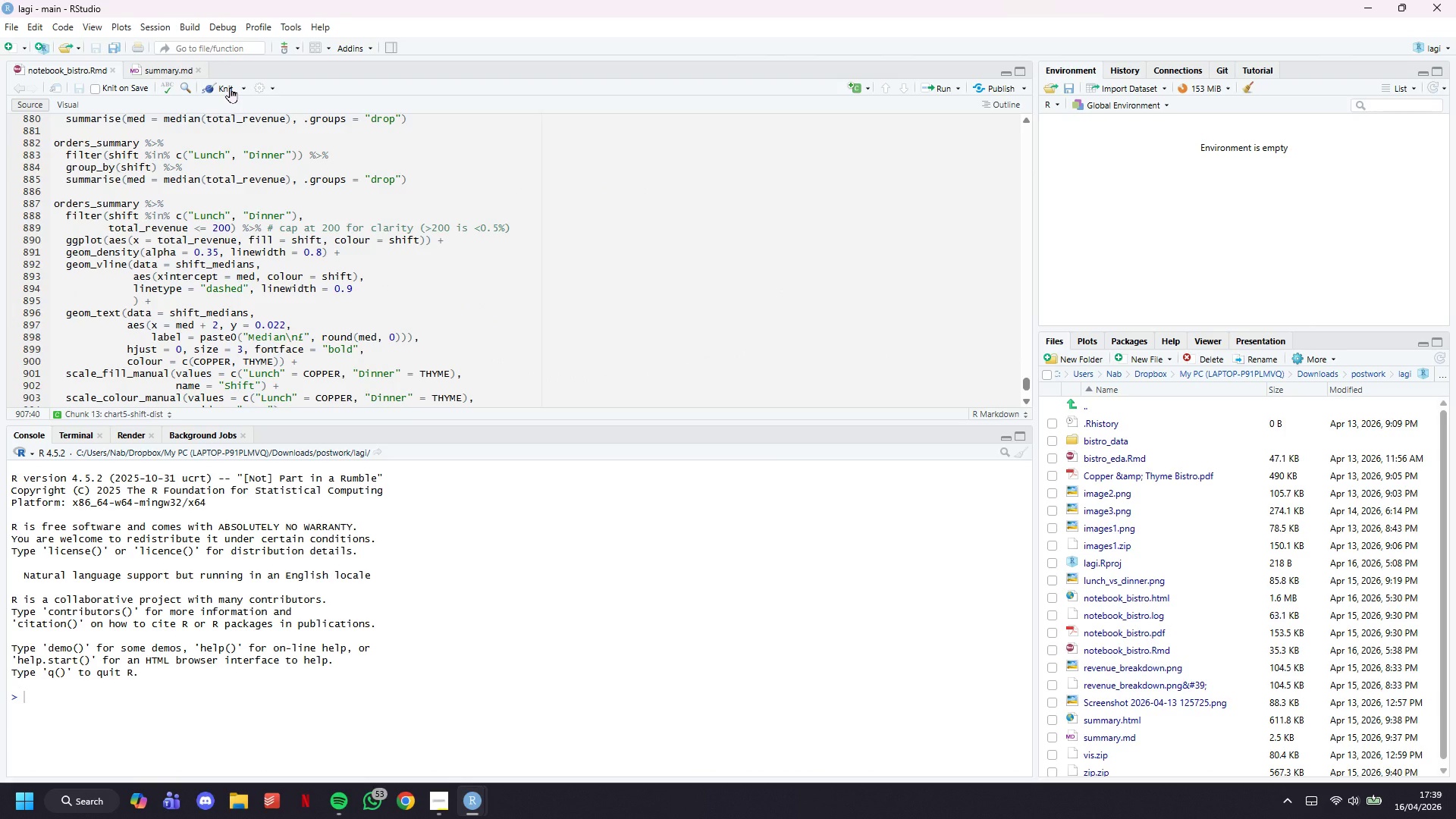 
scroll: coordinate [299, 265], scroll_direction: down, amount: 4.0
 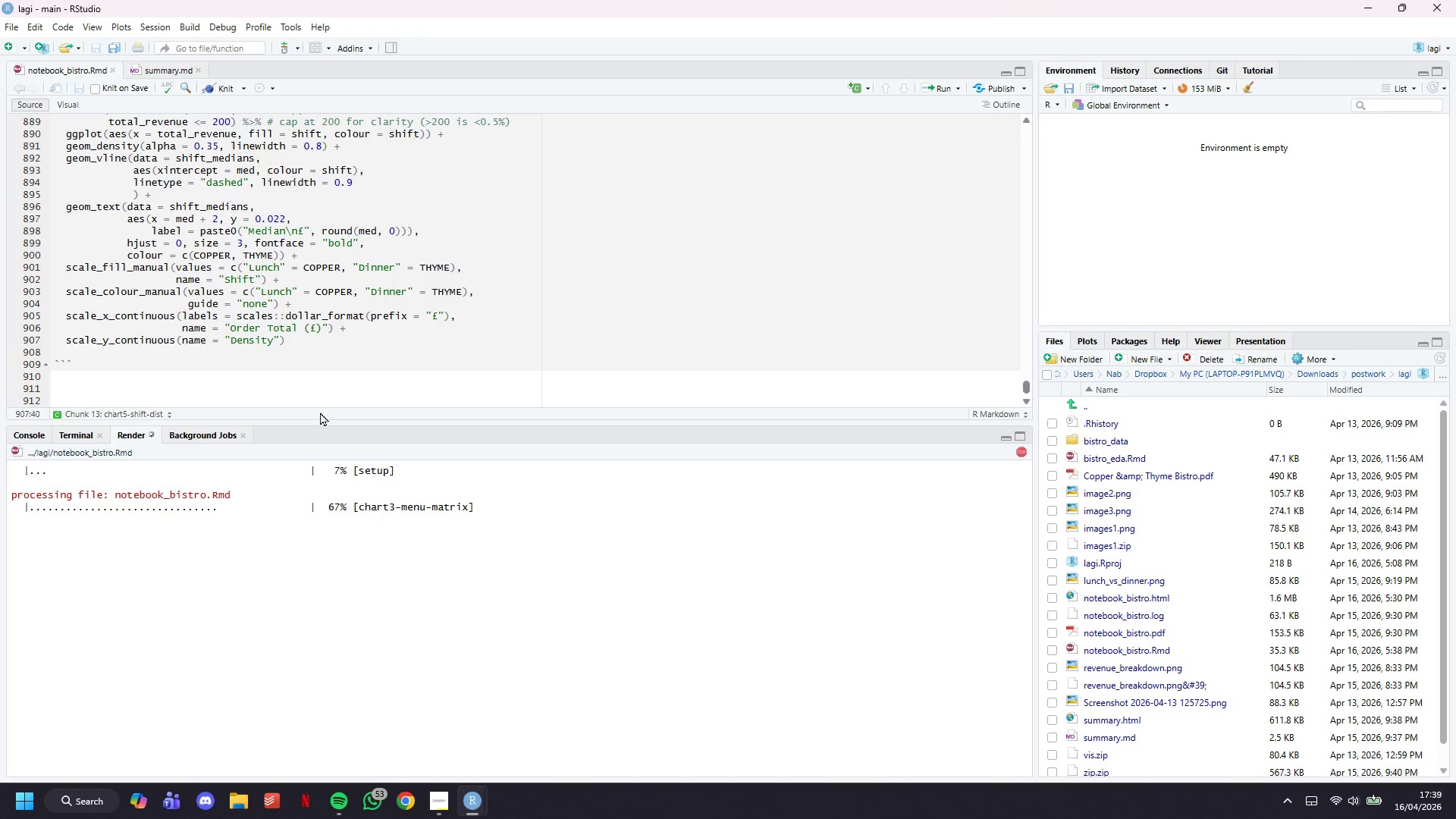 
wait(21.19)
 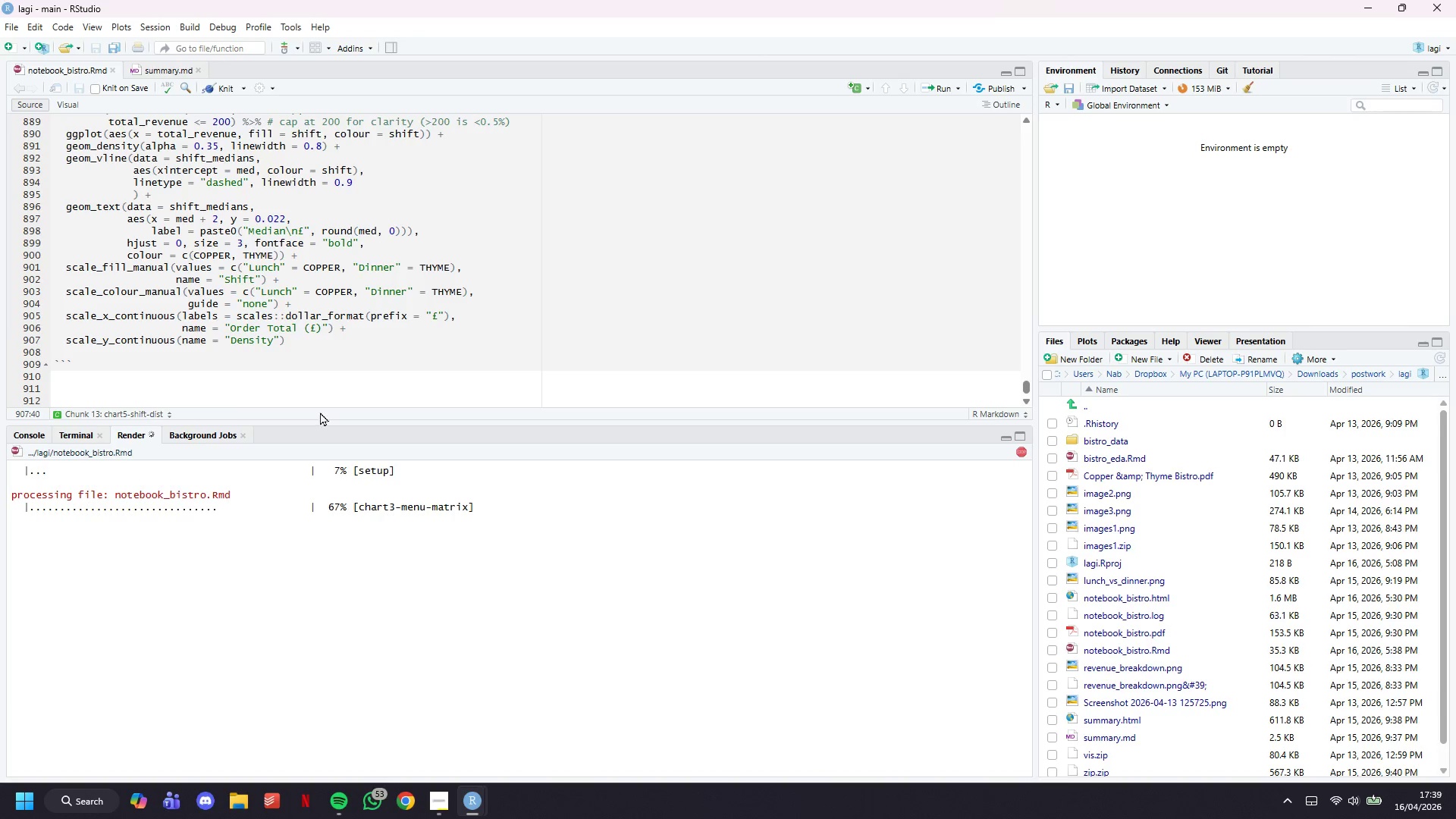 
mouse_move([450, 809])
 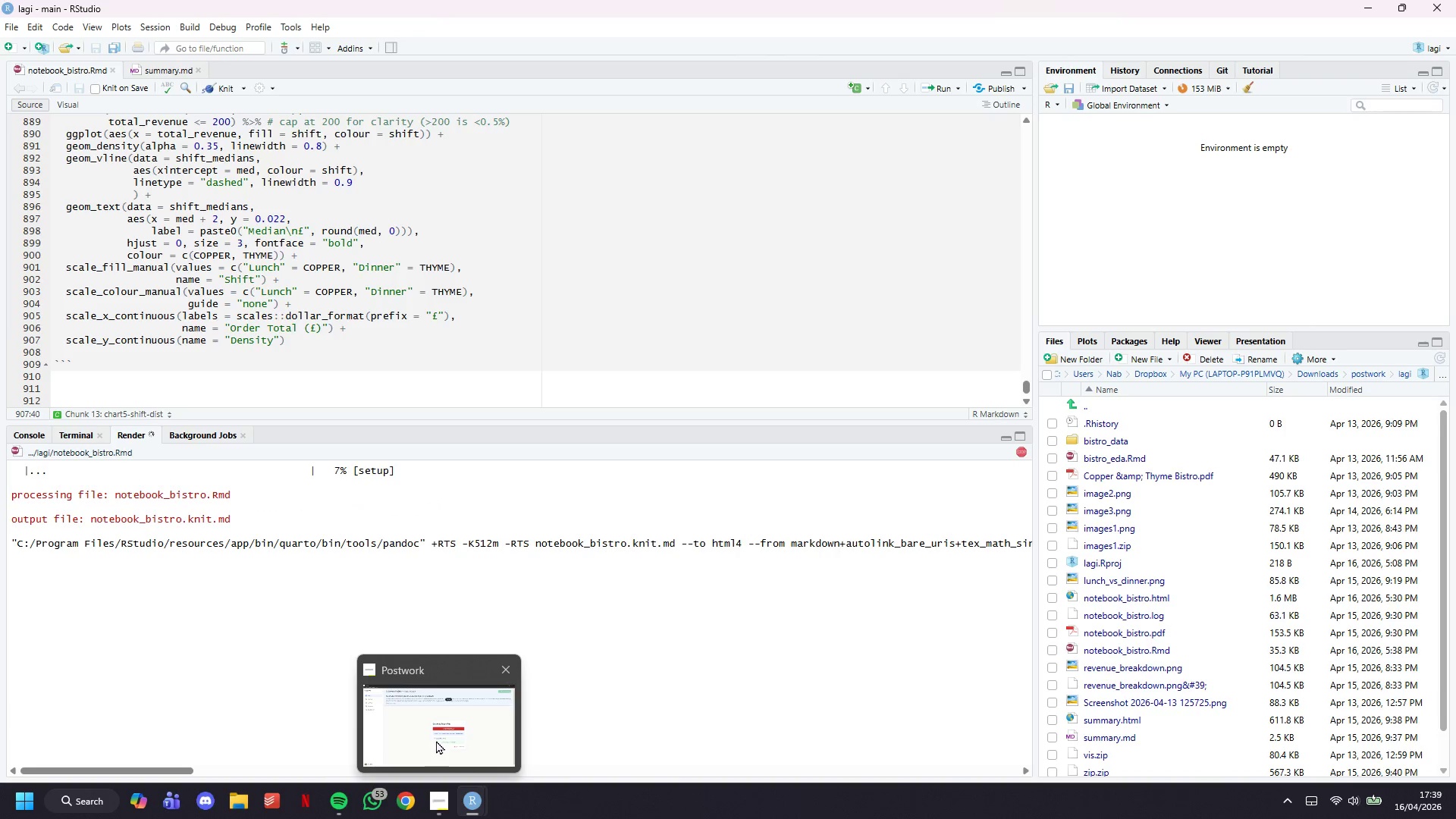 
left_click([436, 740])